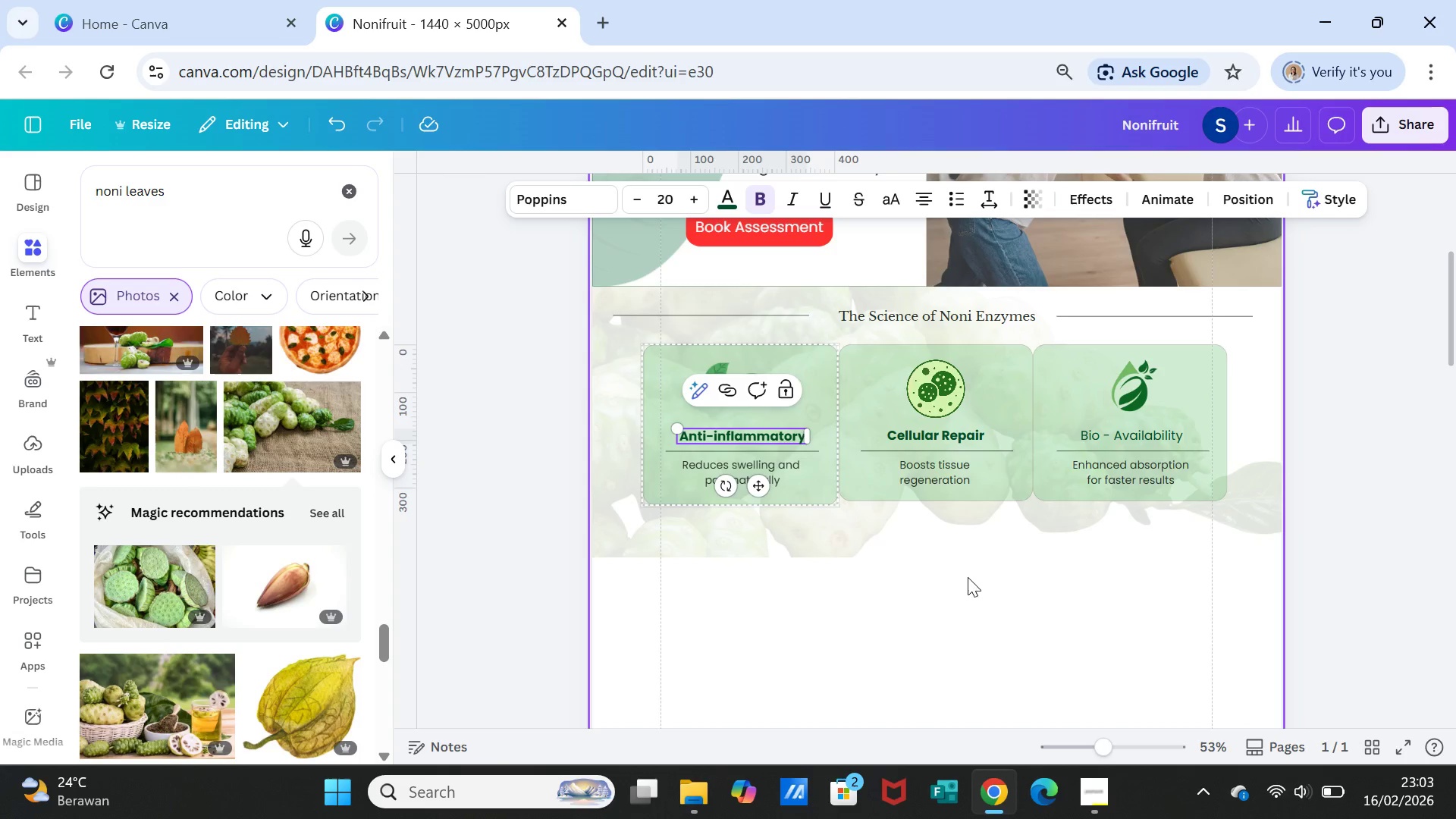 
left_click([1000, 619])
 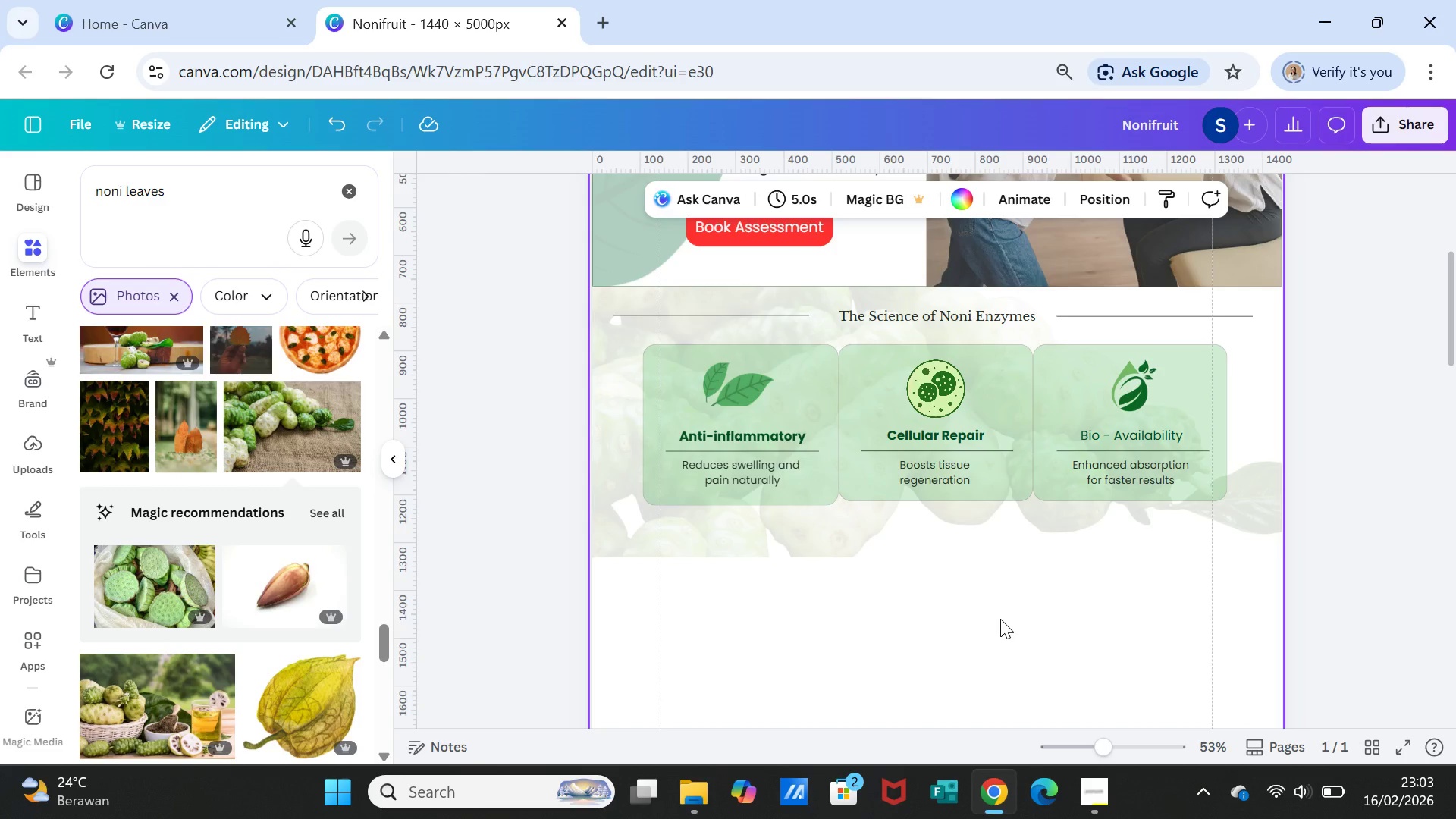 
wait(8.55)
 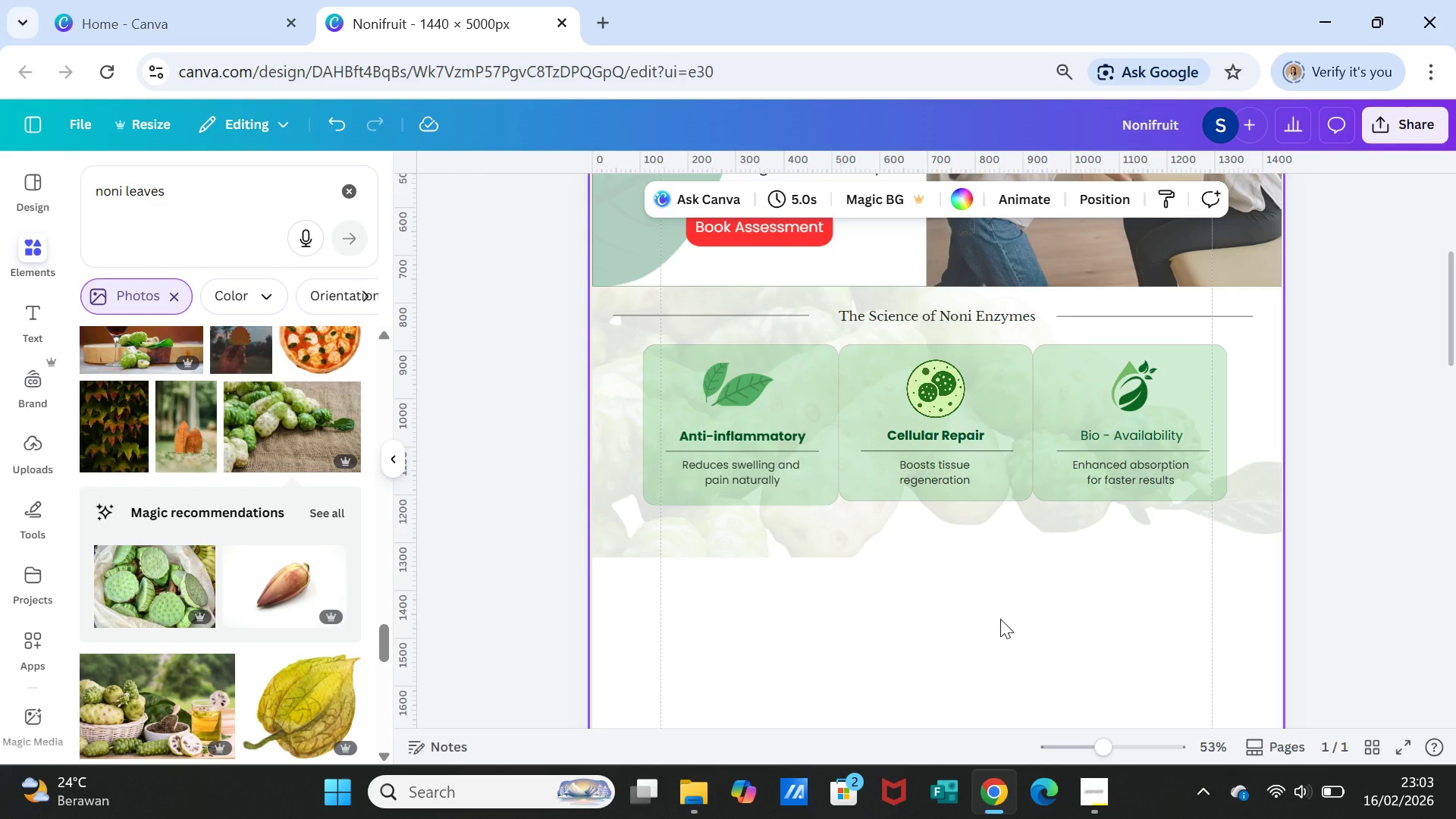 
double_click([1151, 436])
 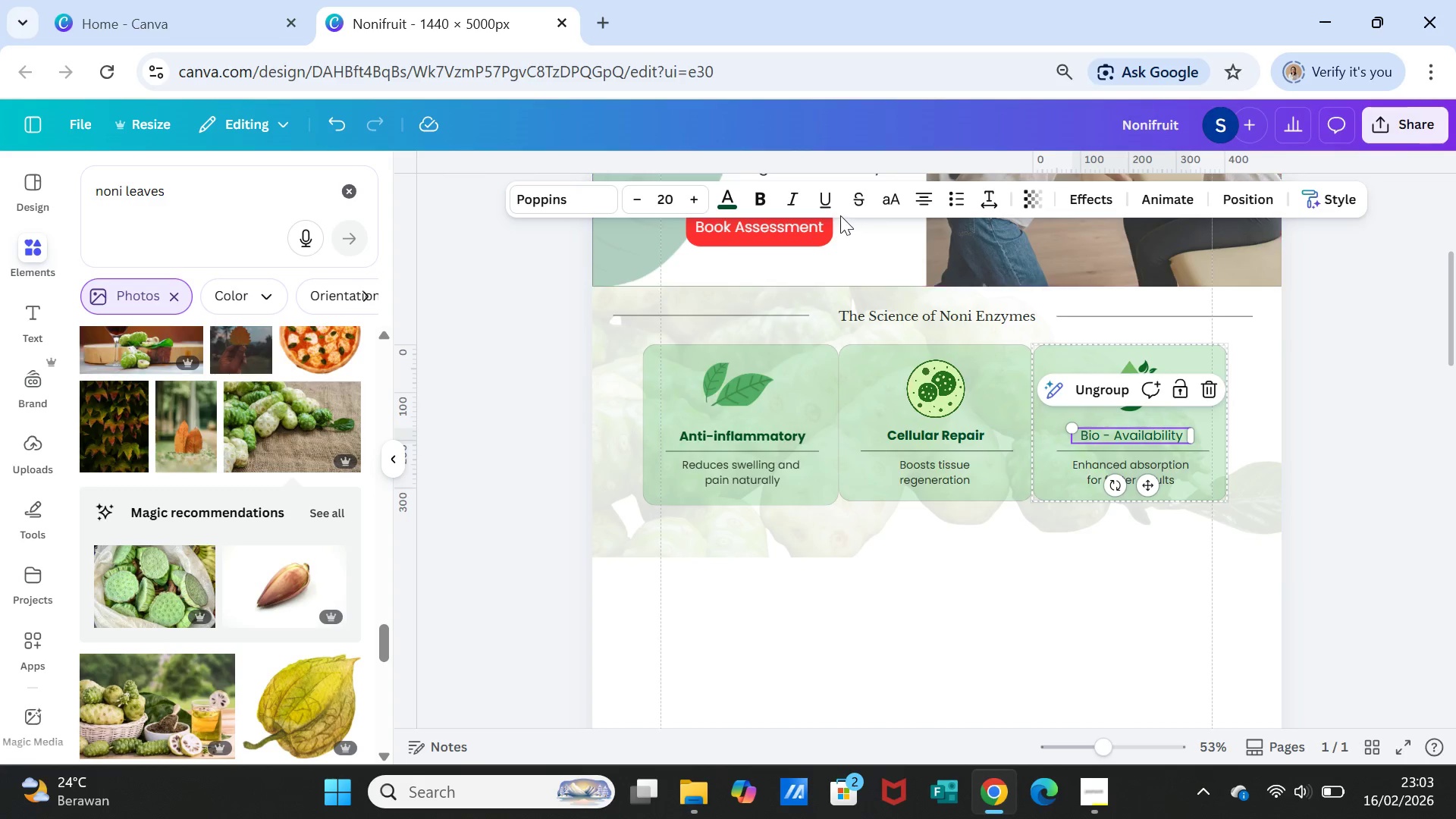 
left_click_drag(start_coordinate=[785, 206], to_coordinate=[836, 247])
 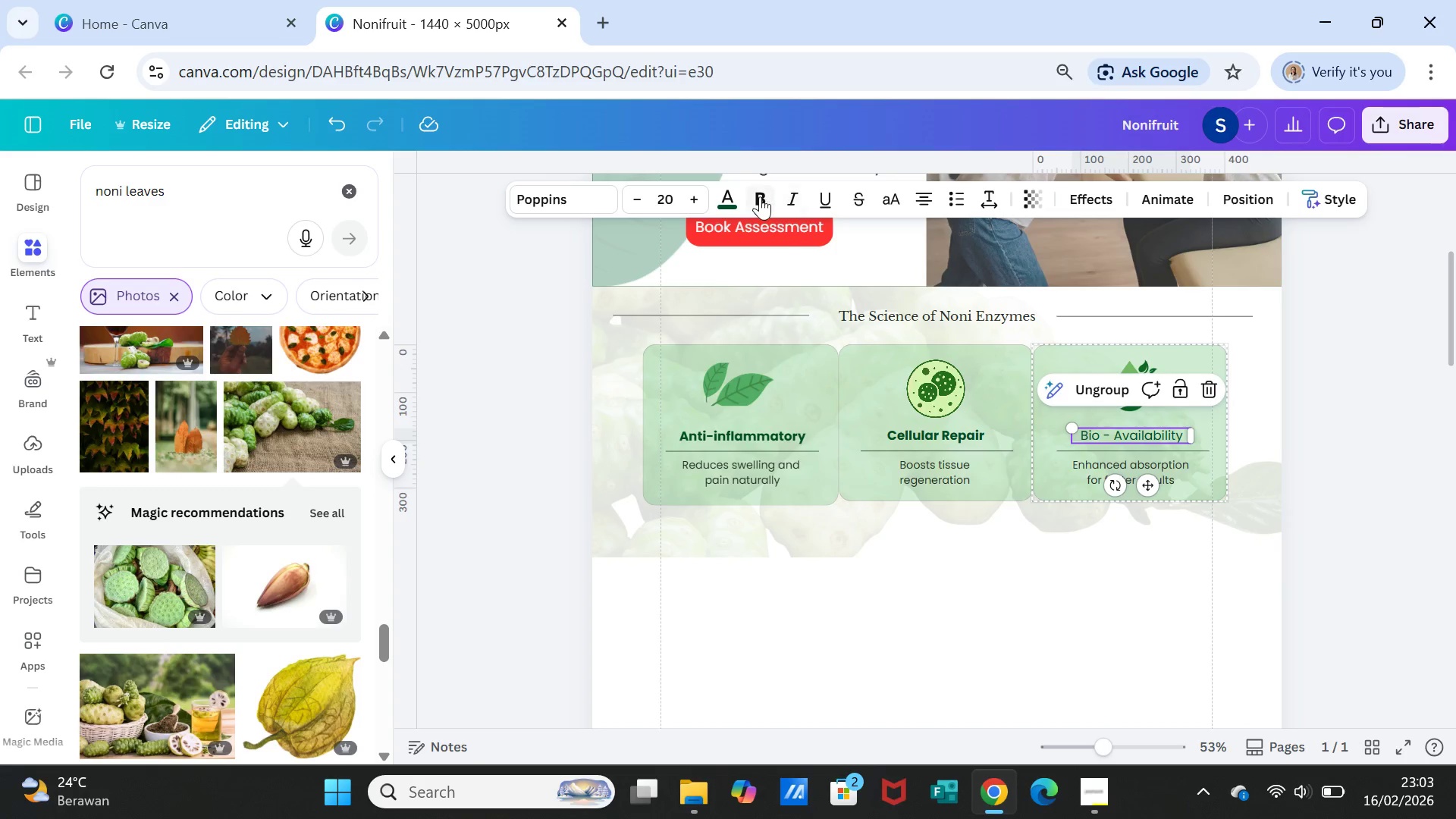 
left_click([760, 196])
 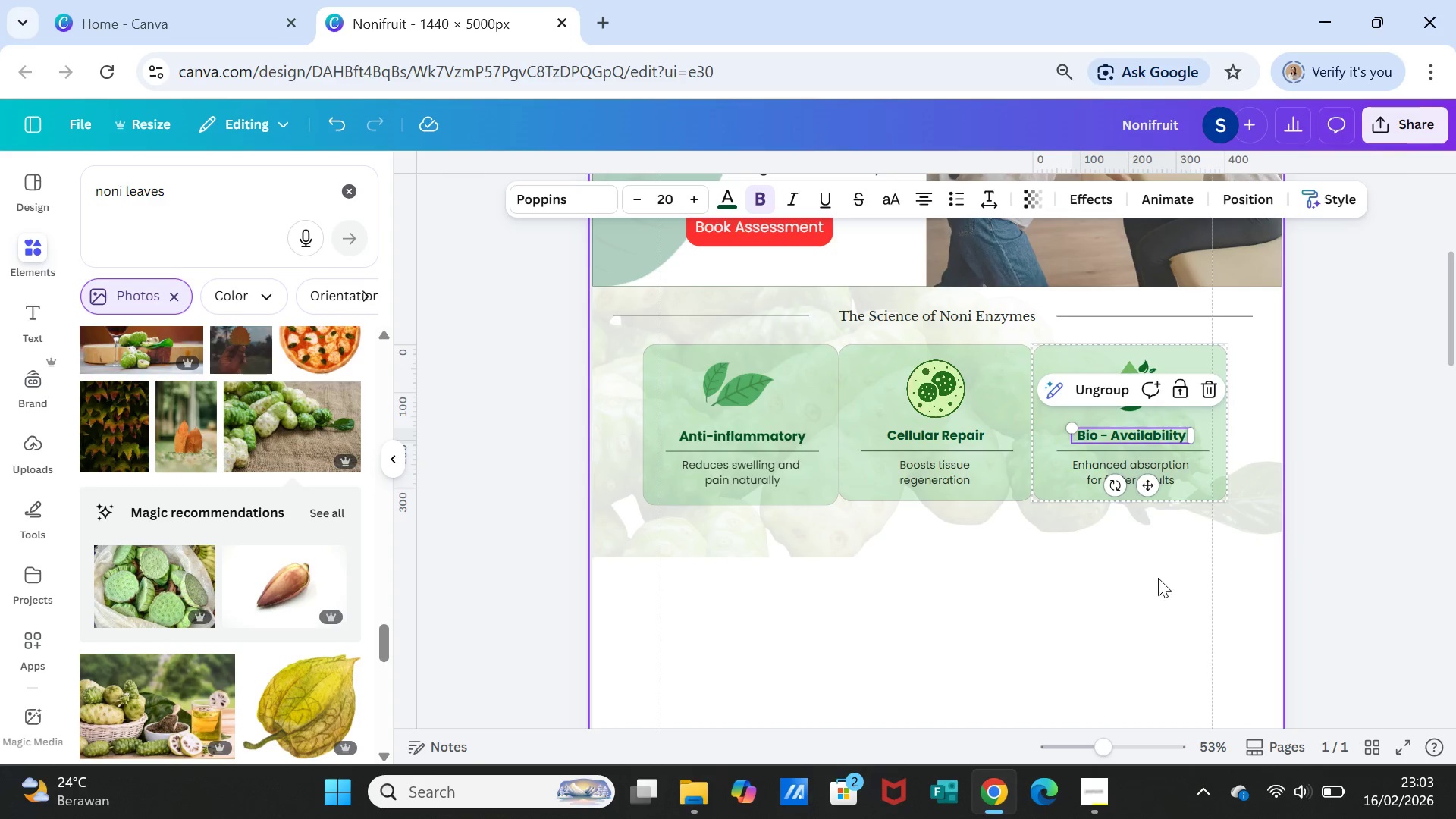 
left_click([1158, 579])
 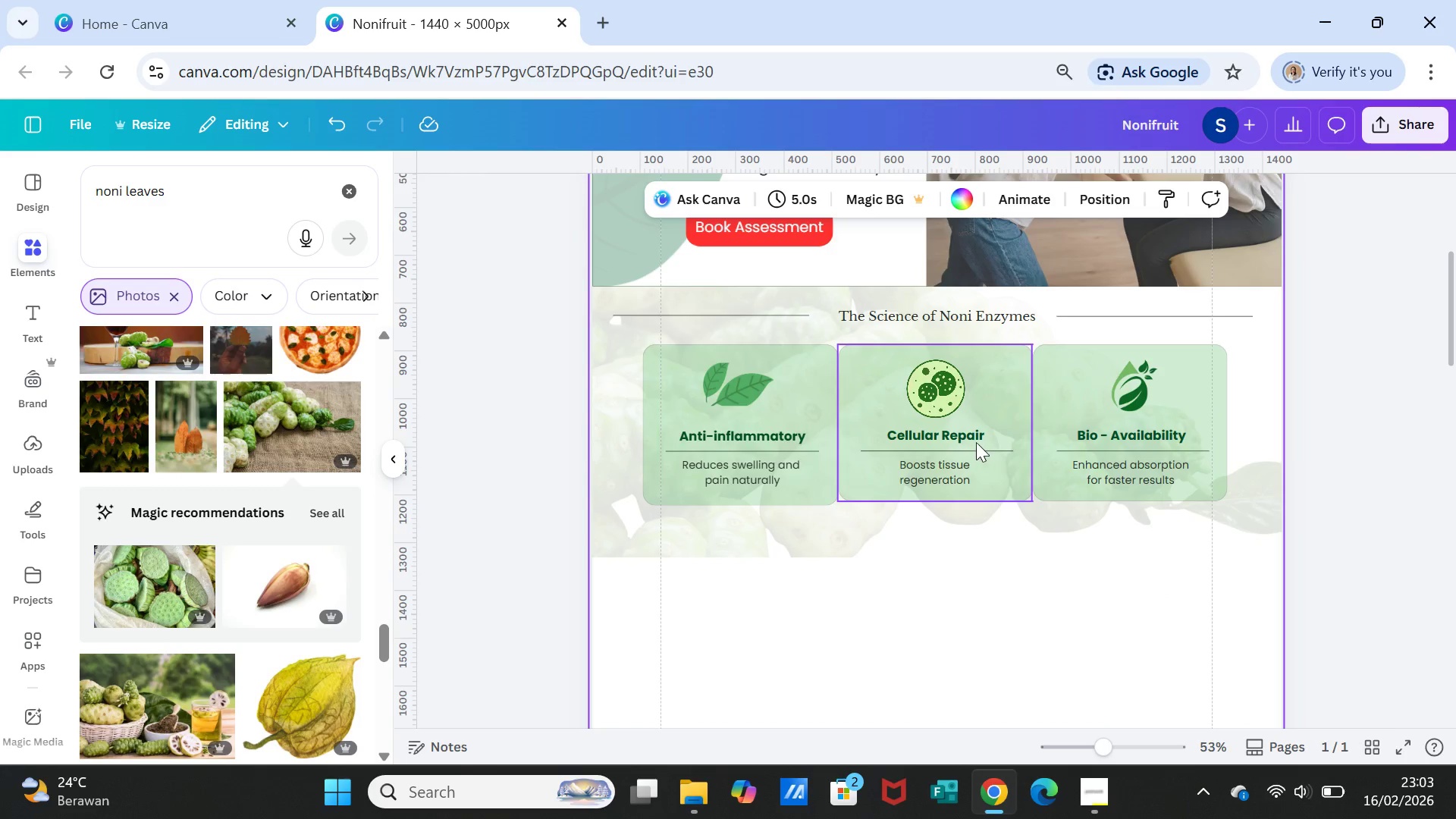 
left_click([975, 441])
 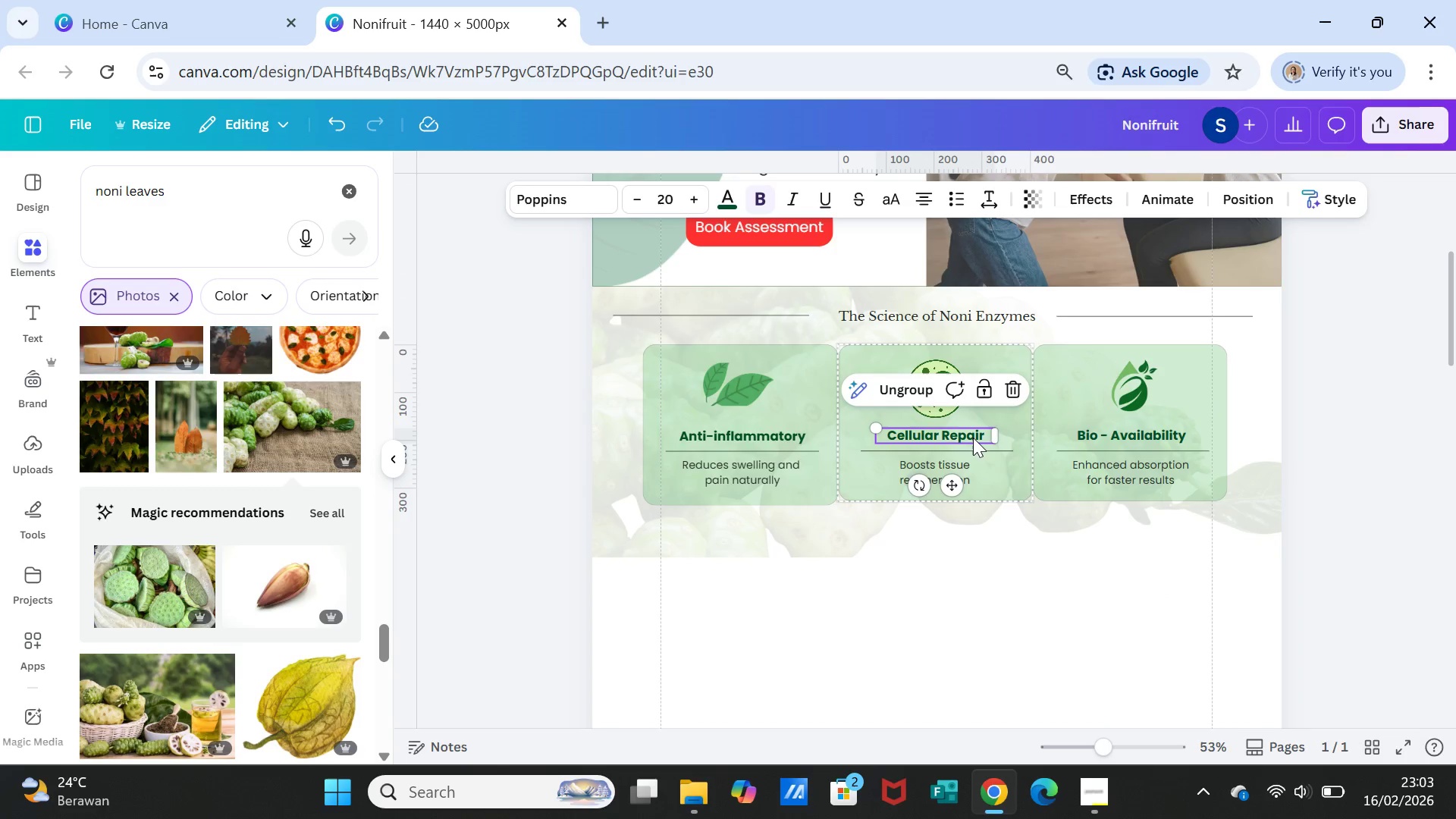 
double_click([973, 438])
 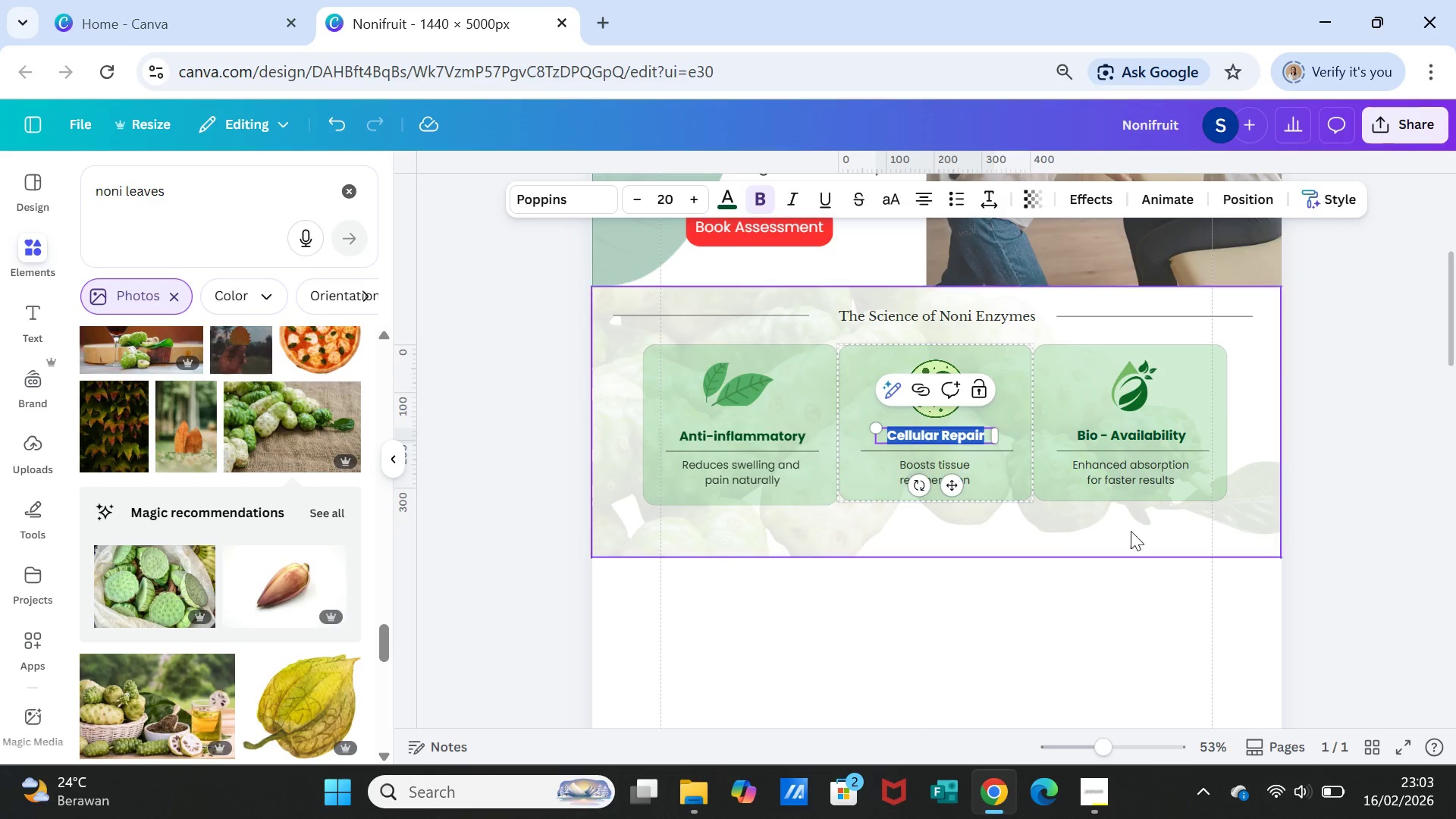 
left_click([1140, 565])
 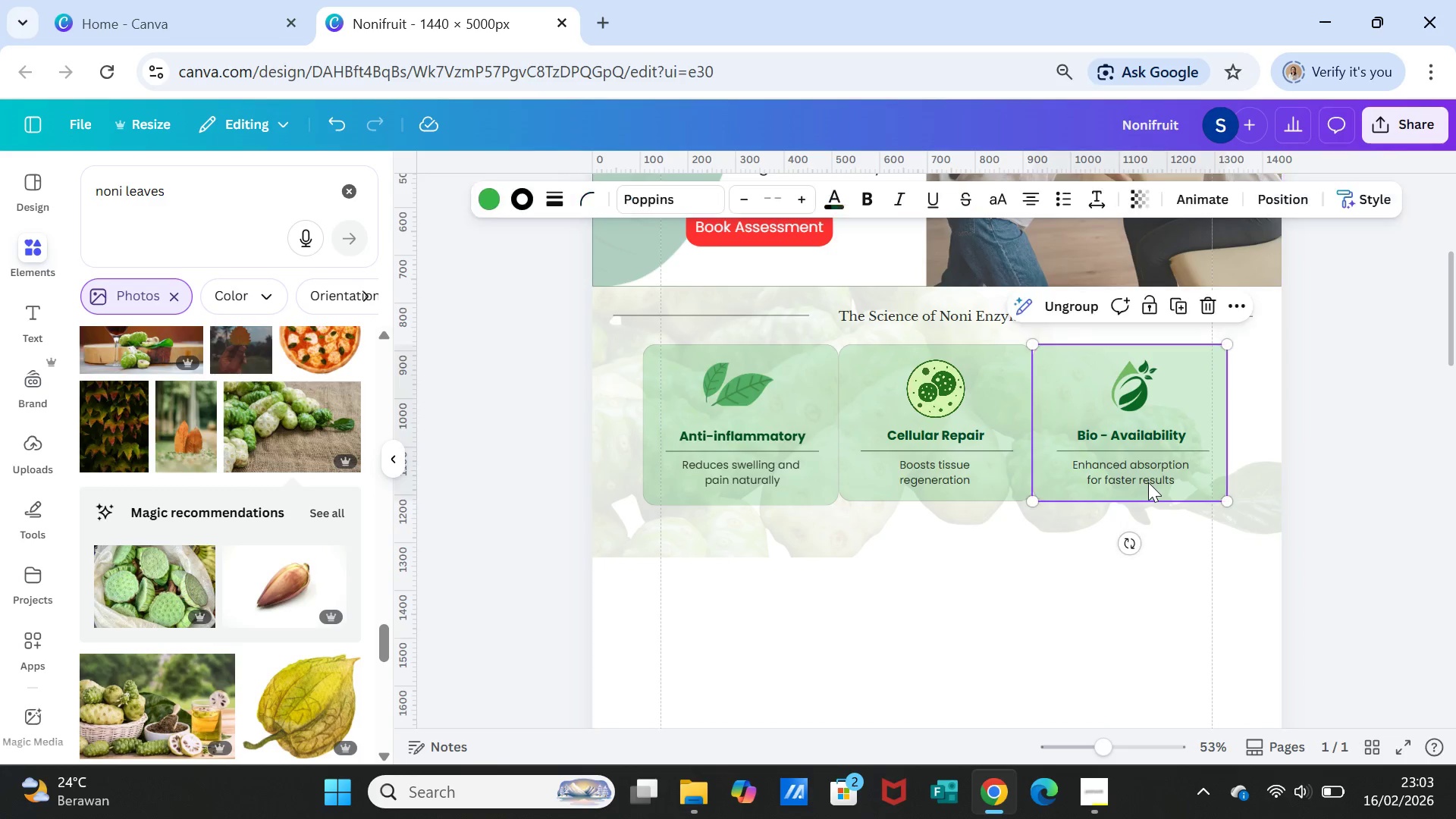 
double_click([1148, 482])
 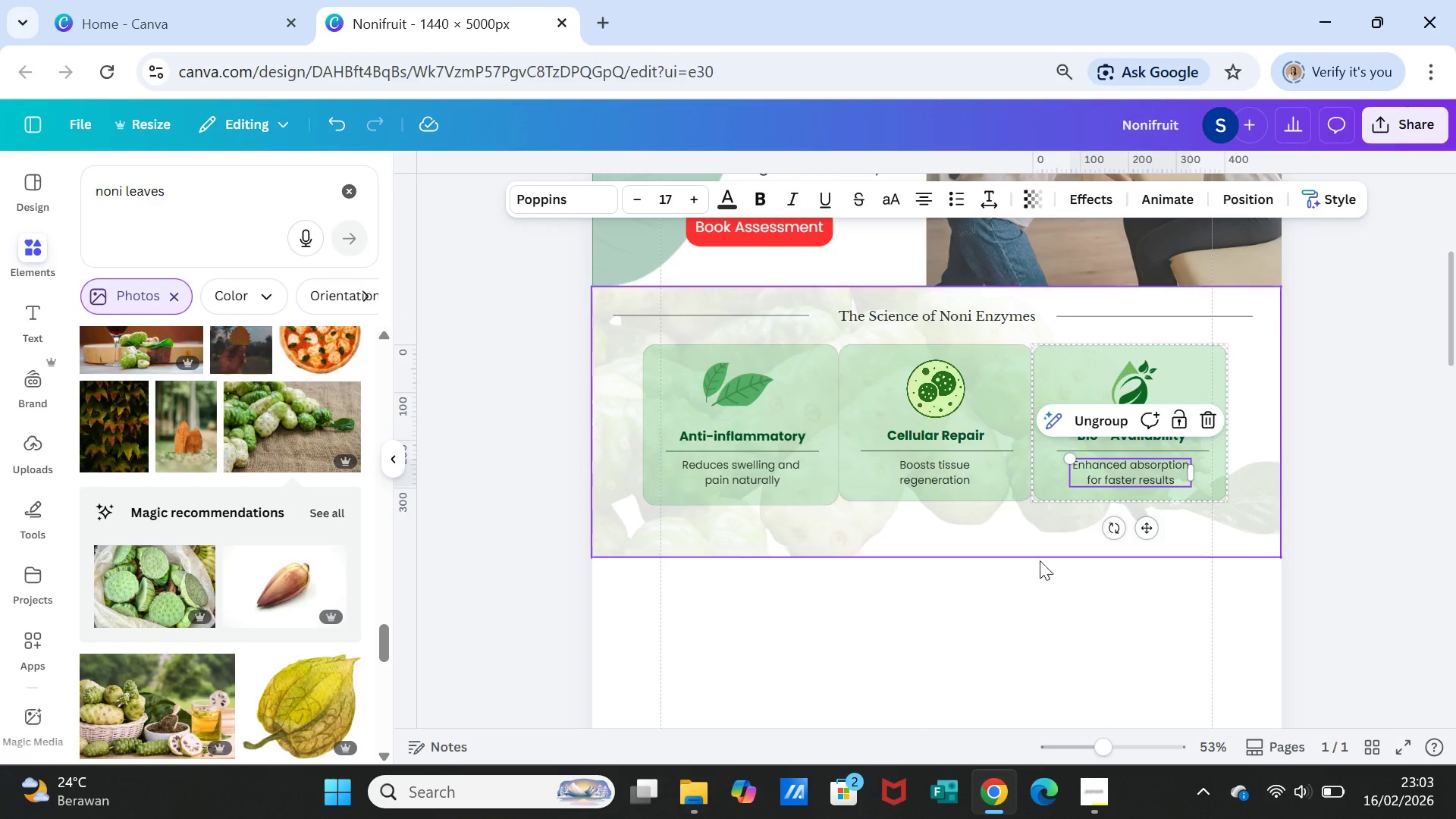 
left_click([1036, 585])
 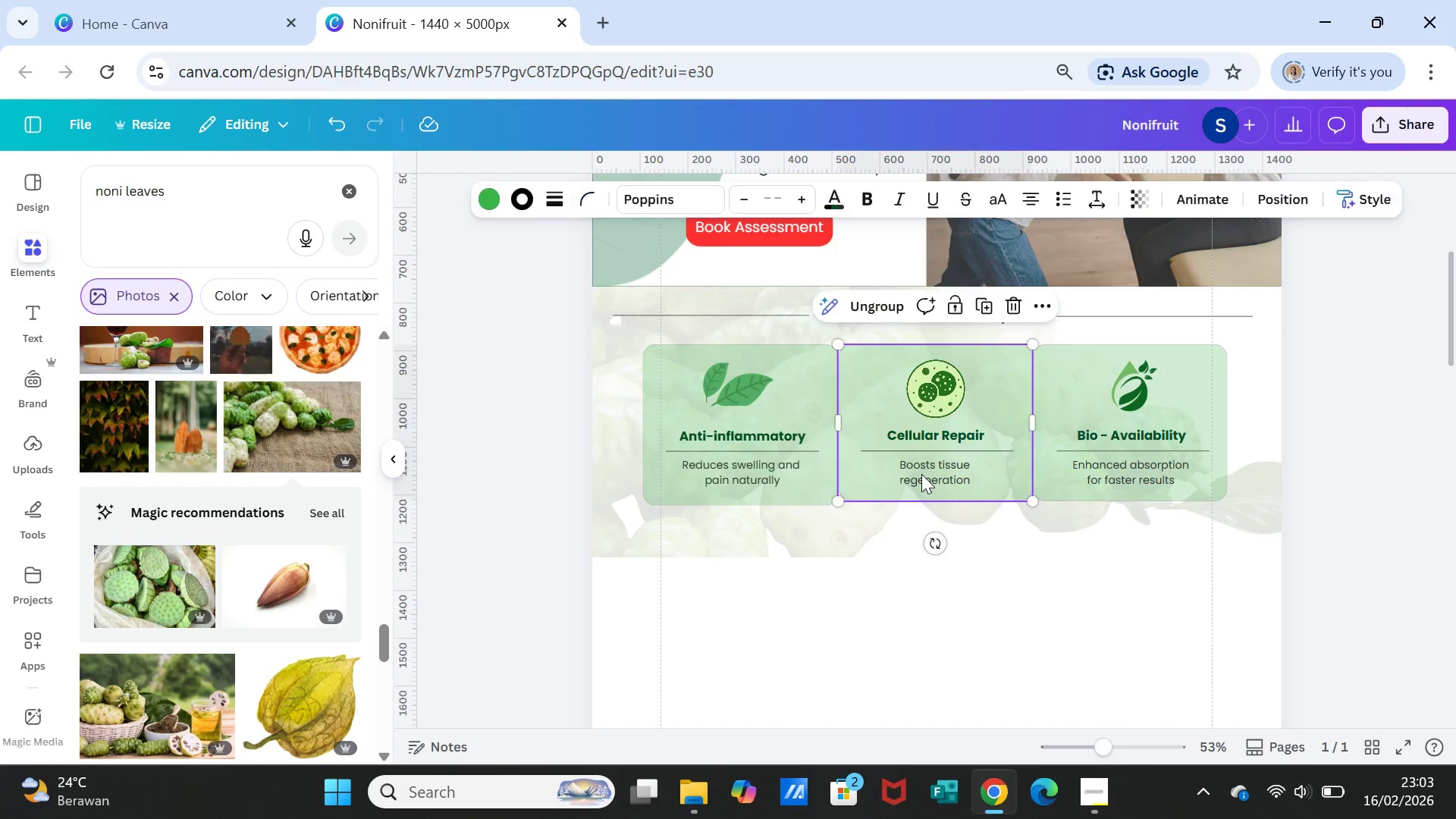 
double_click([921, 474])
 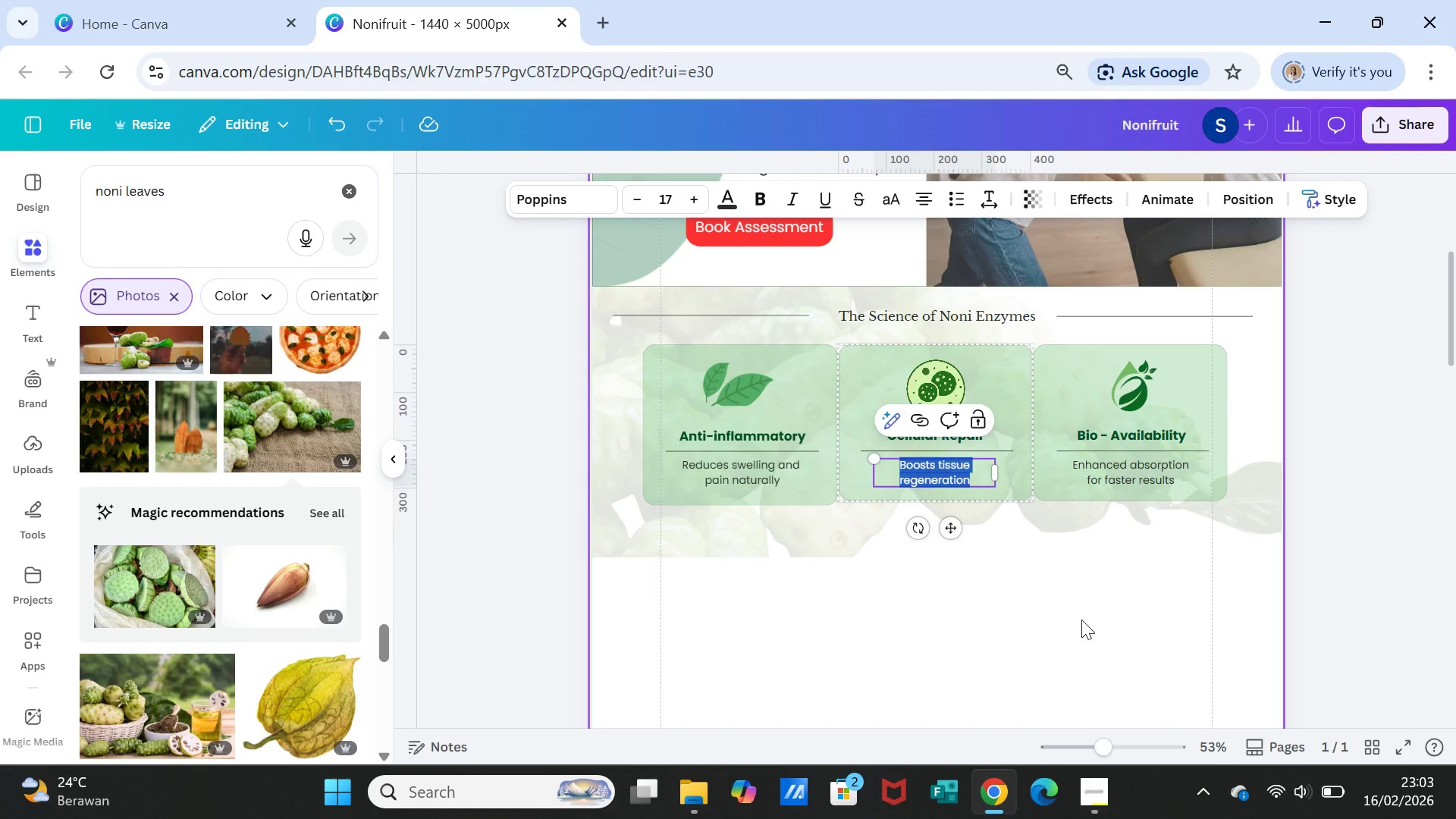 
left_click([1084, 623])
 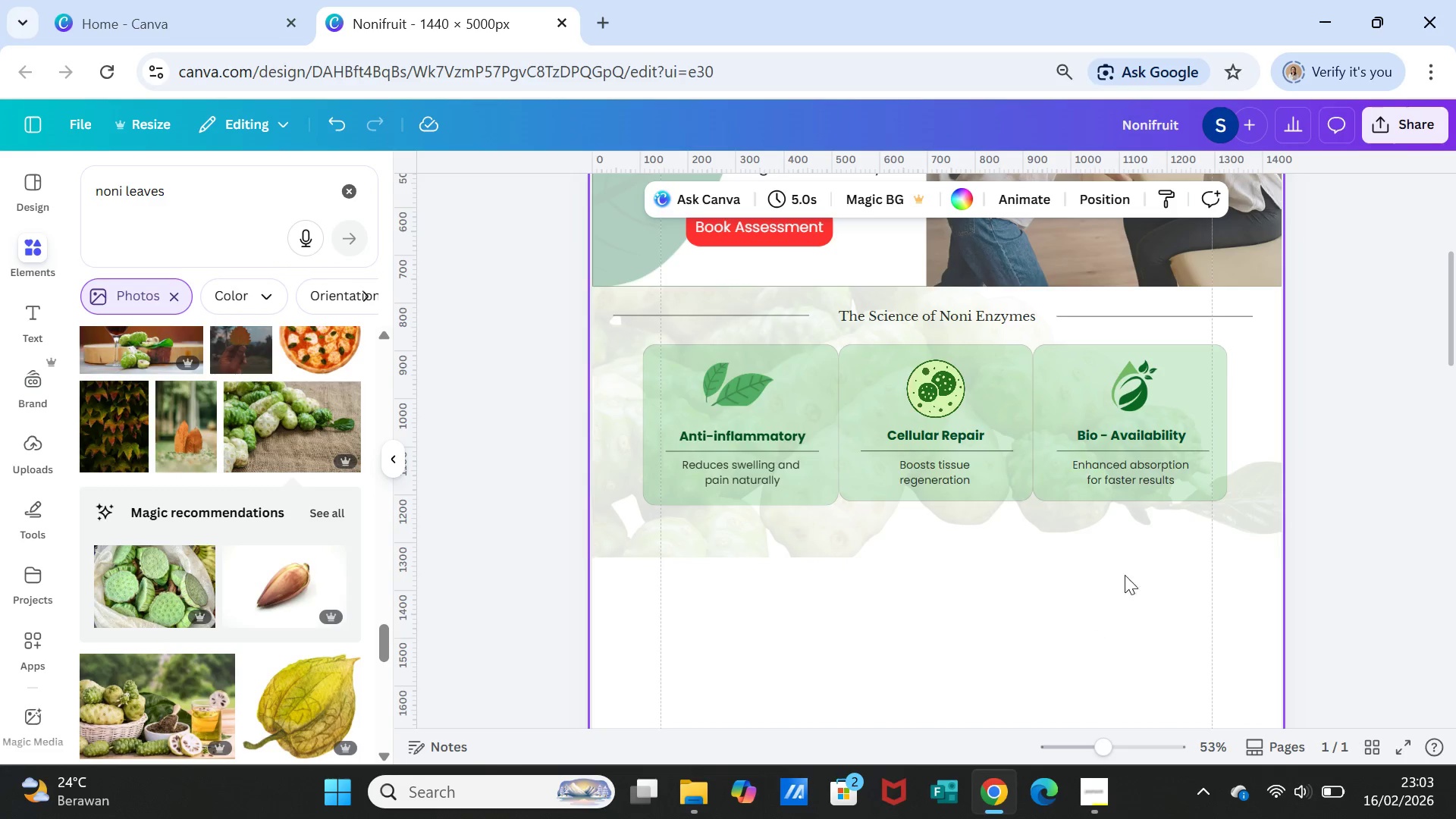 
wait(6.19)
 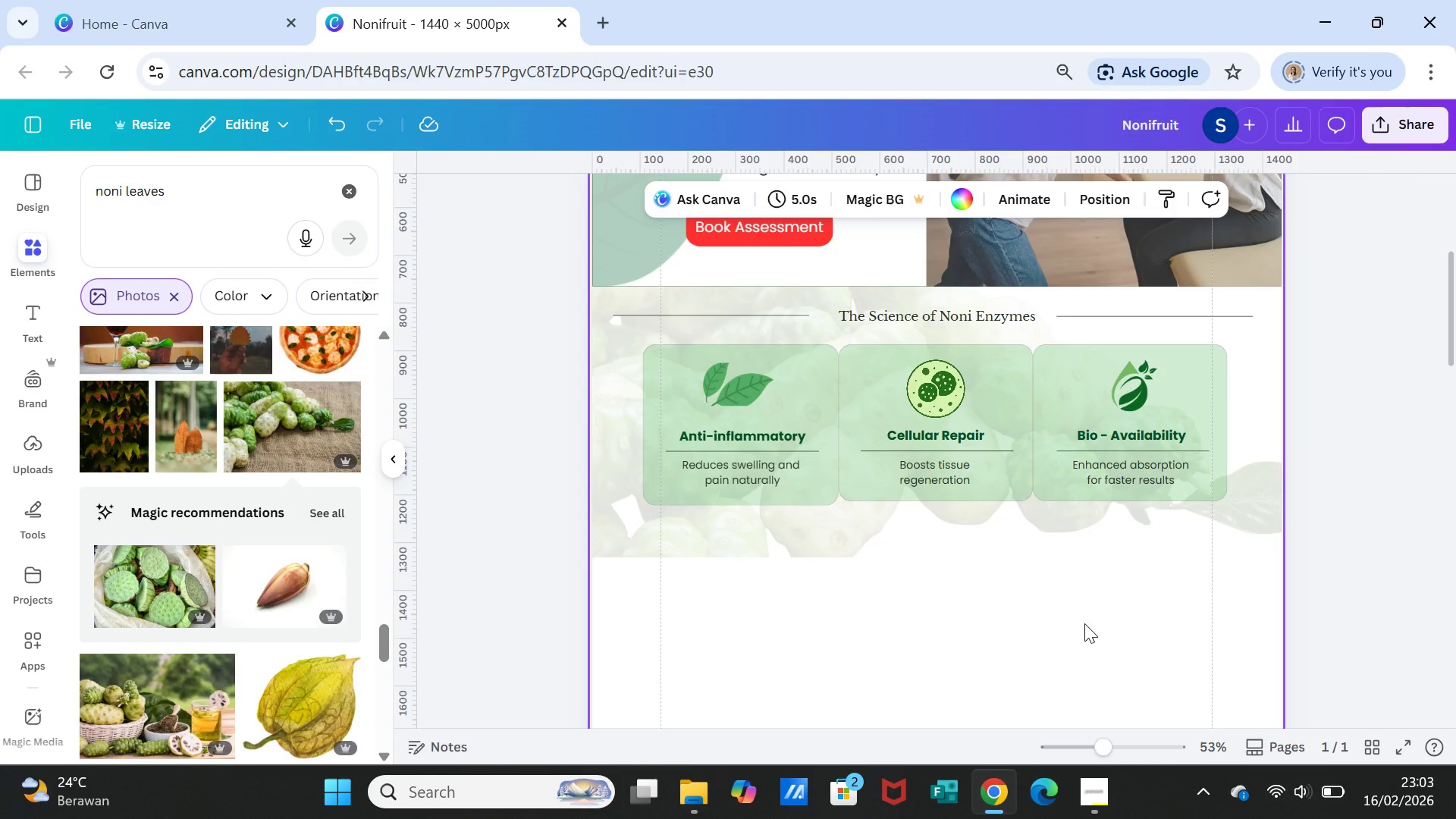 
double_click([953, 310])
 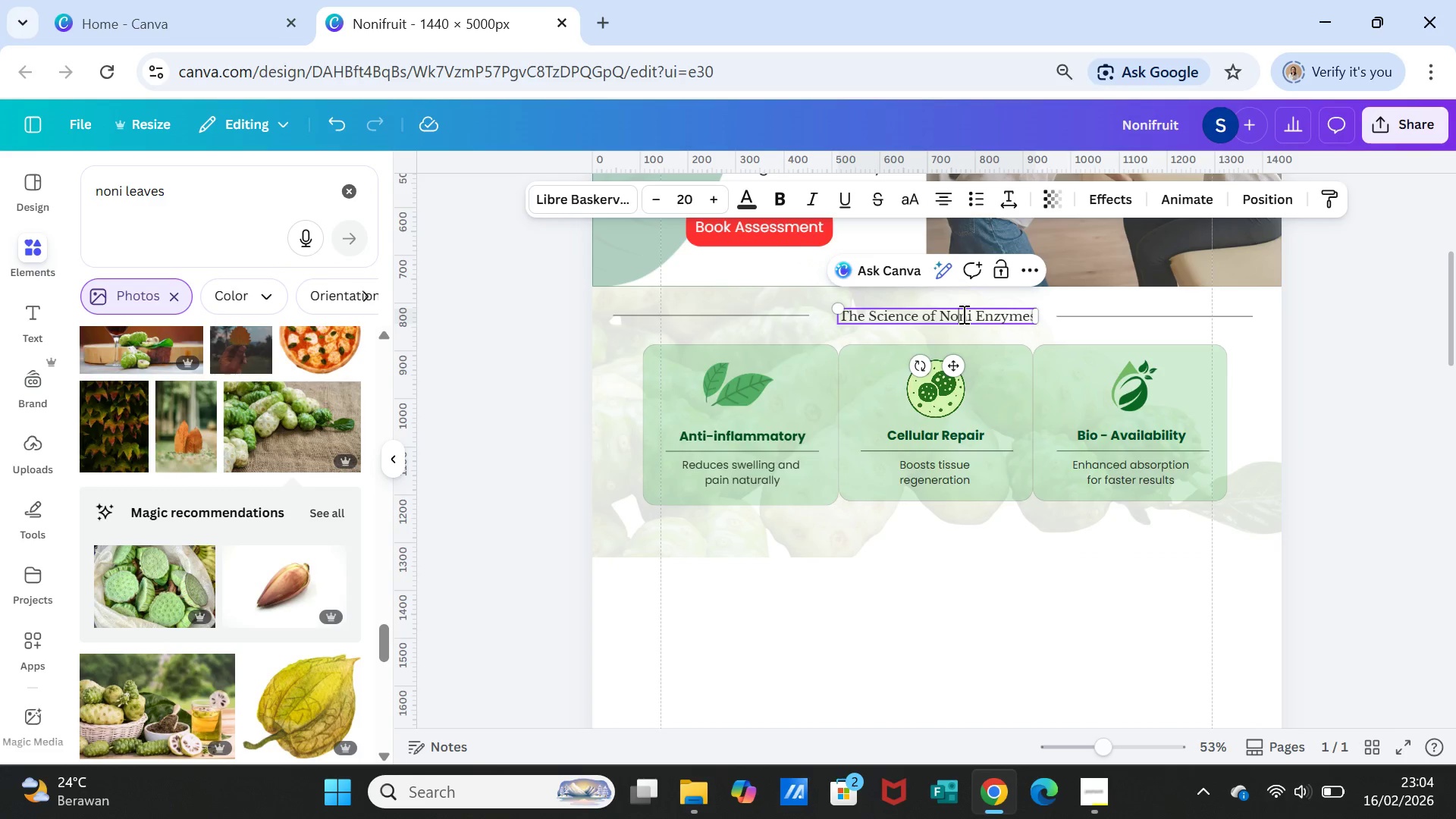 
double_click([962, 314])
 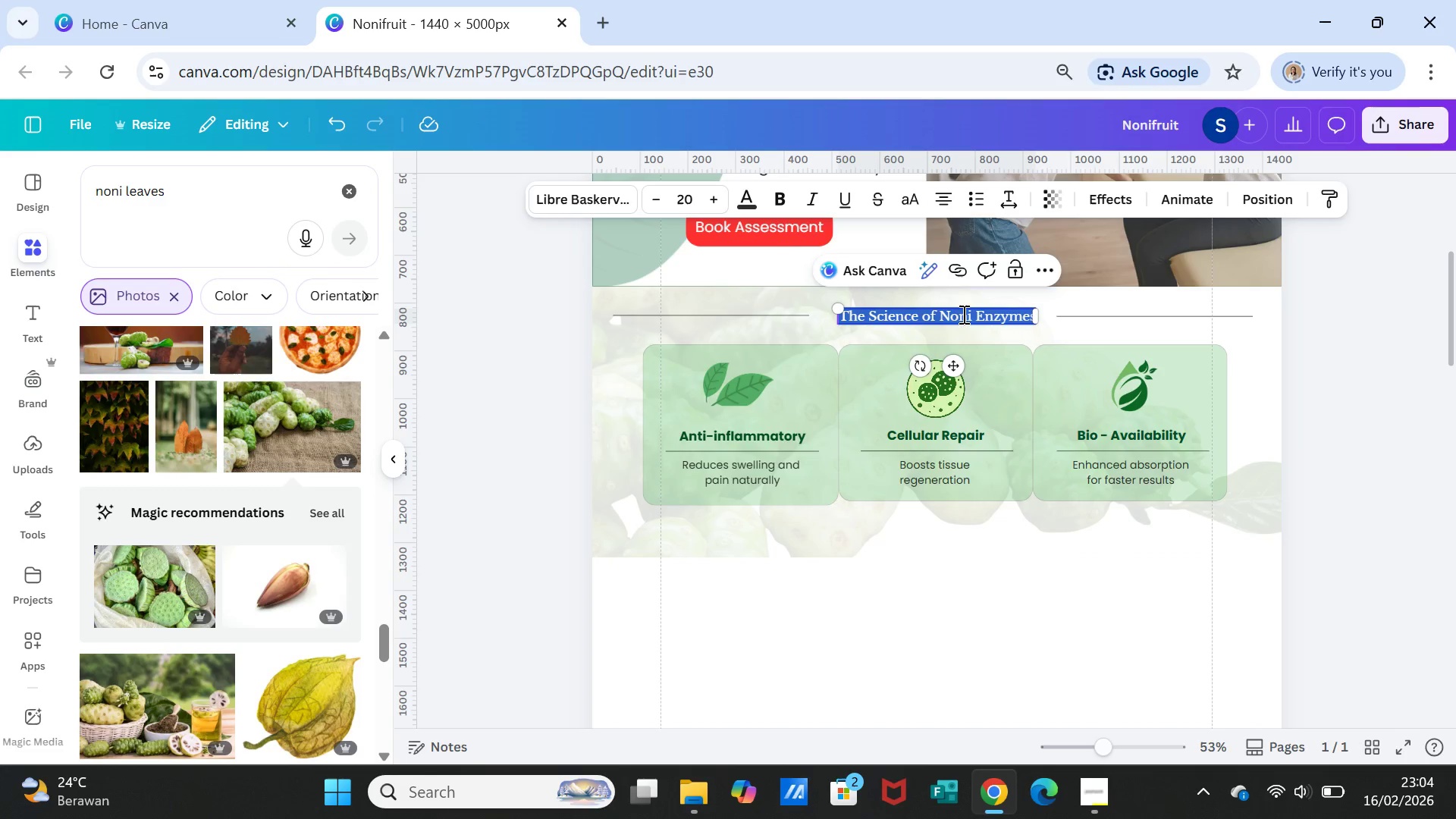 
triple_click([962, 314])
 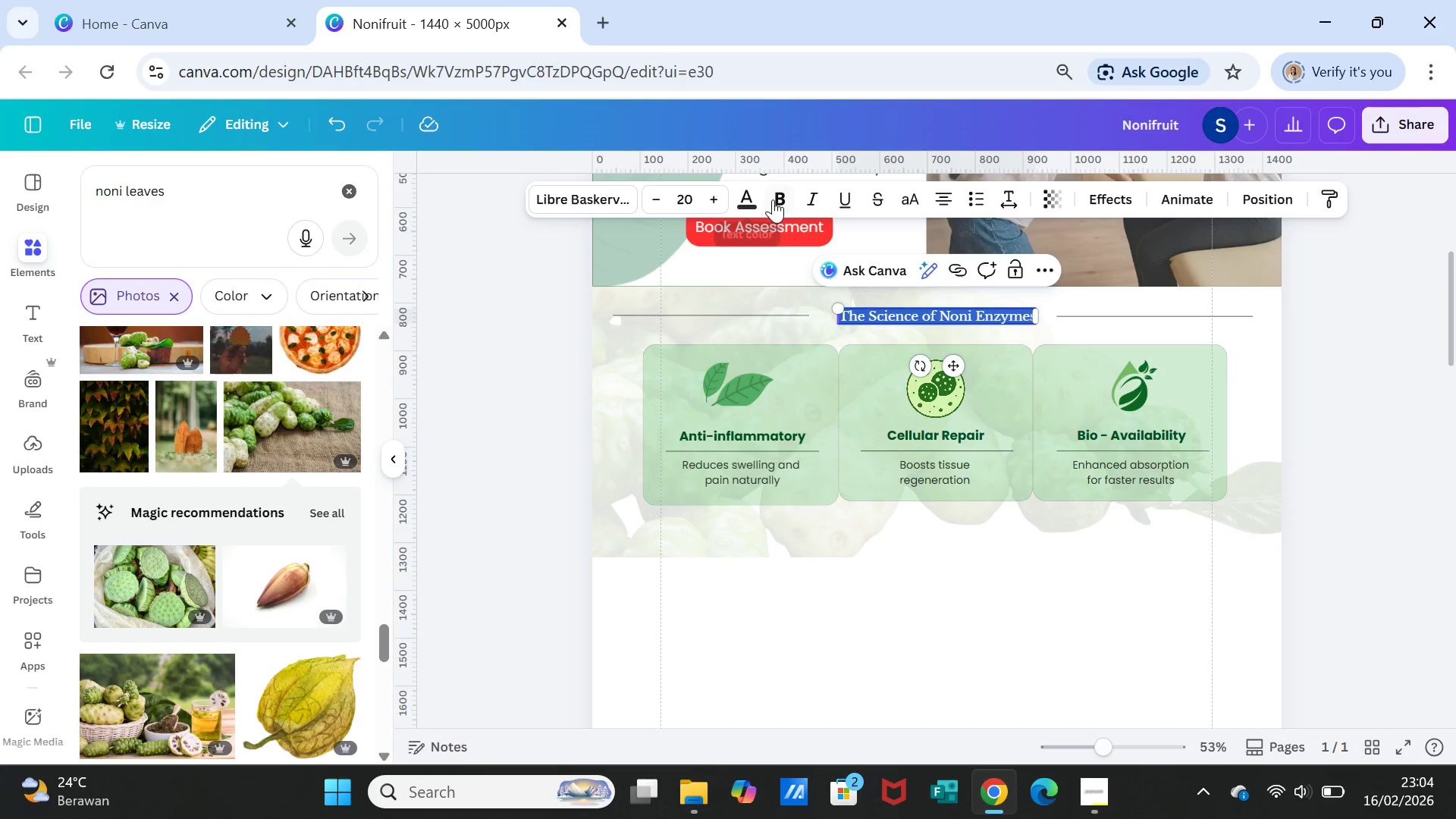 
left_click([778, 202])
 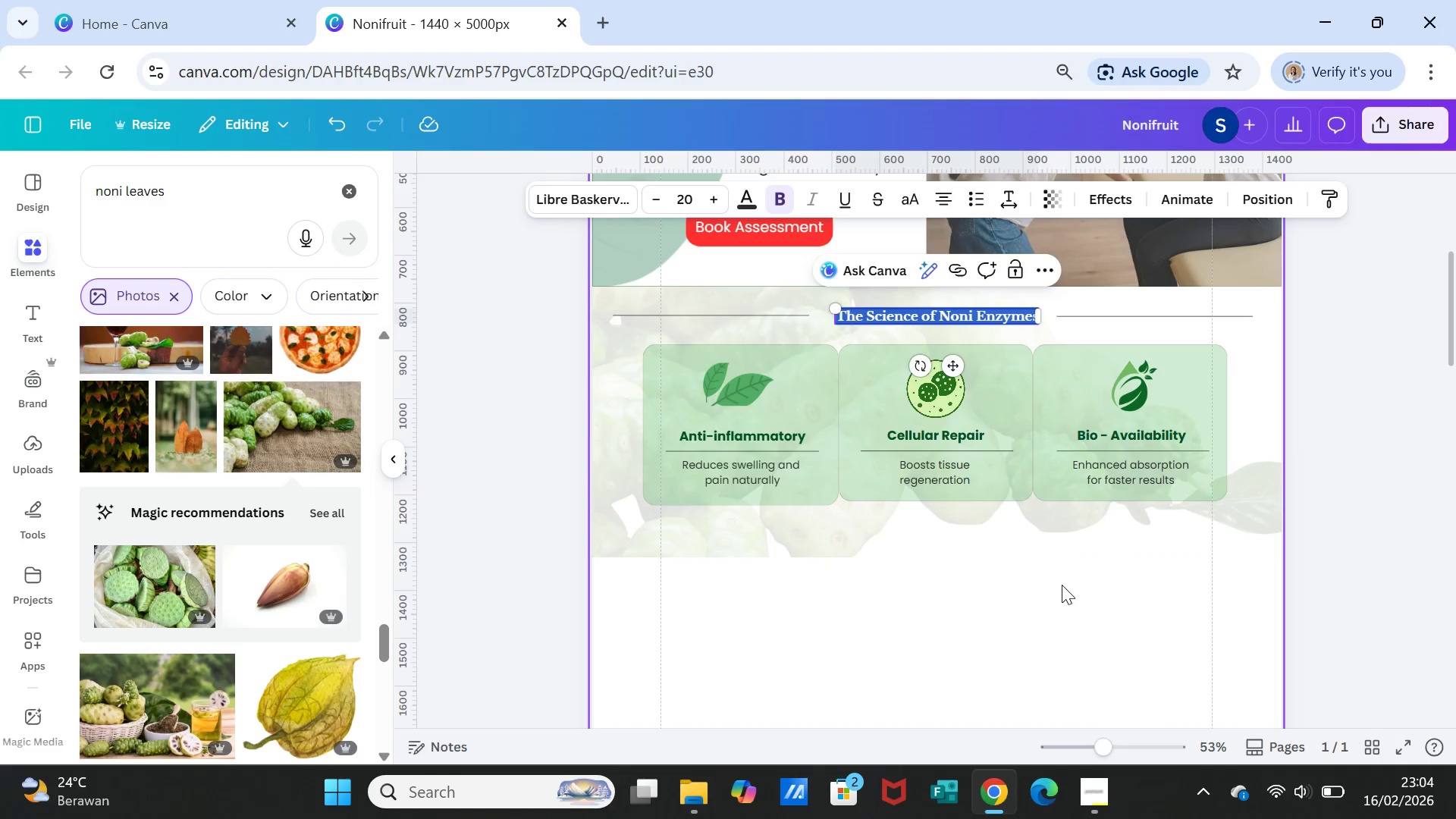 
left_click([1062, 585])
 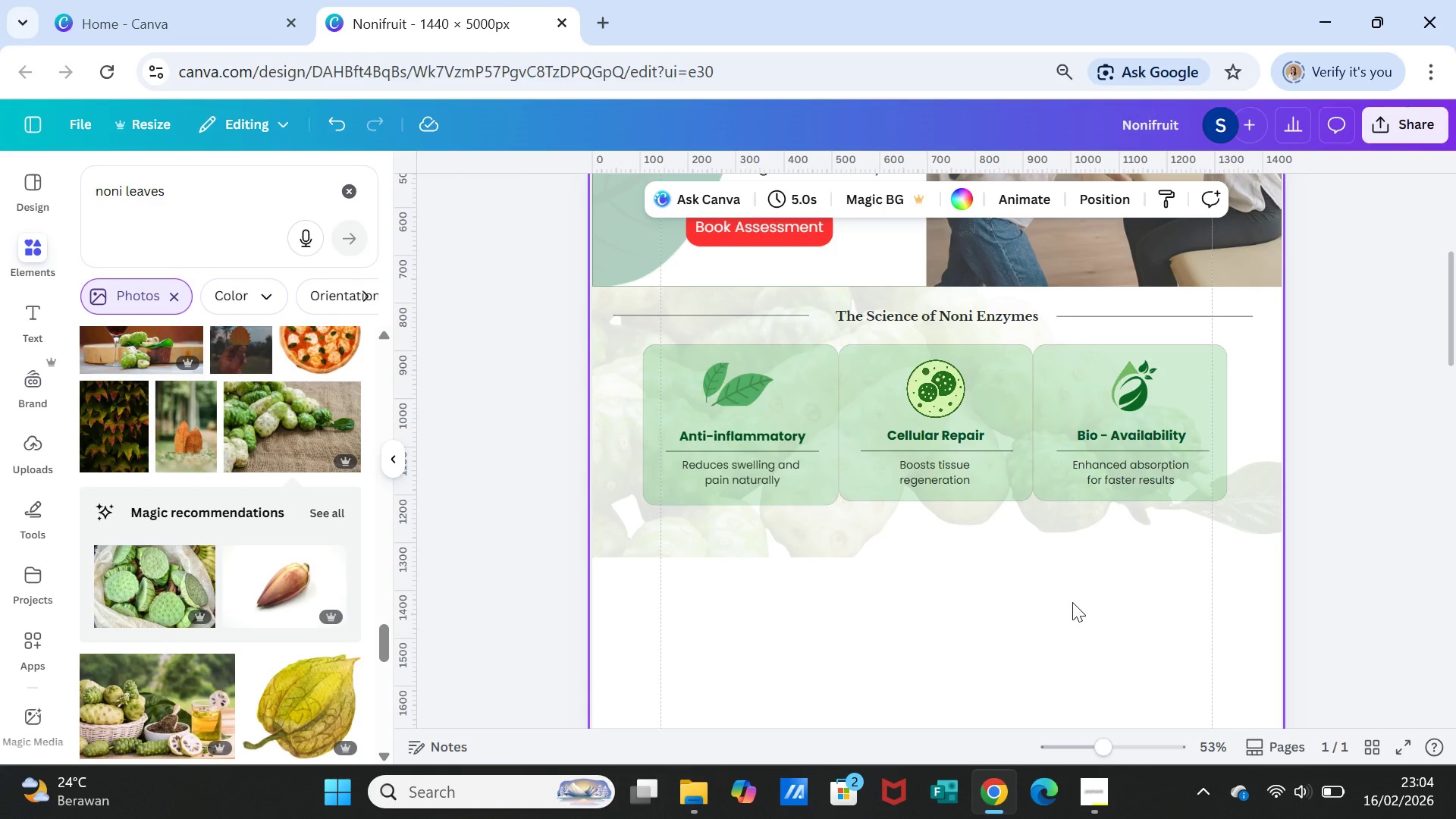 
wait(10.47)
 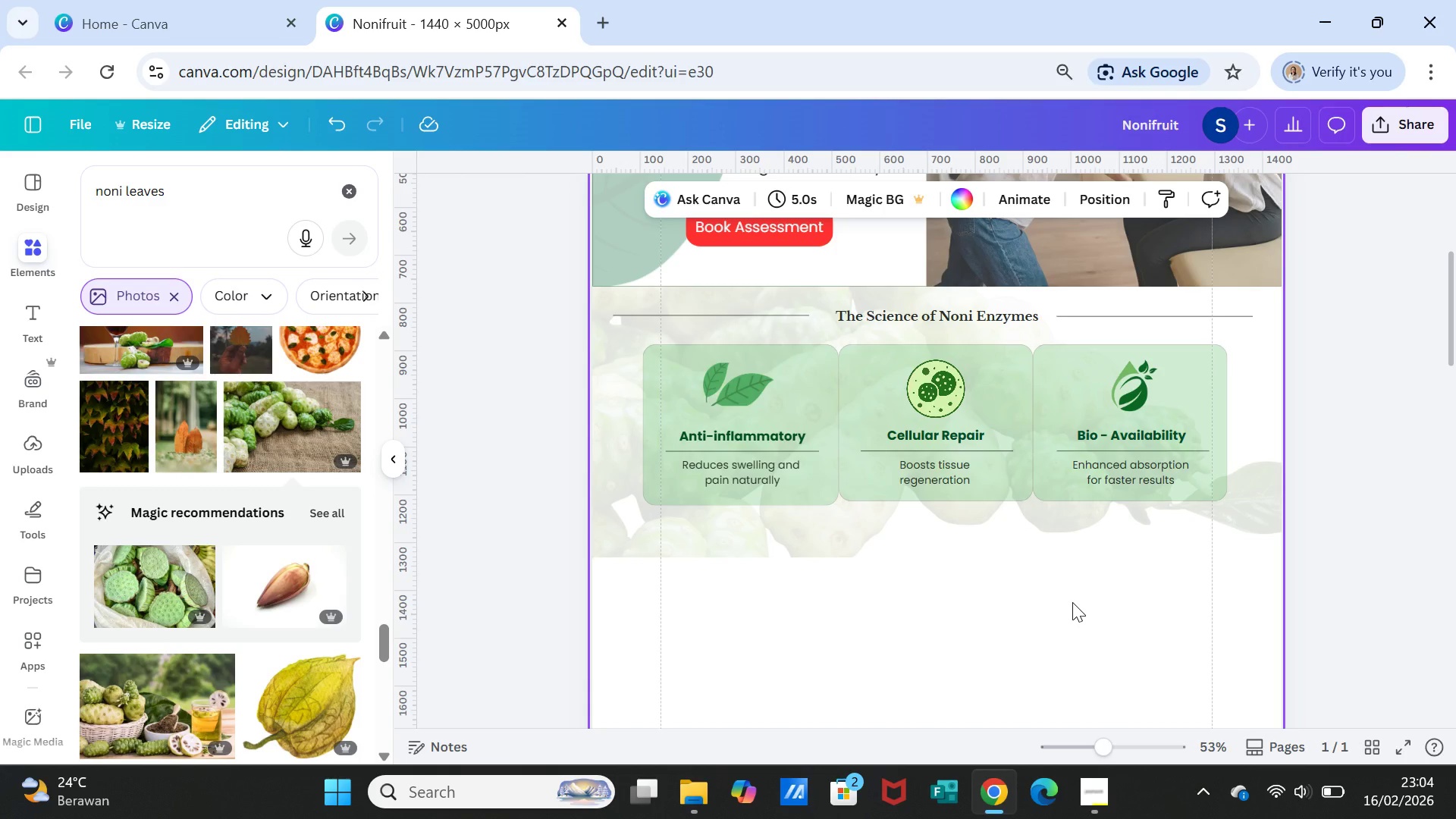 
scroll: coordinate [1053, 658], scroll_direction: down, amount: 1.0
 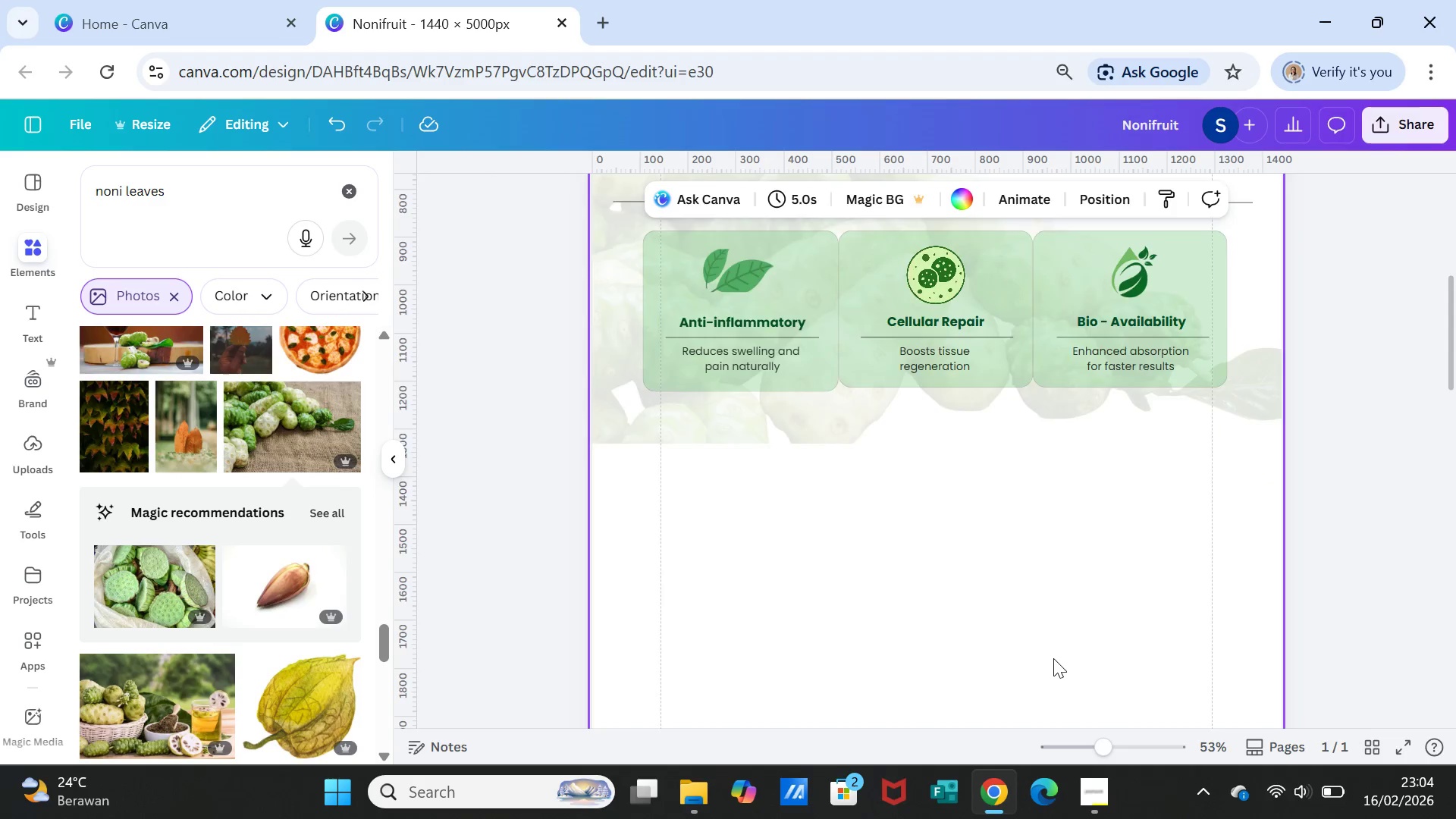 
scroll: coordinate [1053, 658], scroll_direction: up, amount: 1.0
 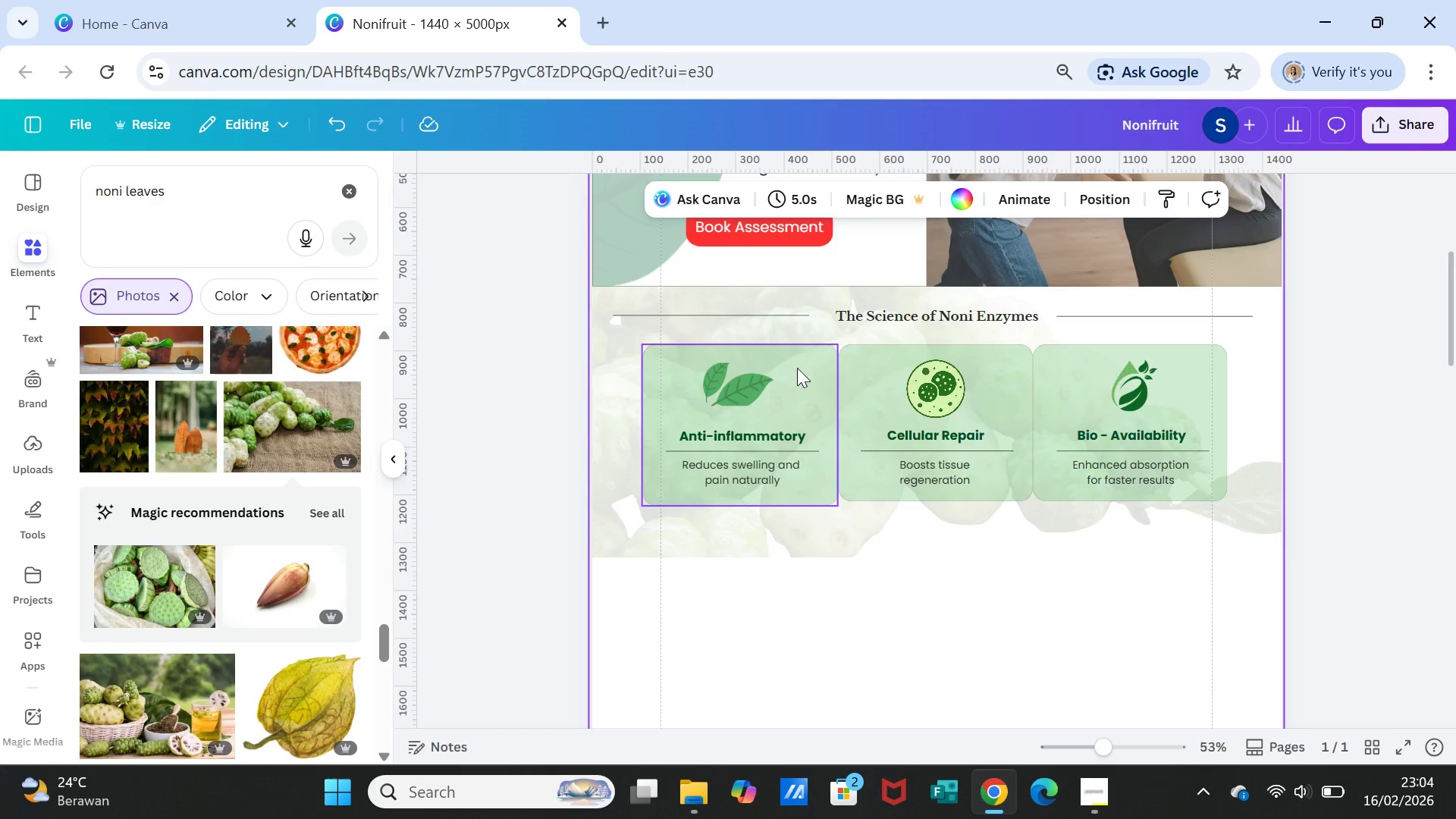 
left_click([786, 315])
 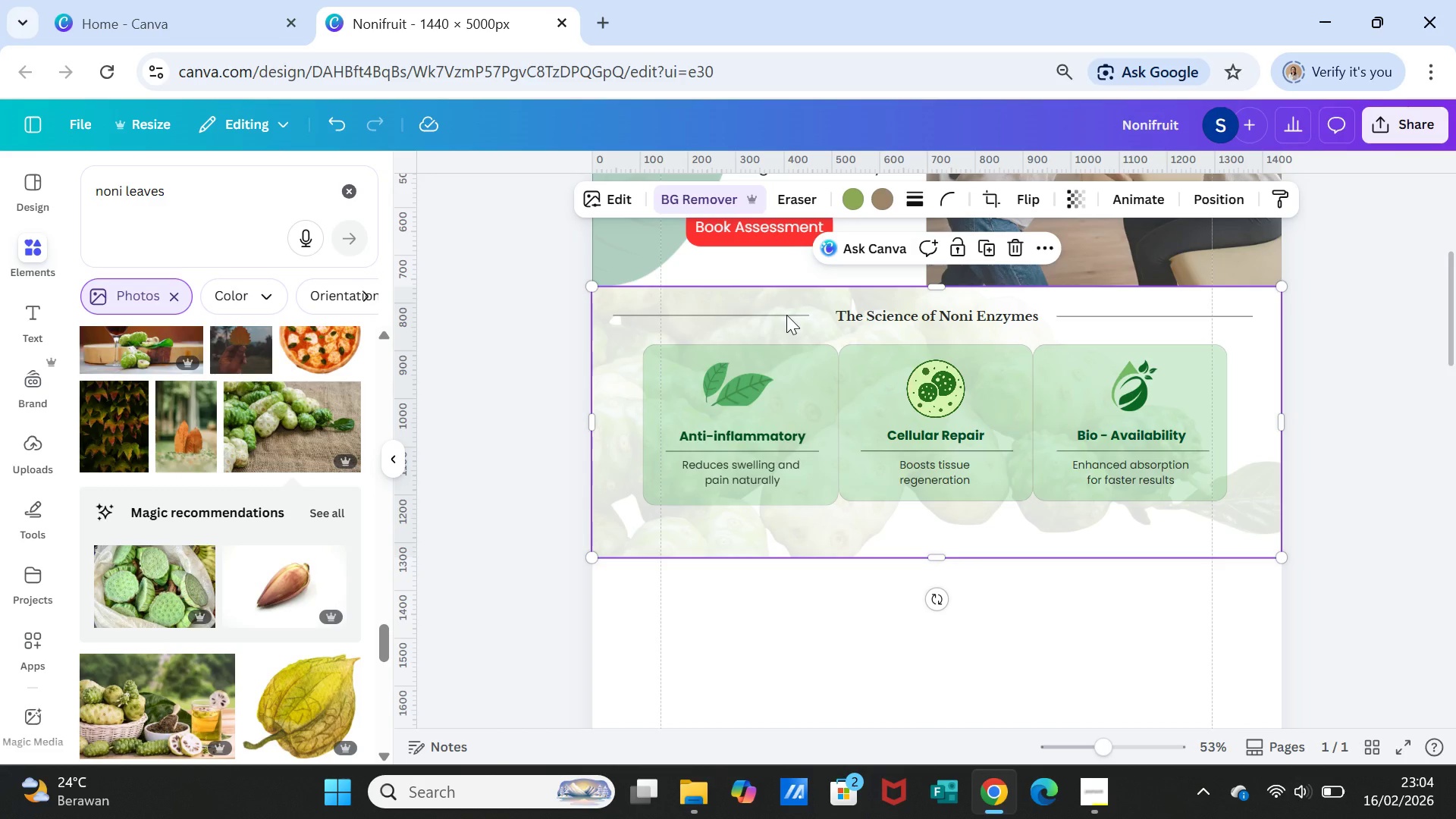 
left_click([786, 315])
 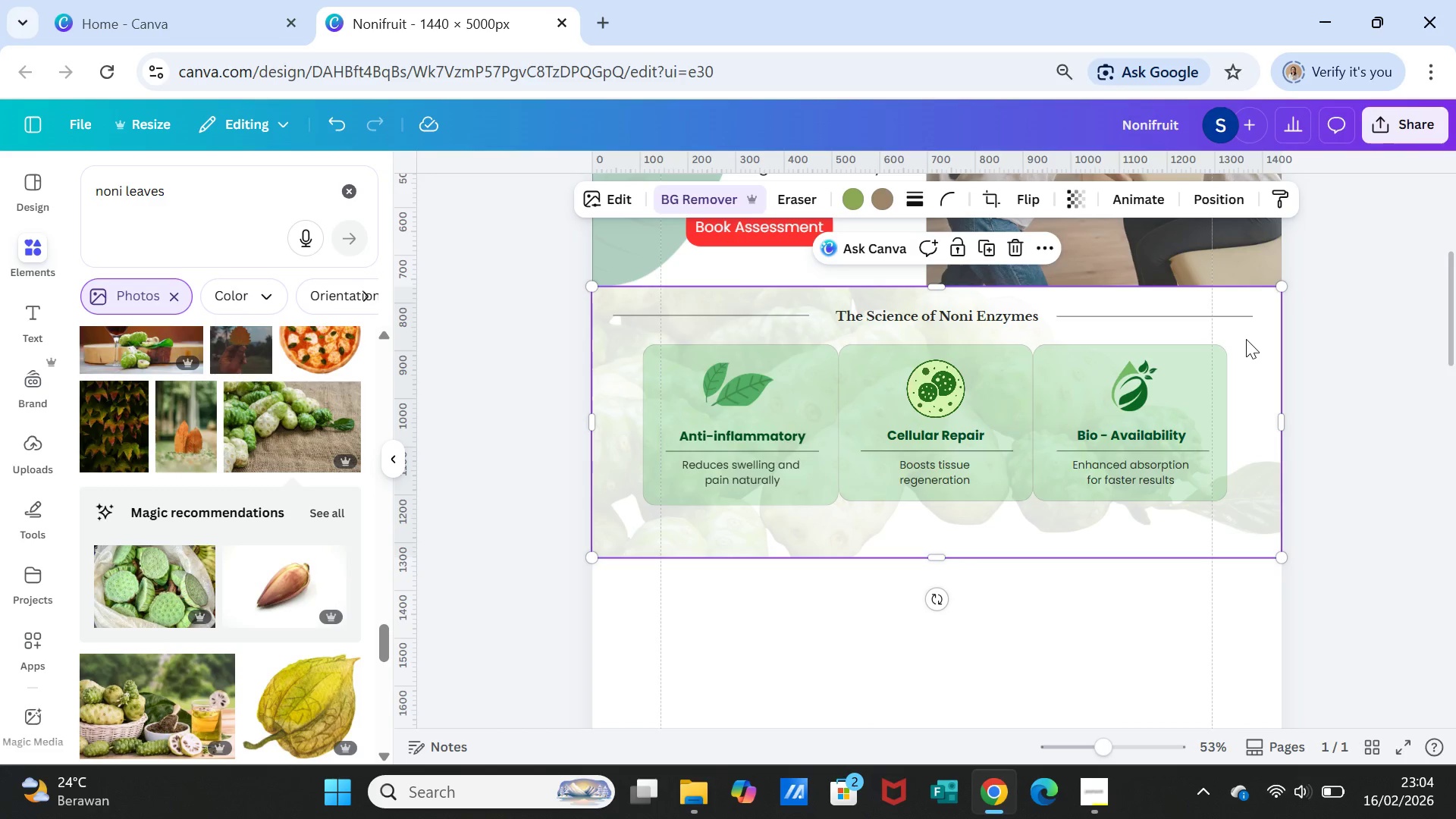 
right_click([1246, 339])
 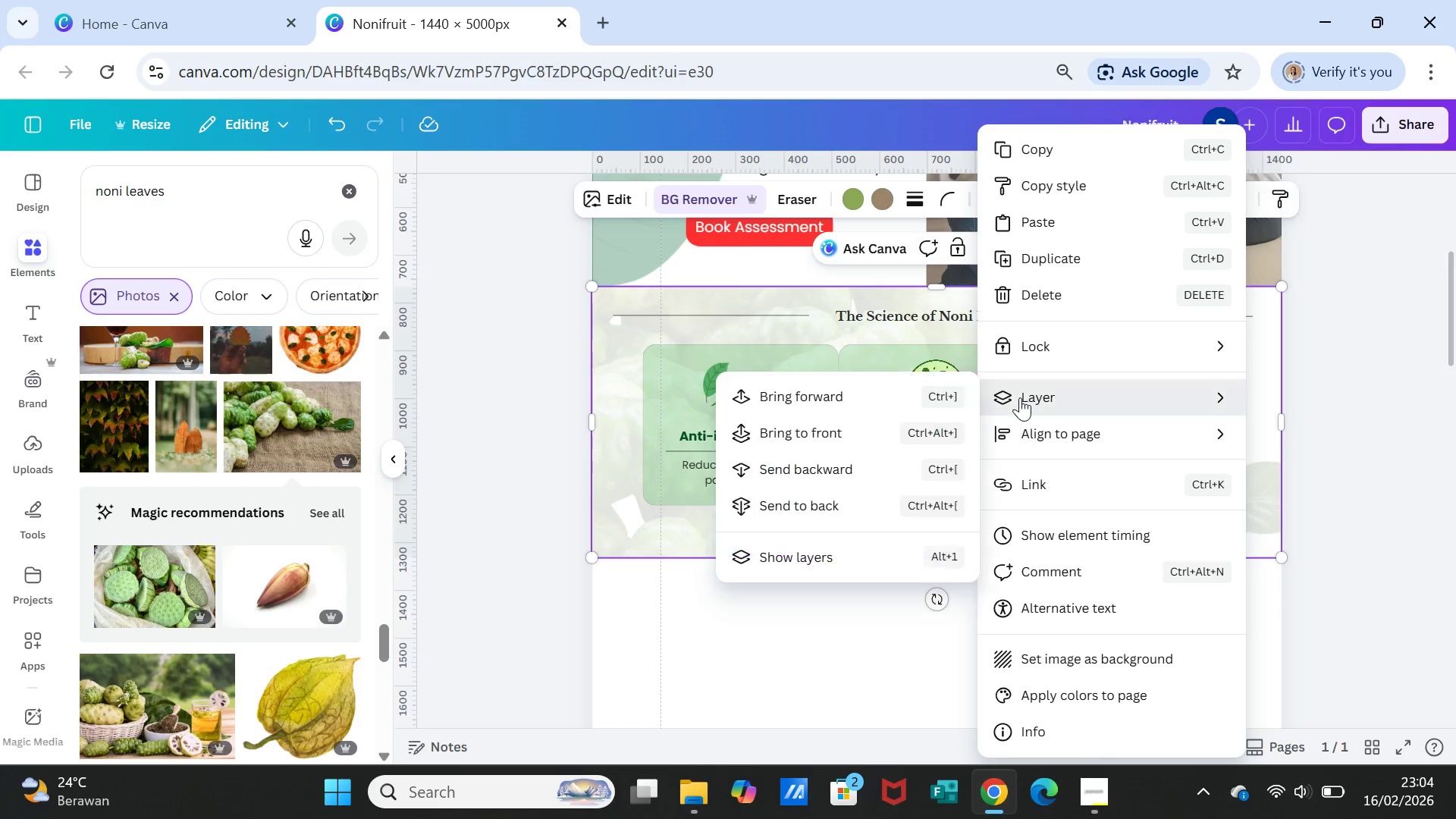 
wait(5.33)
 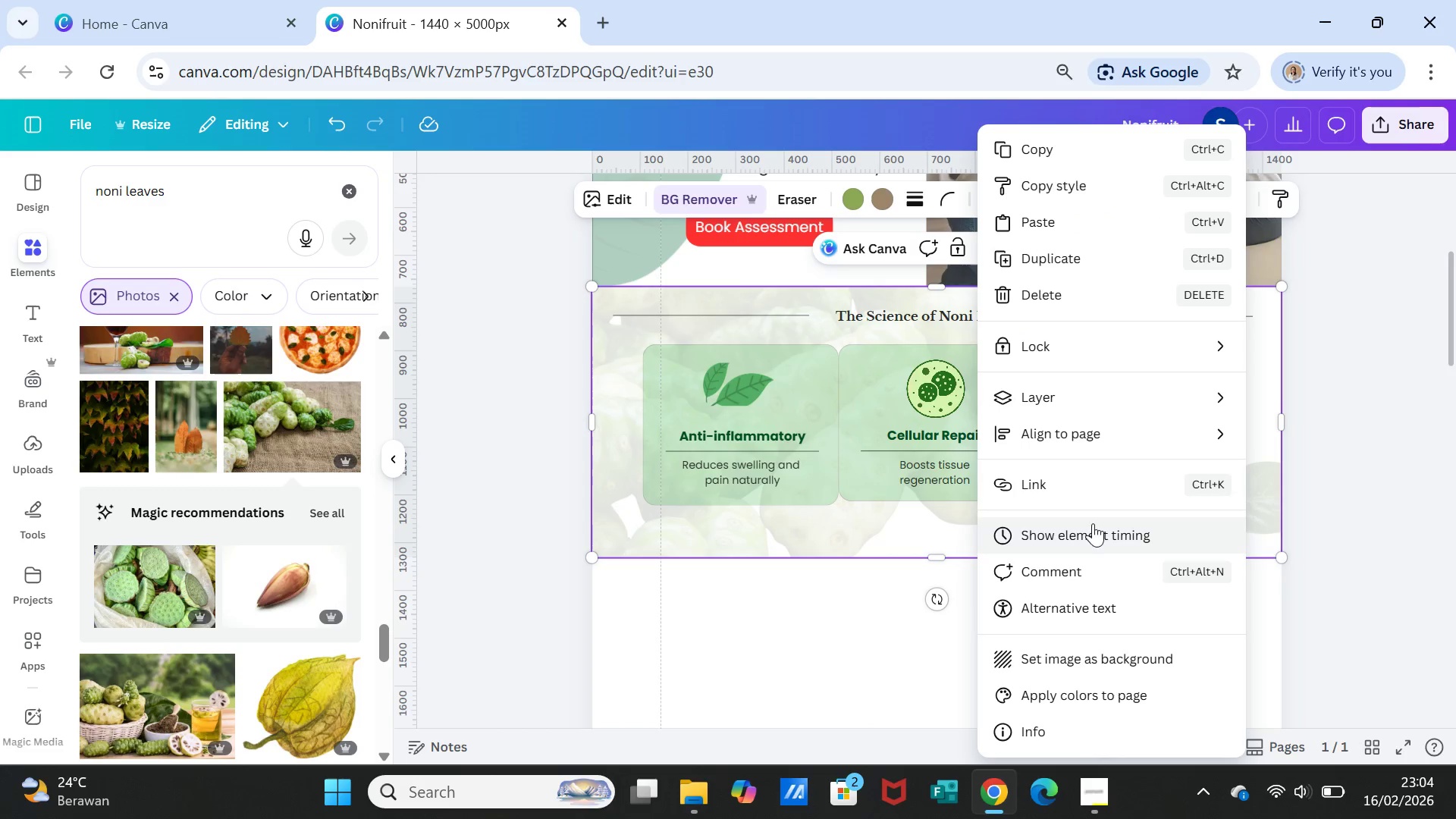 
left_click([809, 473])
 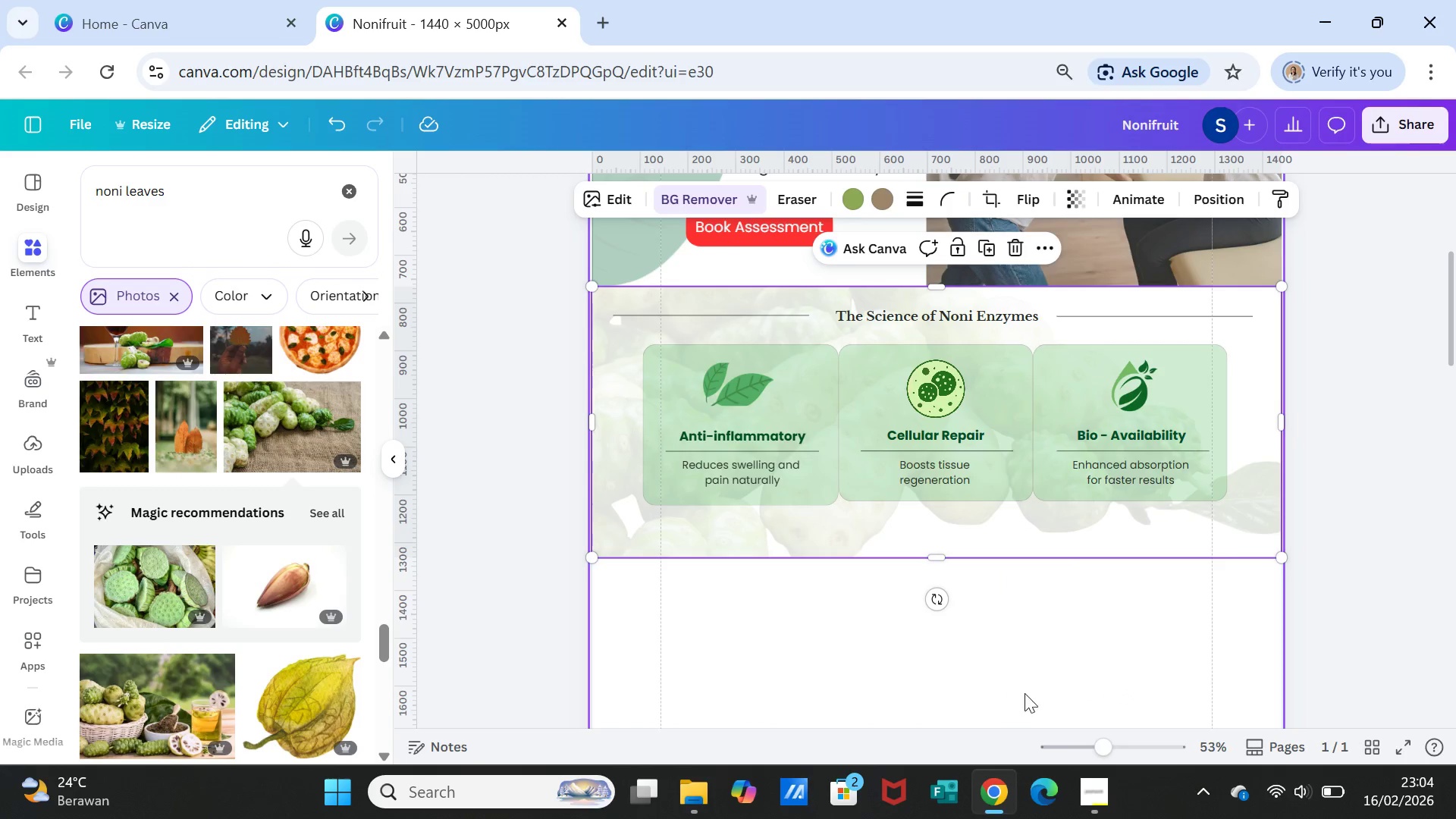 
left_click([1025, 693])
 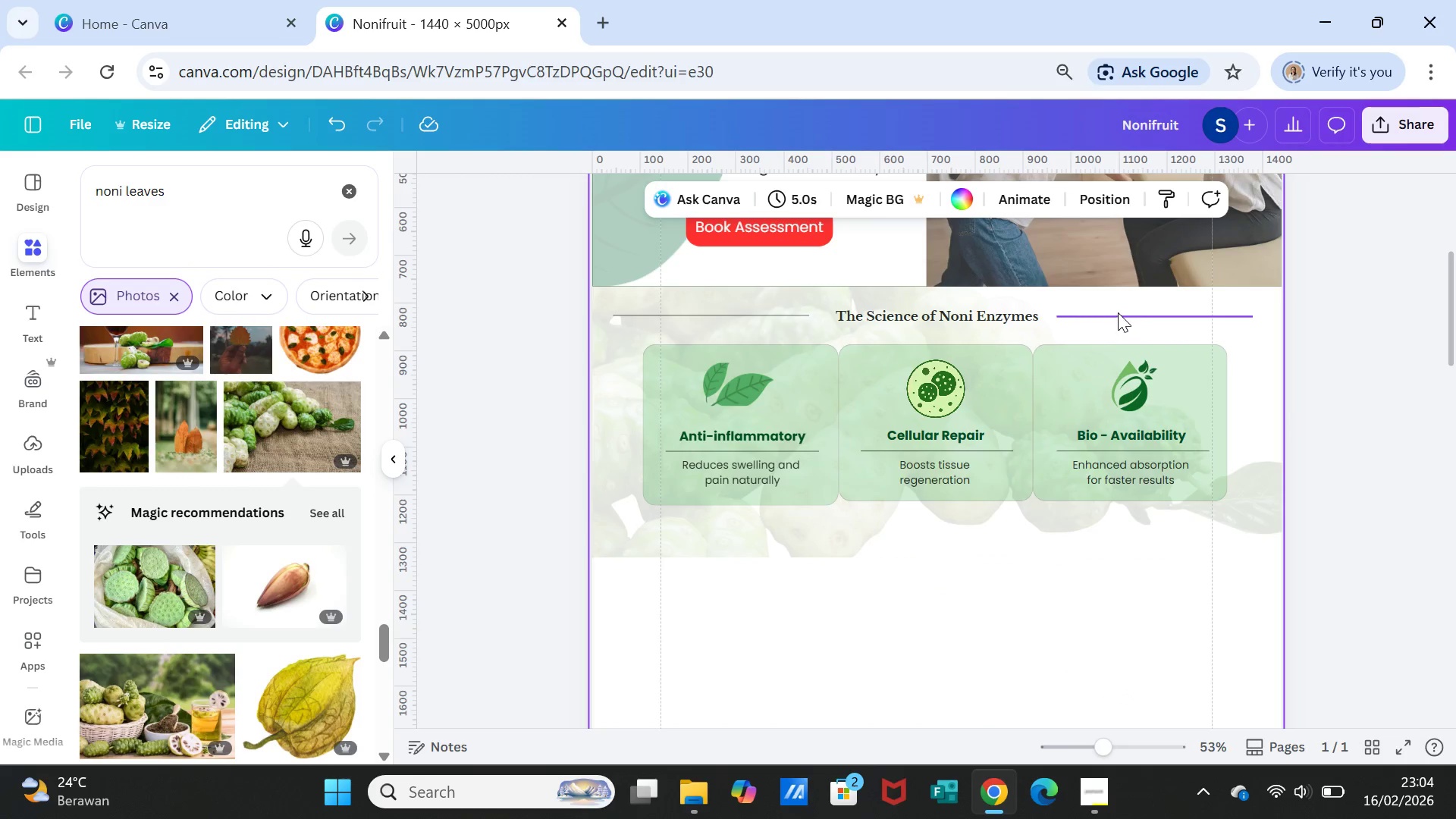 
left_click([1118, 309])
 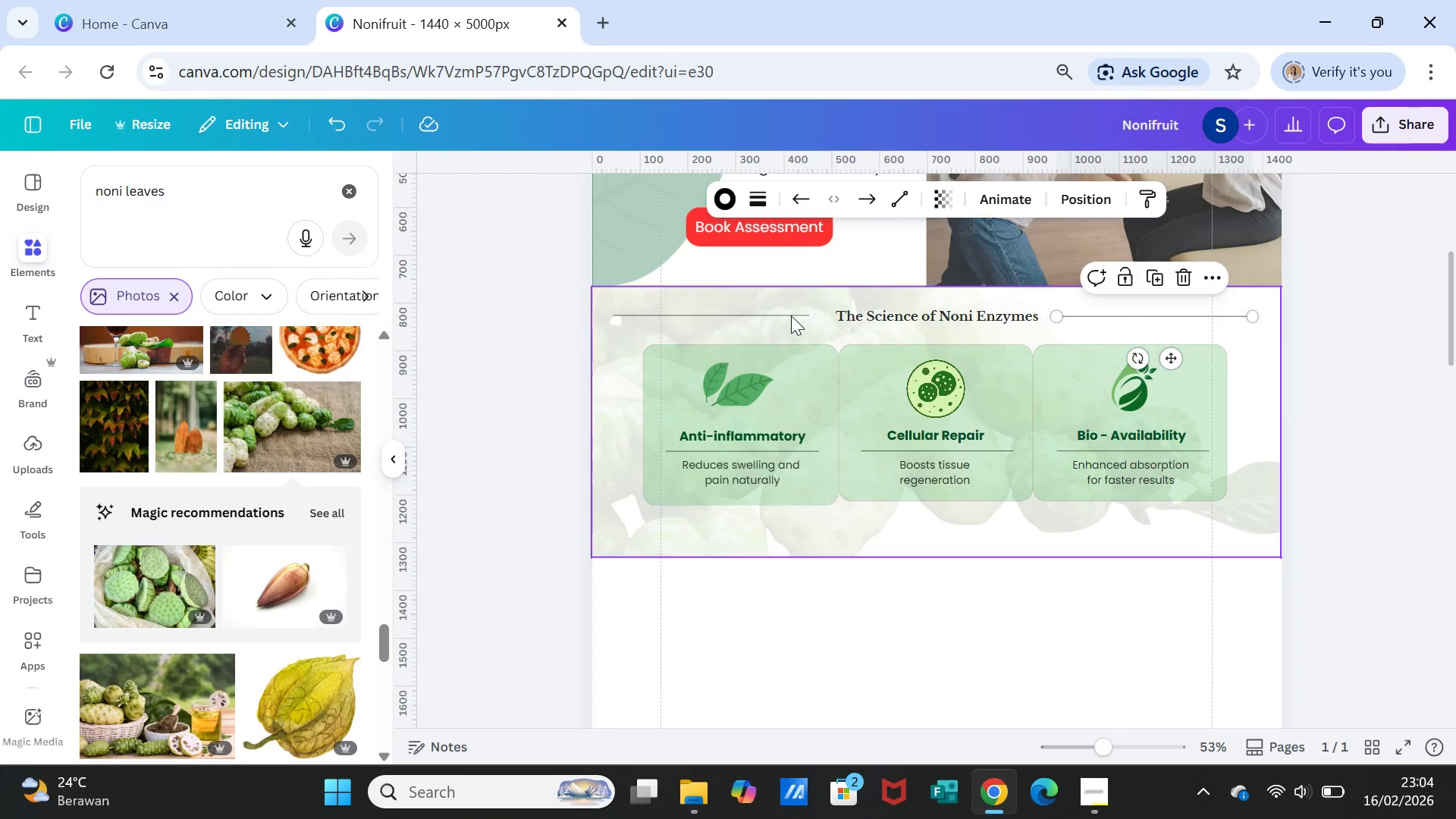 
left_click([789, 317])
 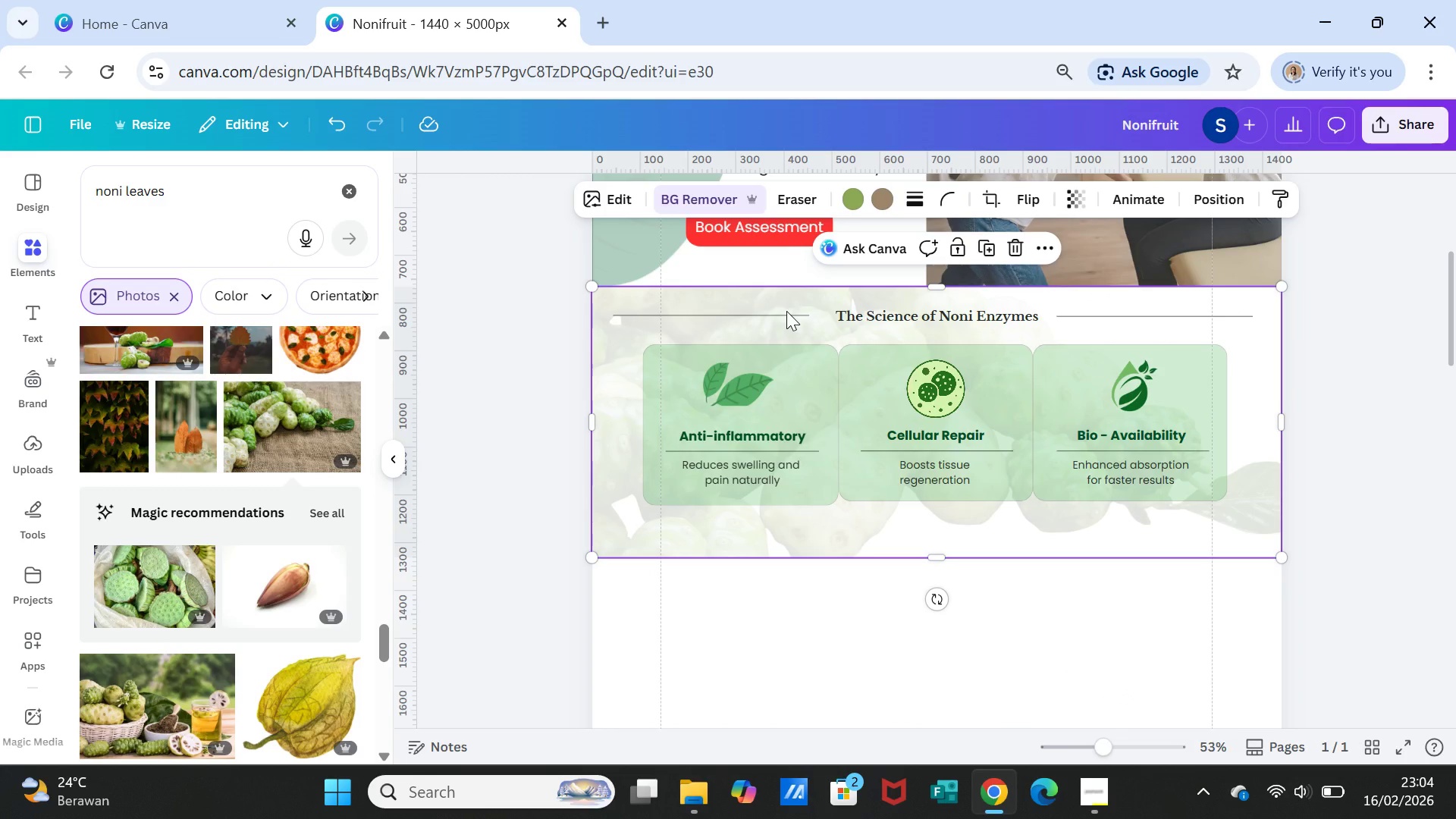 
double_click([786, 311])
 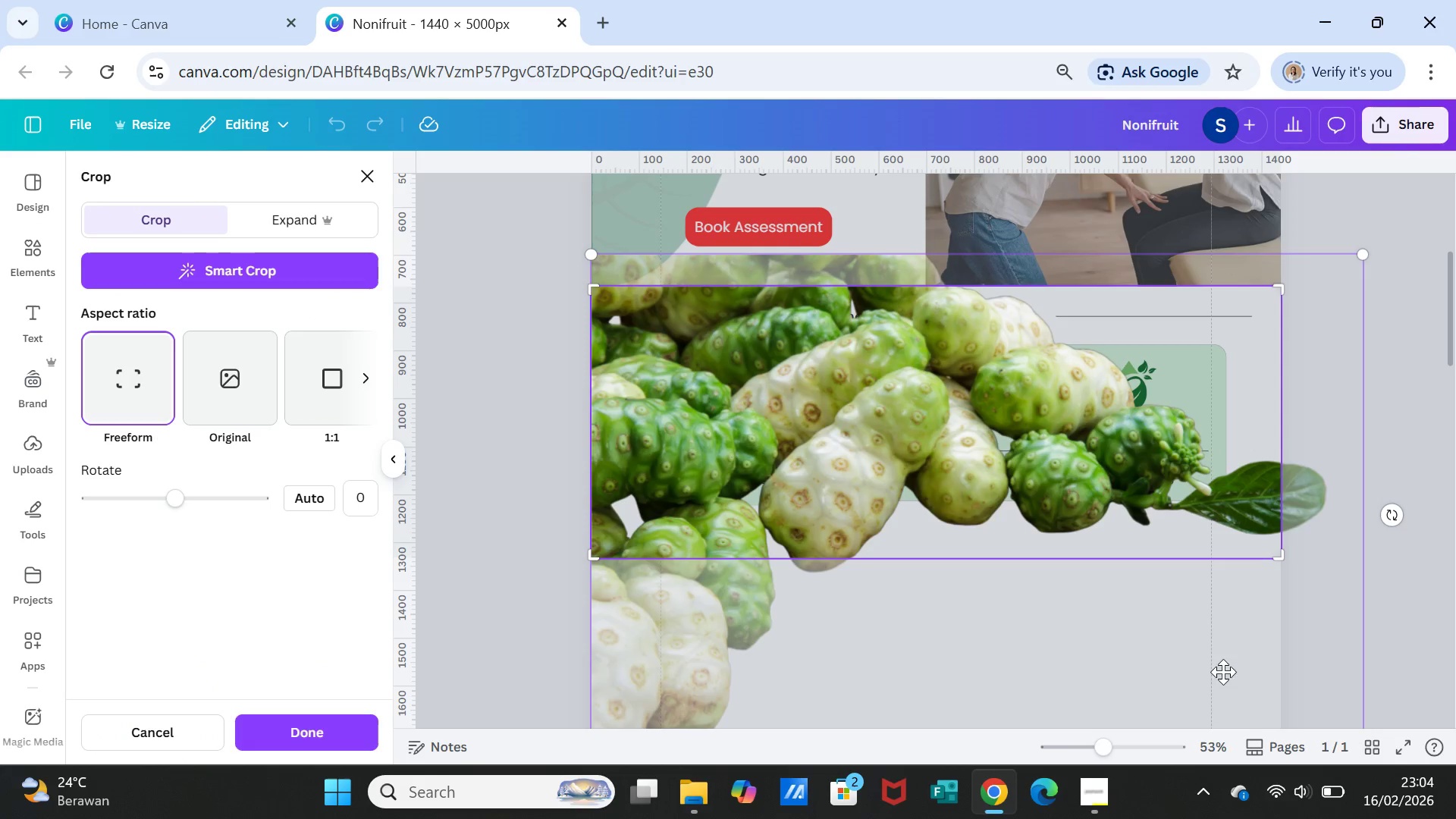 
left_click([1313, 649])
 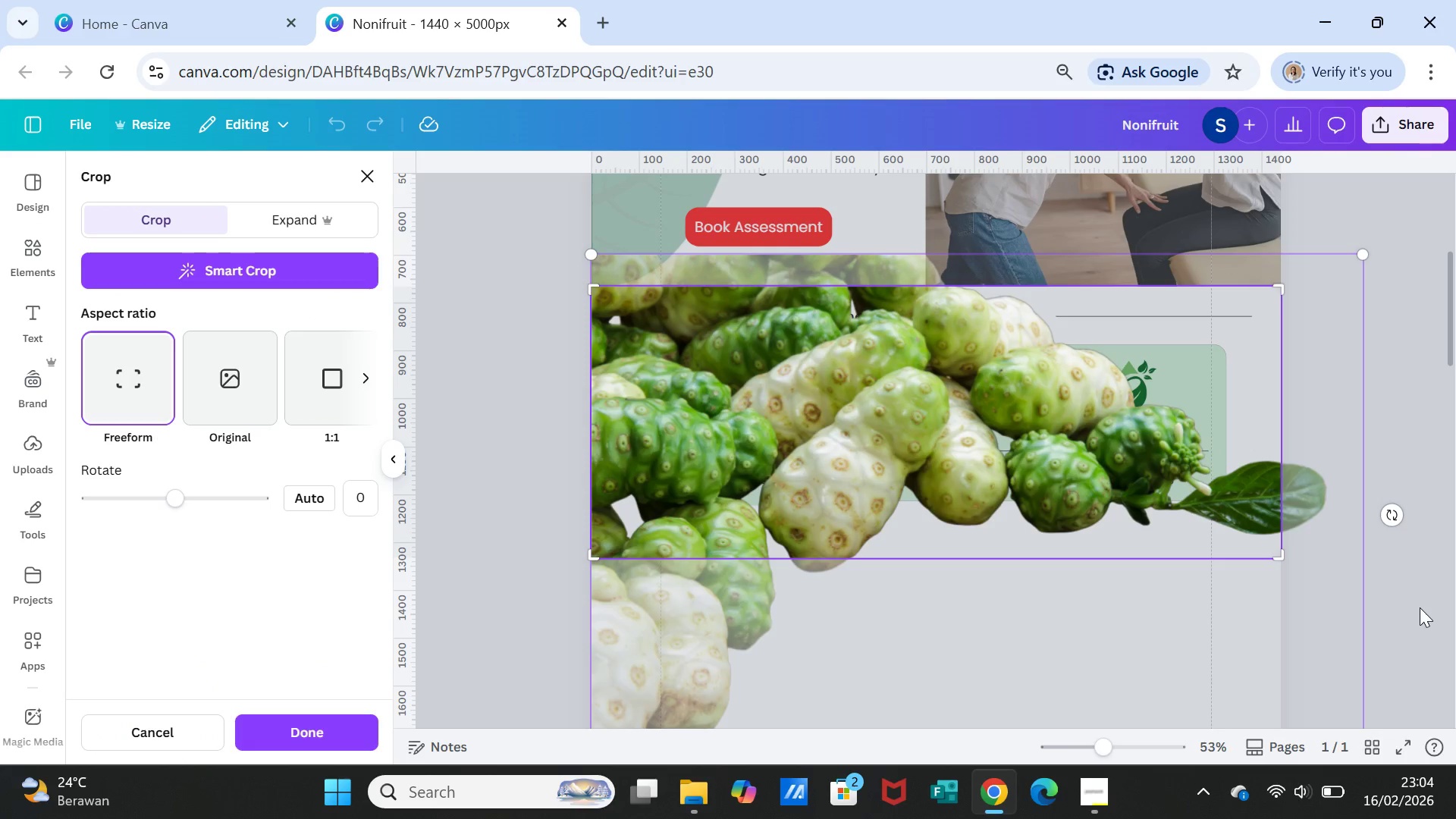 
left_click([1420, 607])
 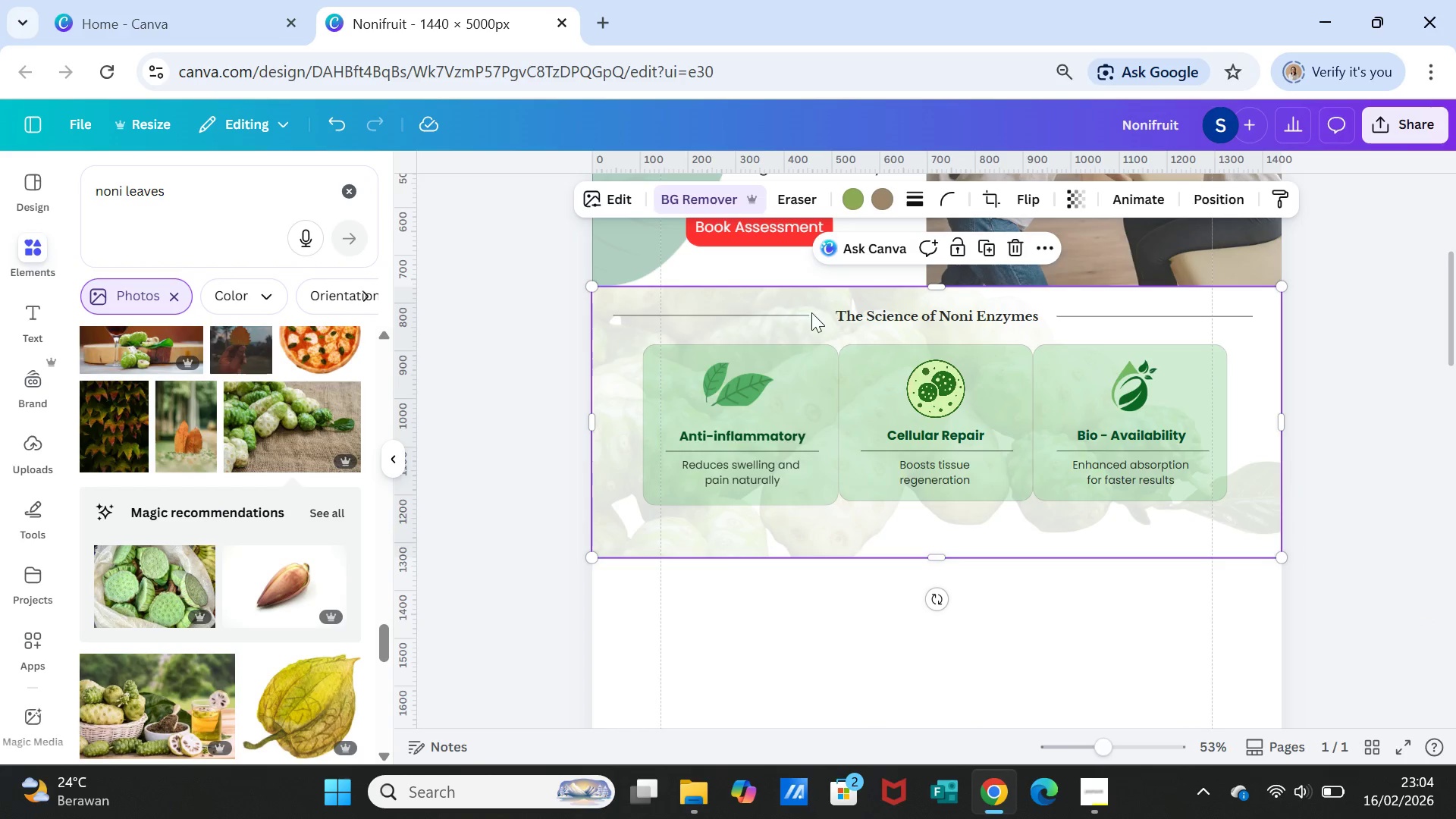 
left_click([800, 312])
 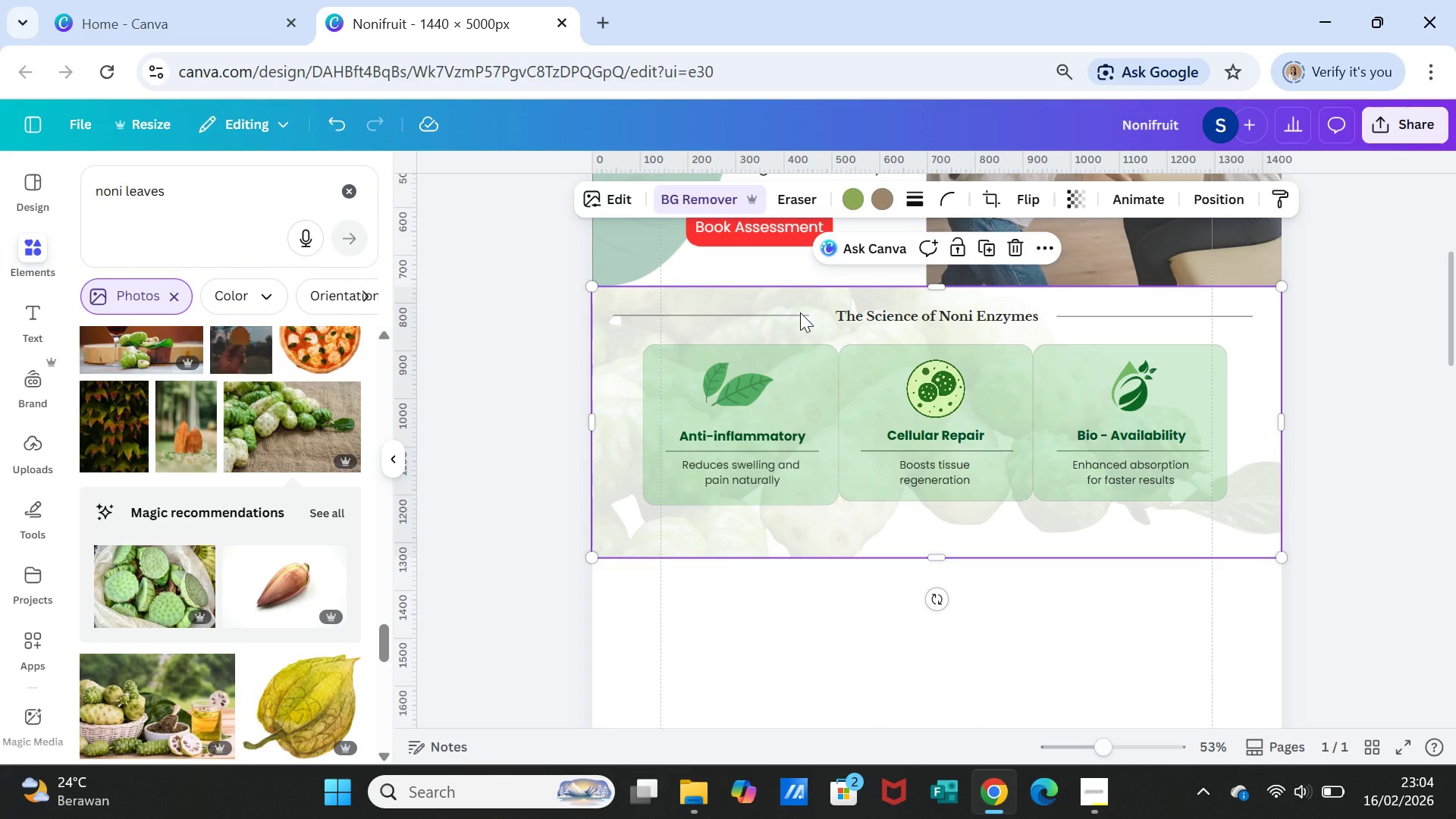 
right_click([800, 312])
 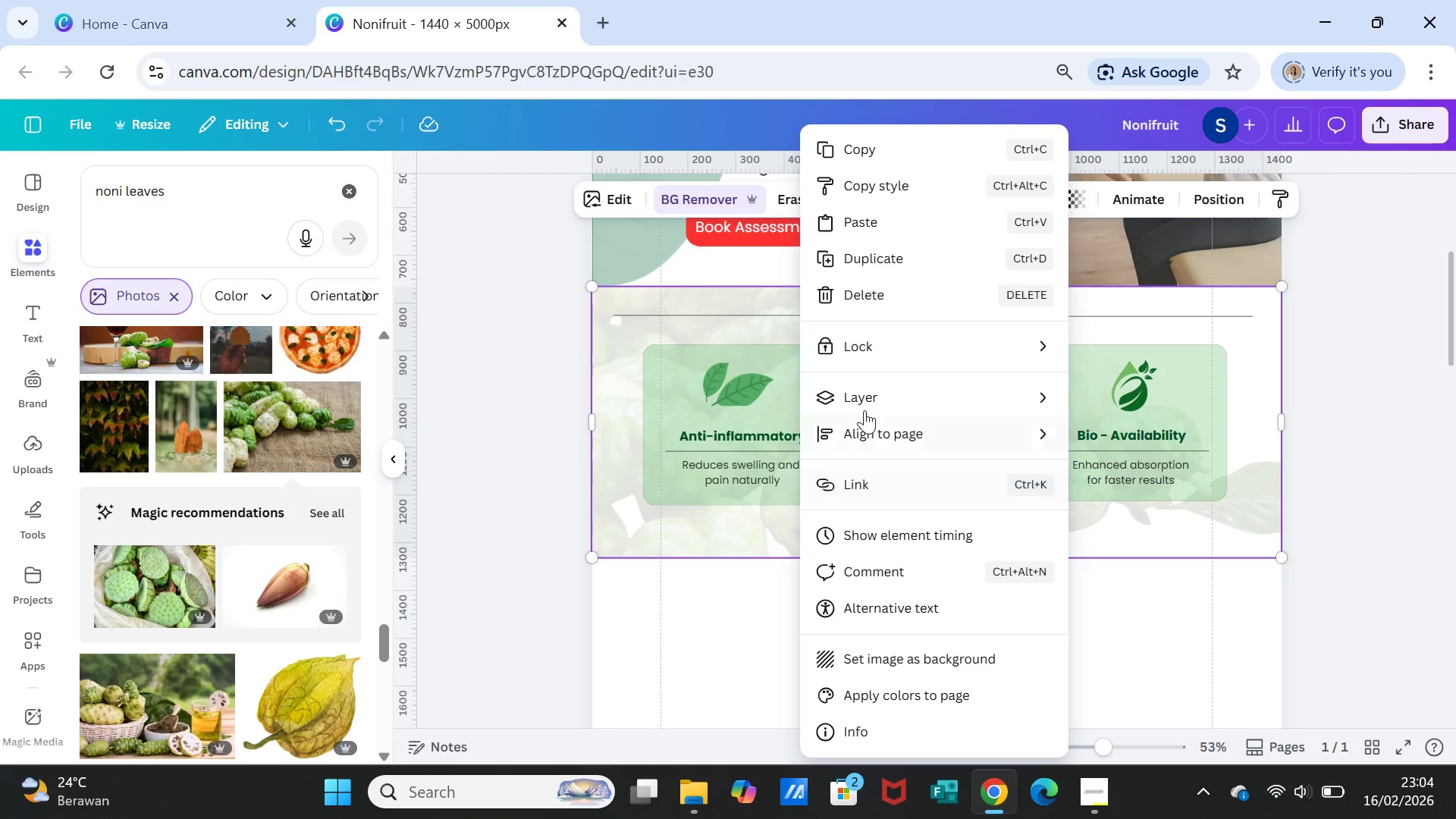 
left_click([863, 395])
 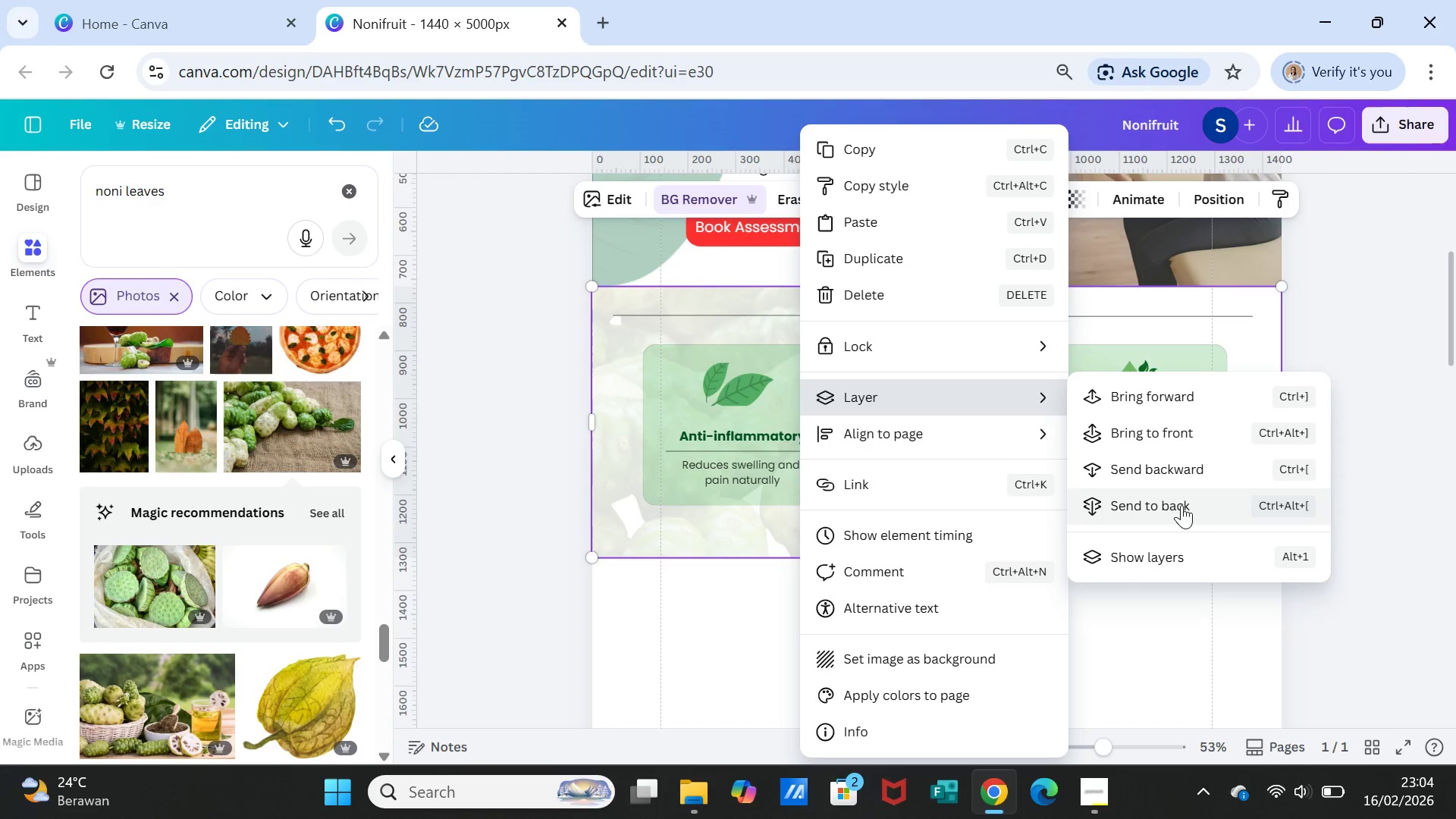 
left_click([1181, 500])
 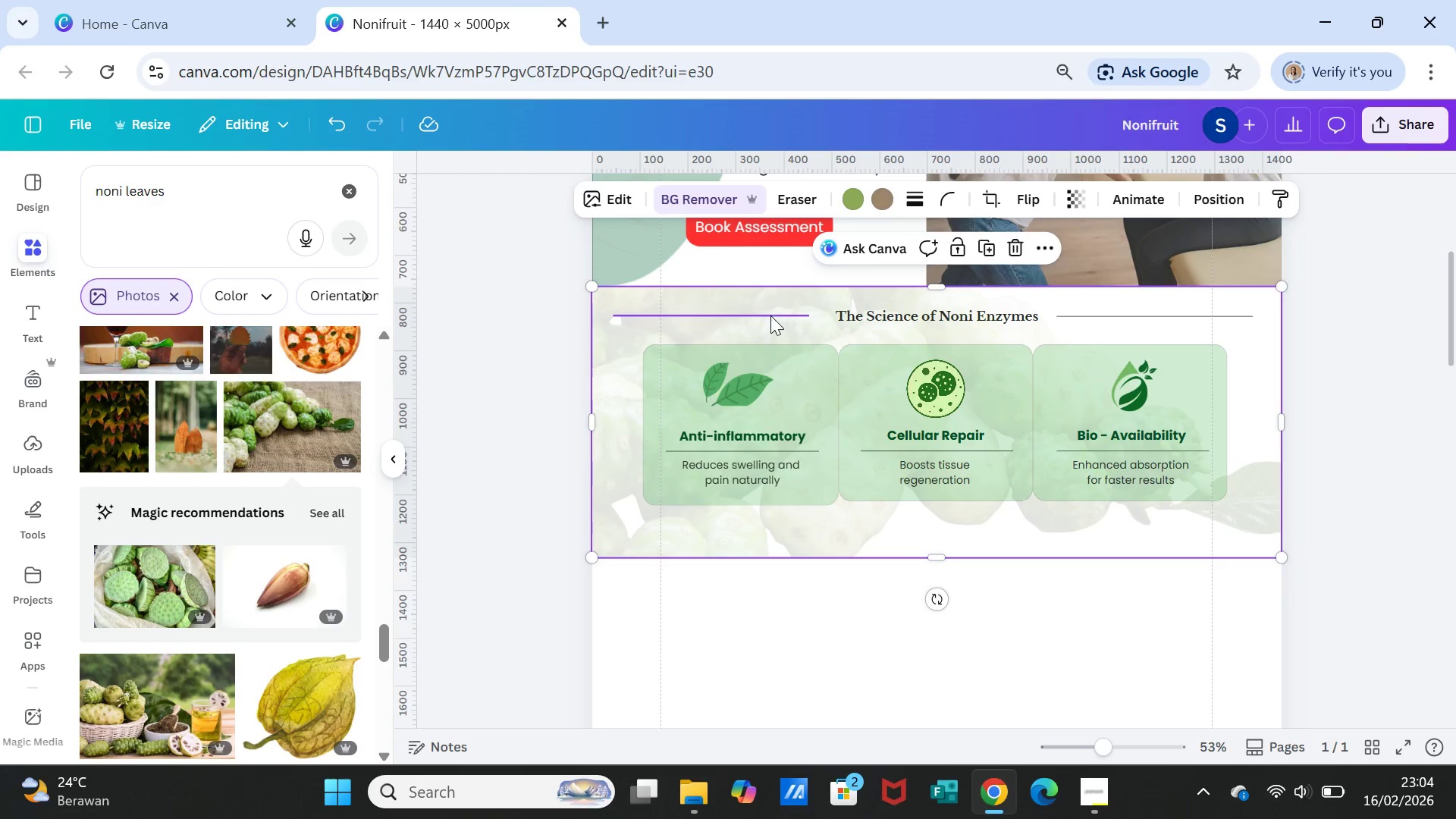 
left_click([770, 312])
 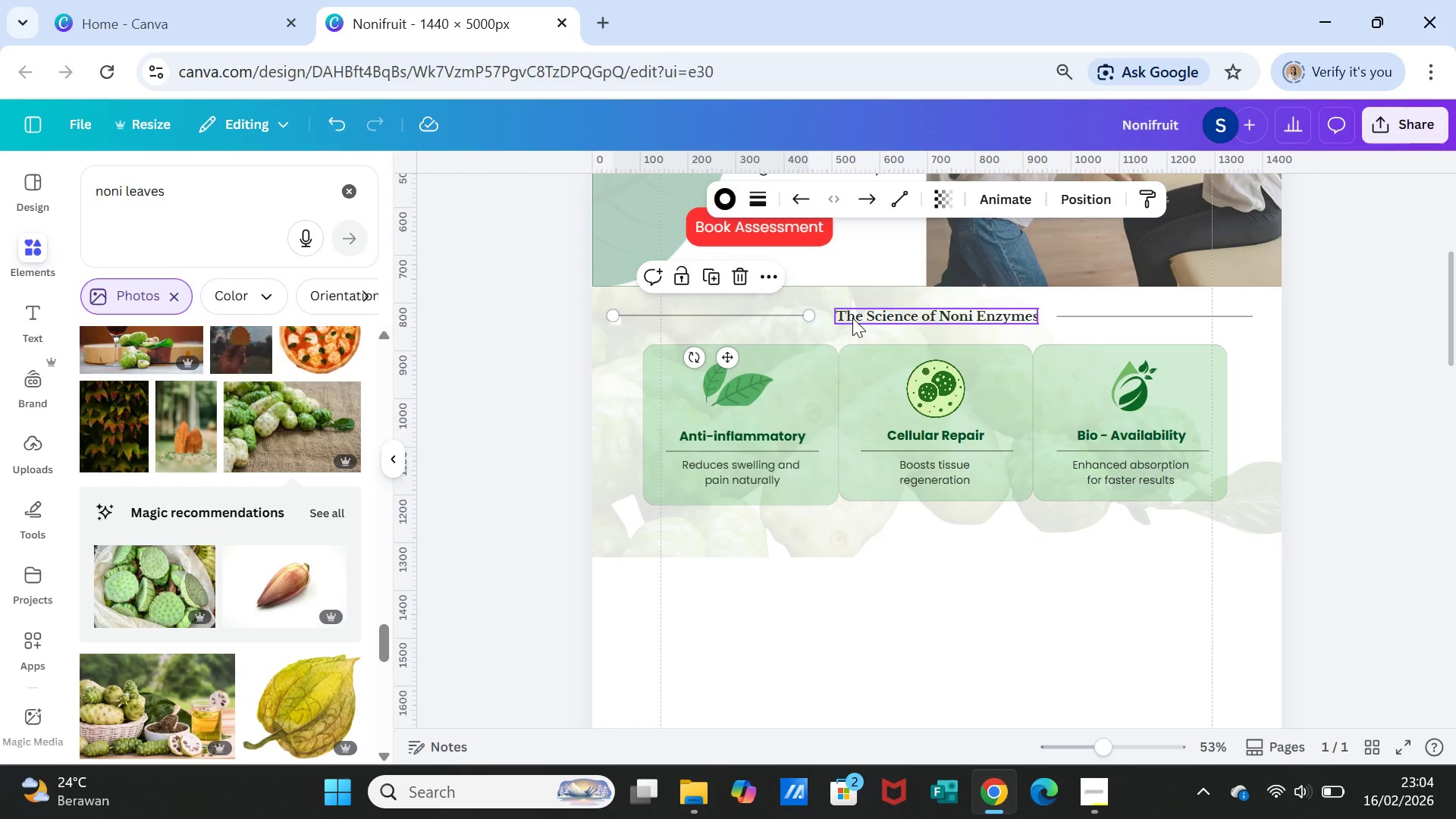 
hold_key(key=ShiftLeft, duration=2.05)
left_click([853, 315])
 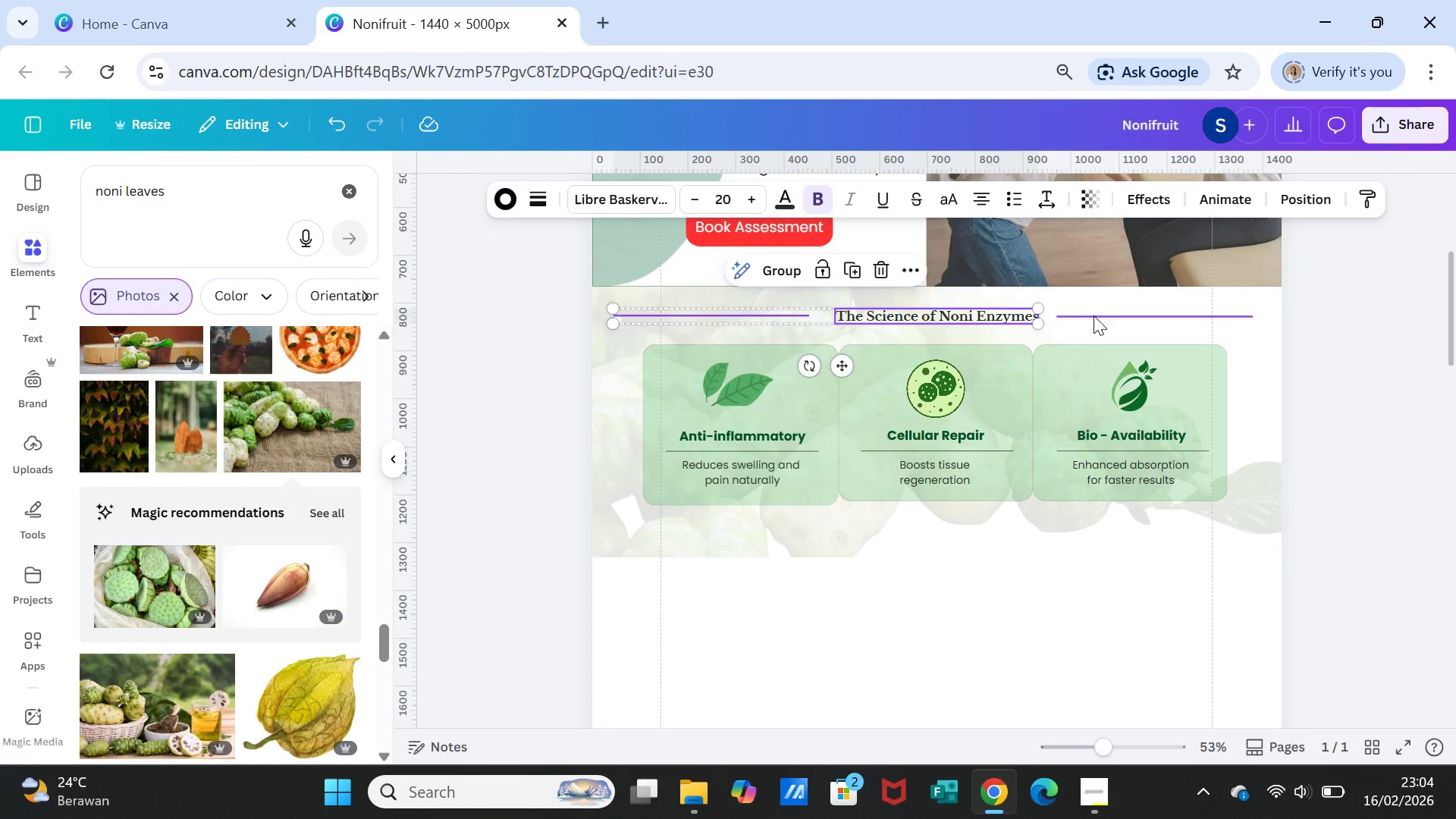 
left_click([1094, 315])
 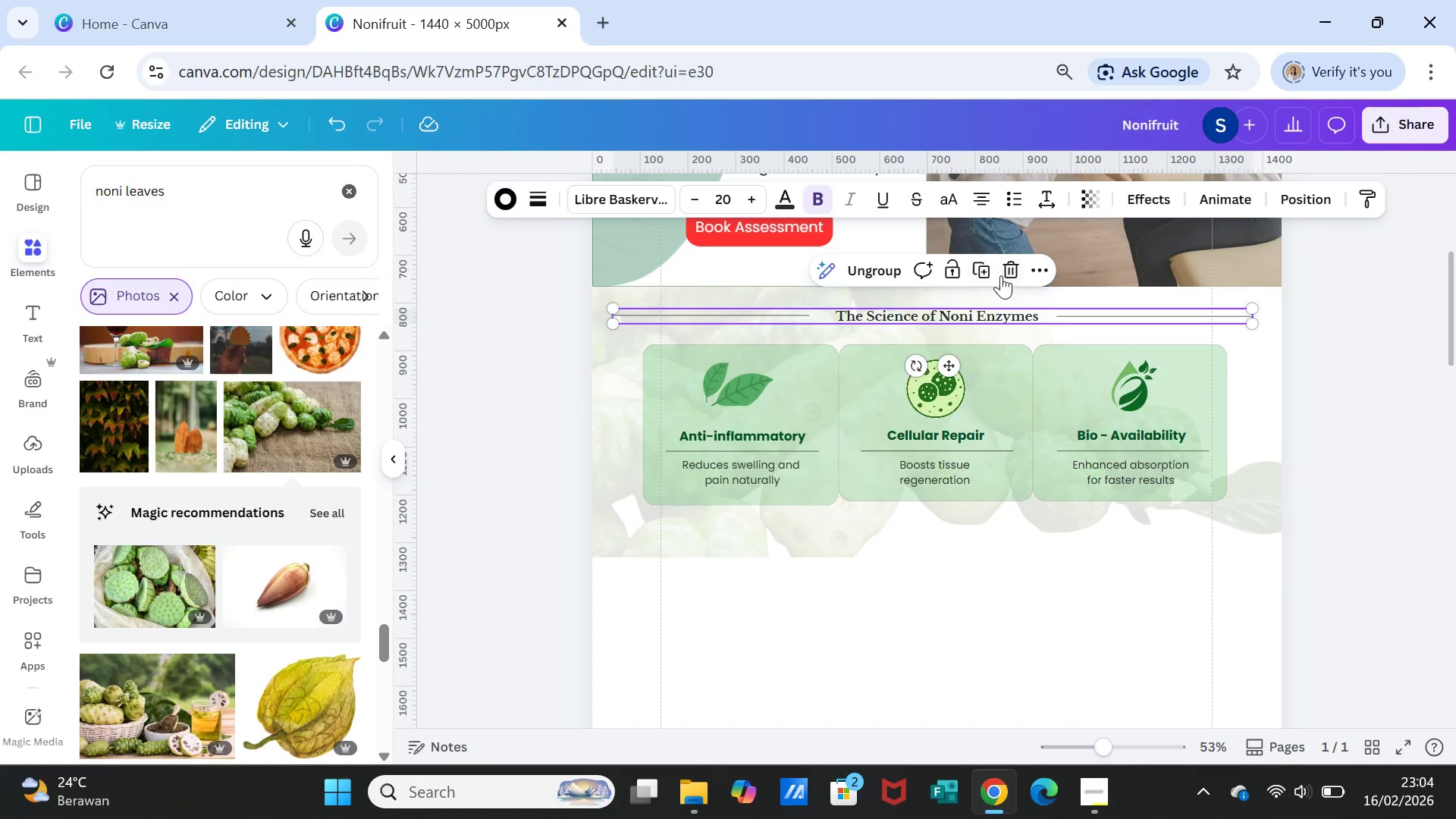 
left_click([988, 262])
 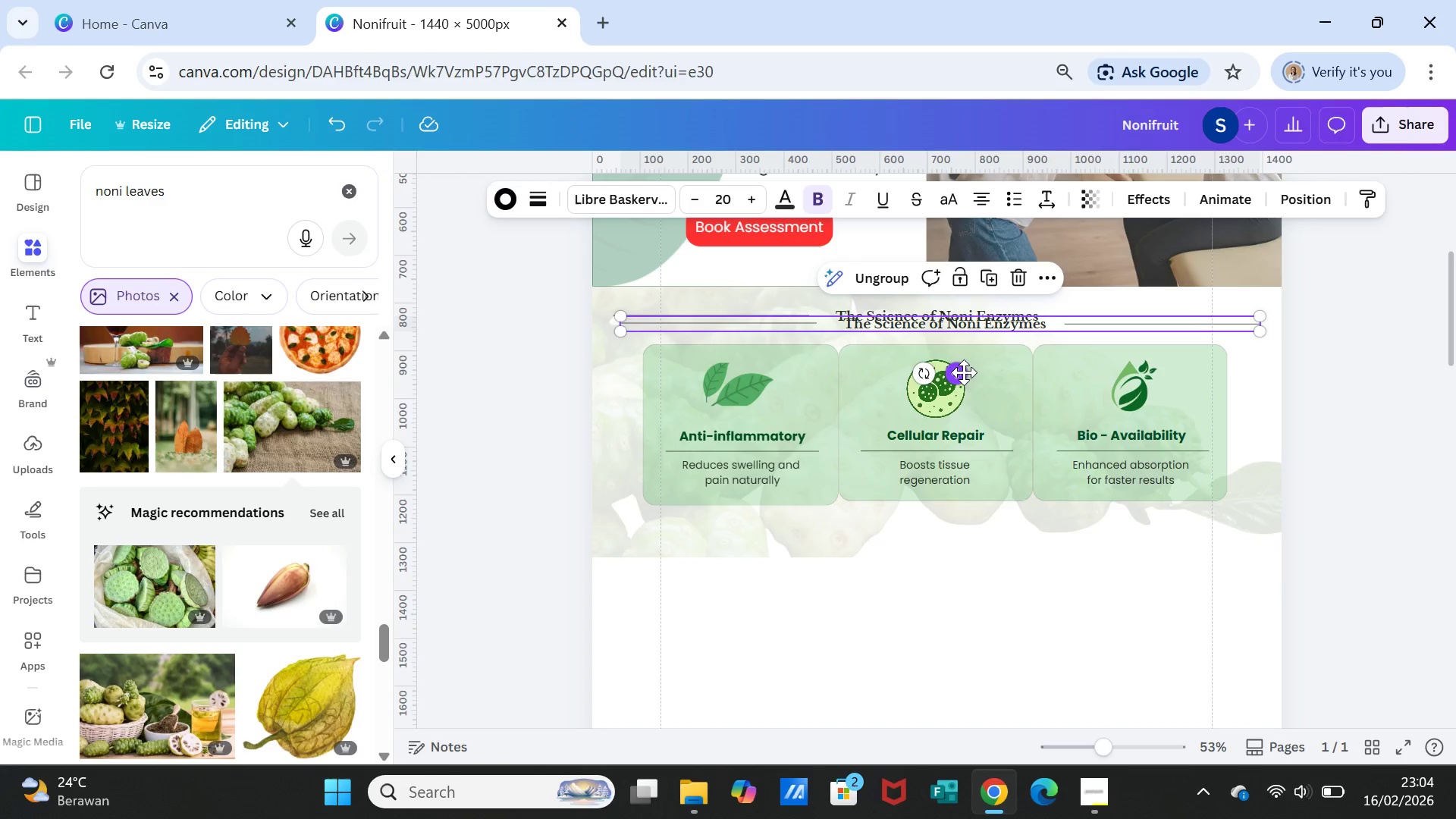 
left_click_drag(start_coordinate=[963, 373], to_coordinate=[961, 637])
 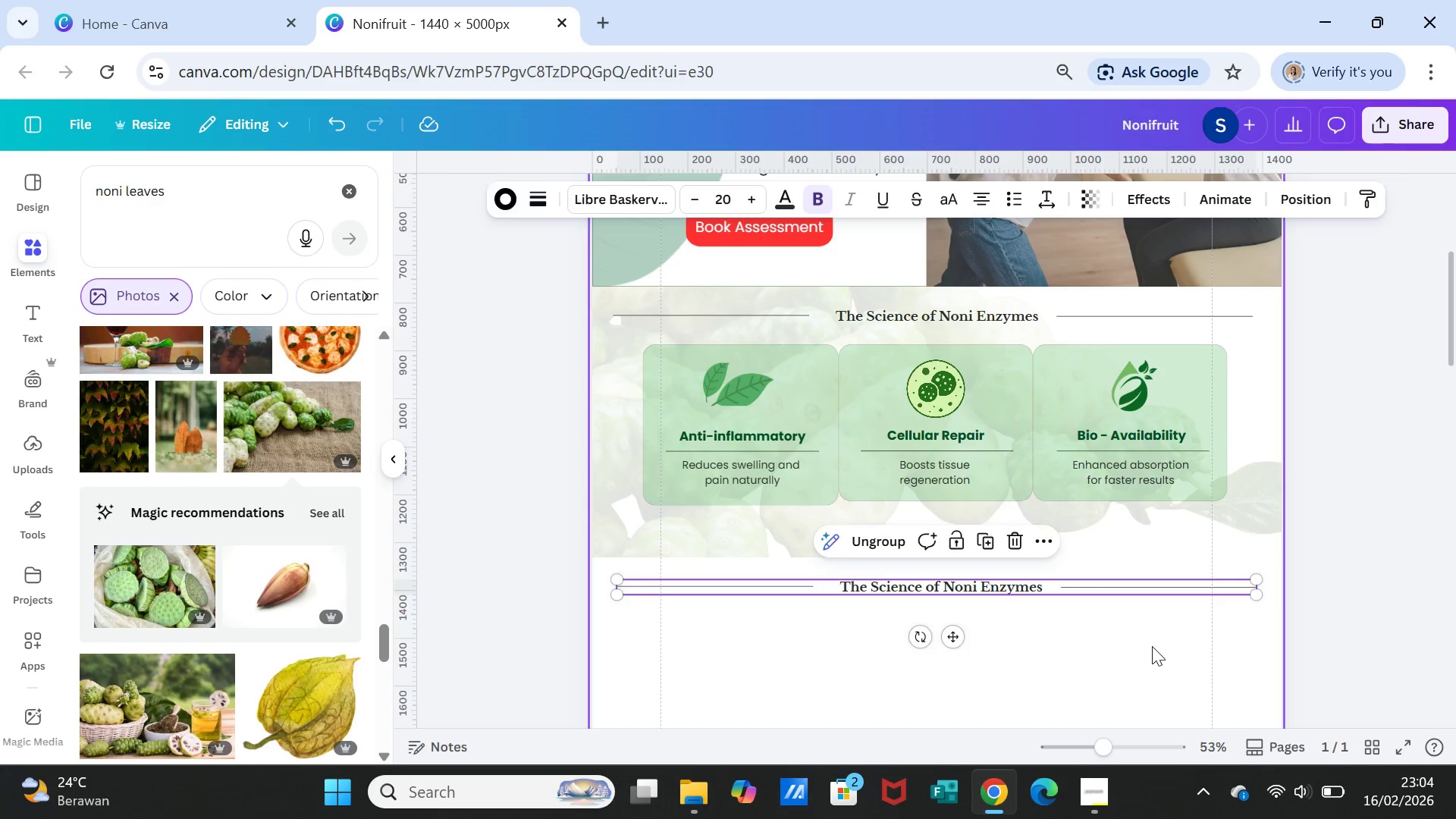 
left_click([1152, 646])
 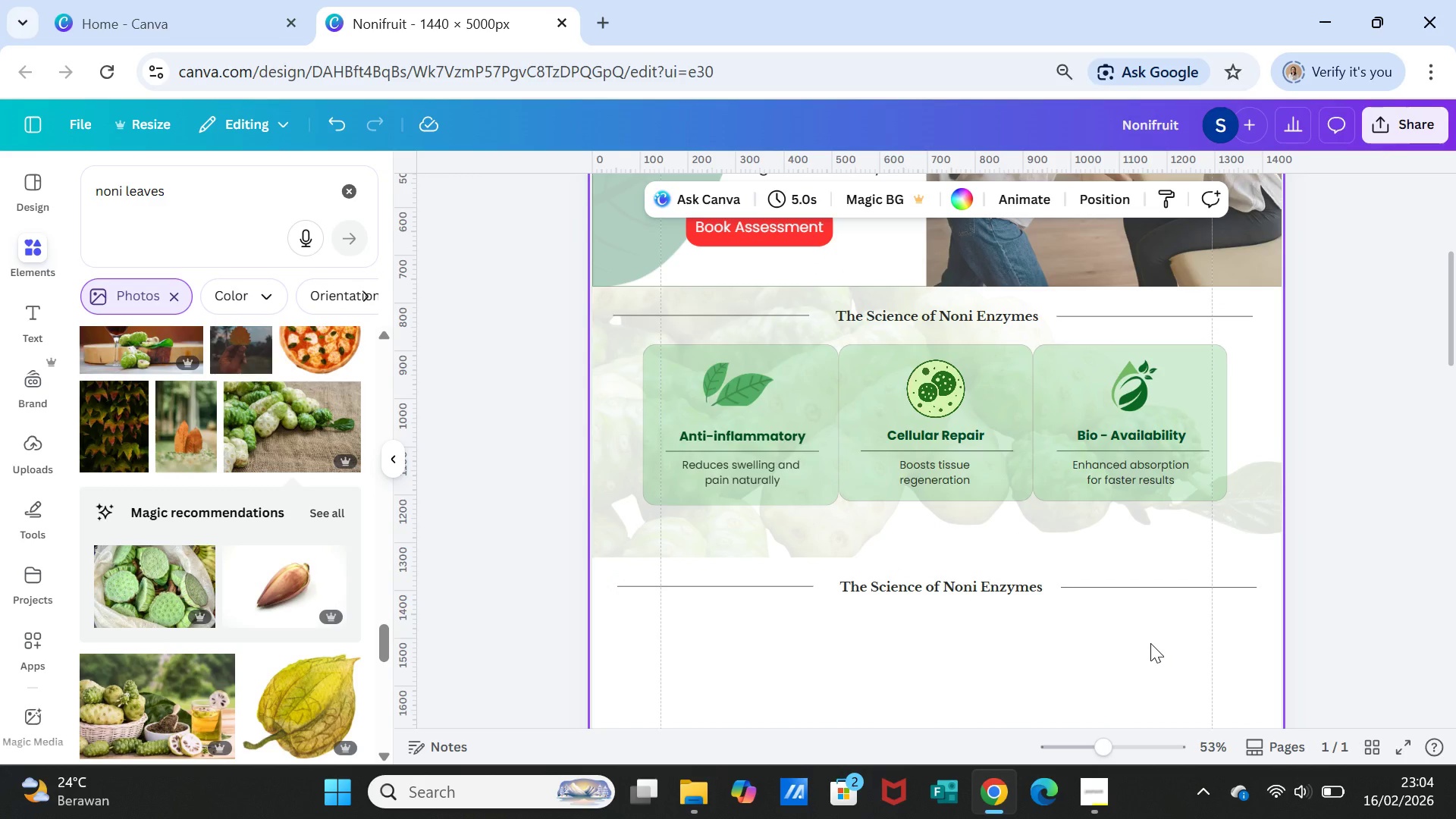 
wait(7.92)
 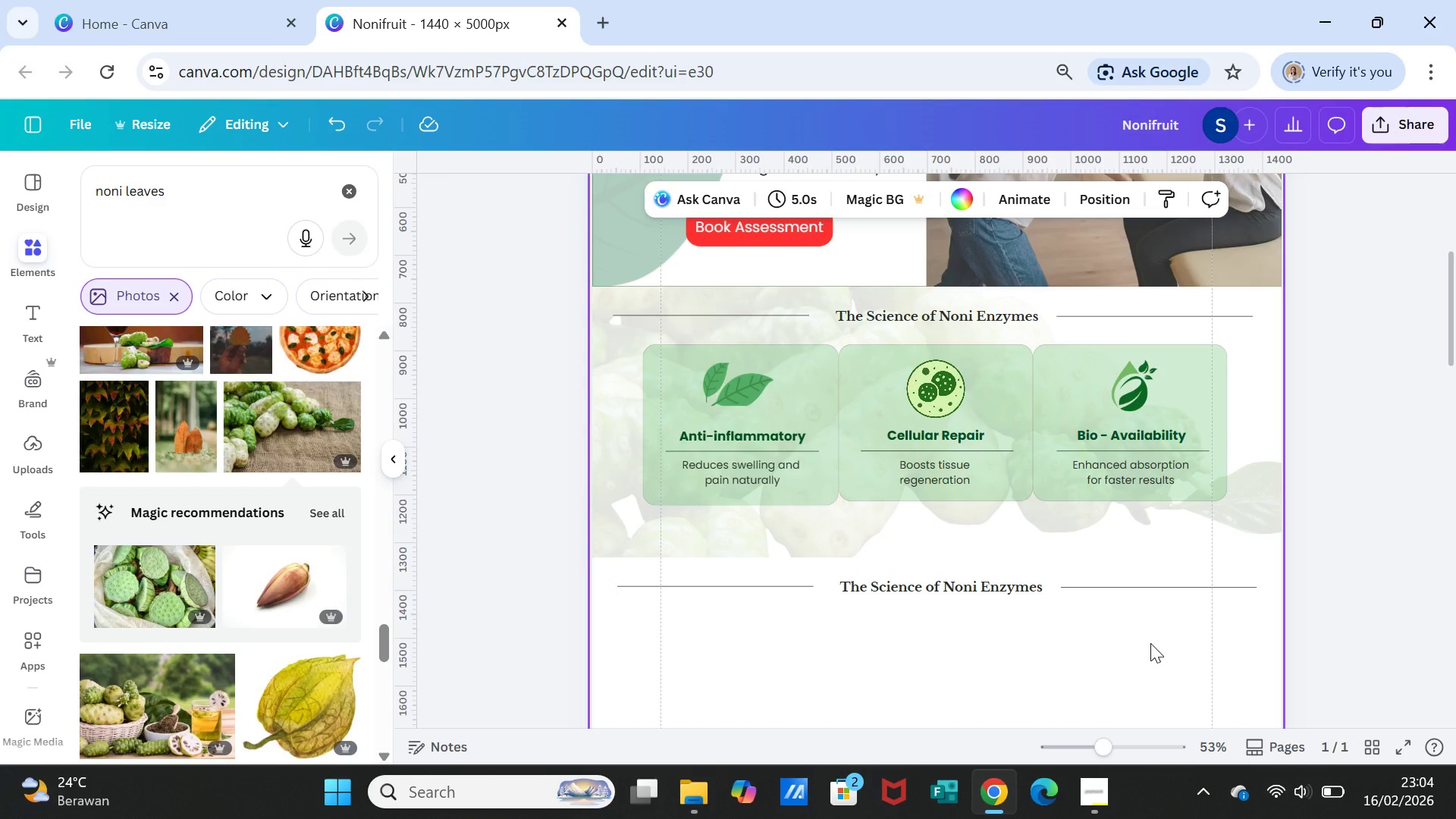 
left_click([706, 386])
 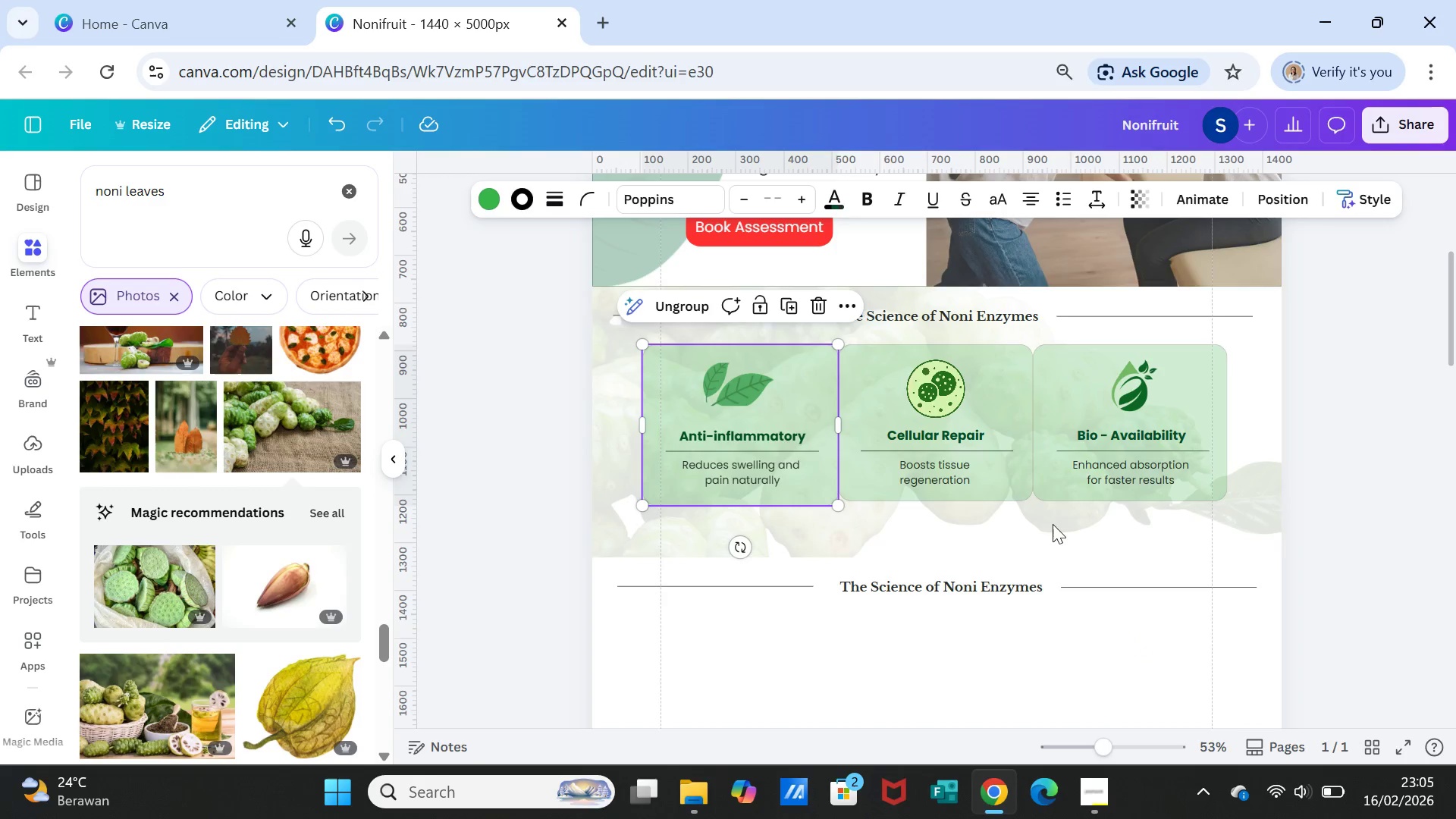 
left_click([917, 421])
 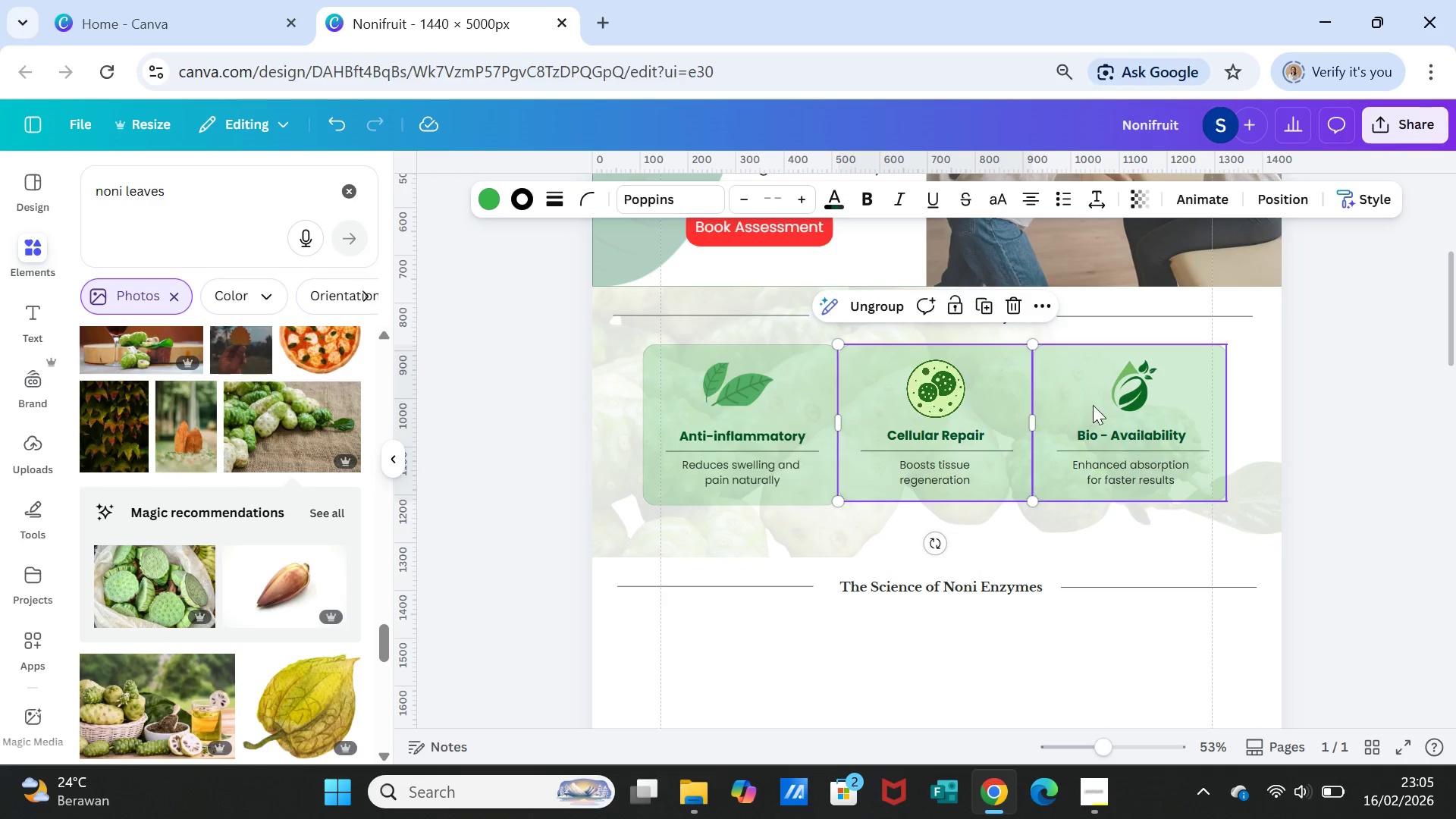 
left_click([1095, 406])
 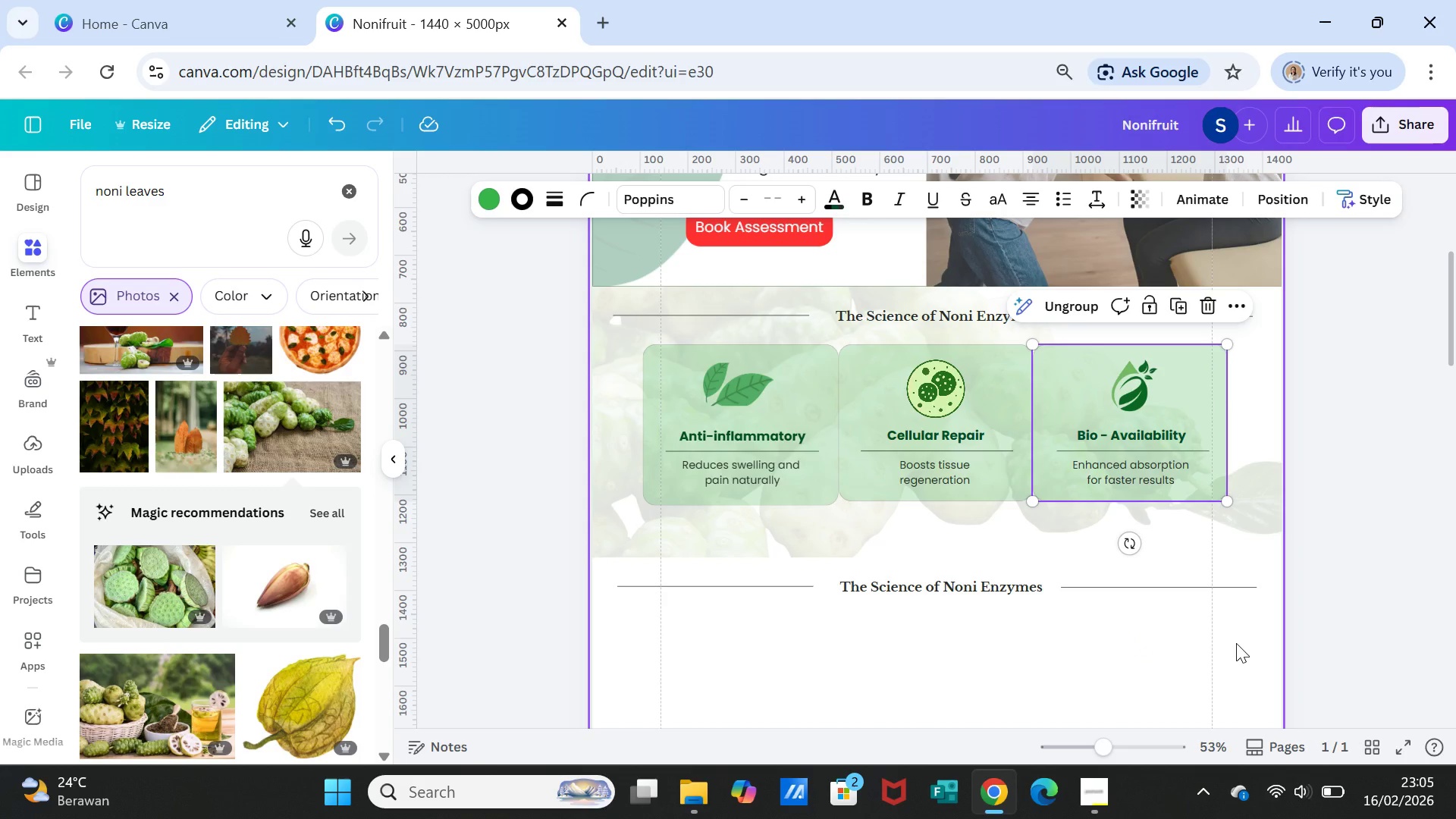 
left_click([1236, 643])
 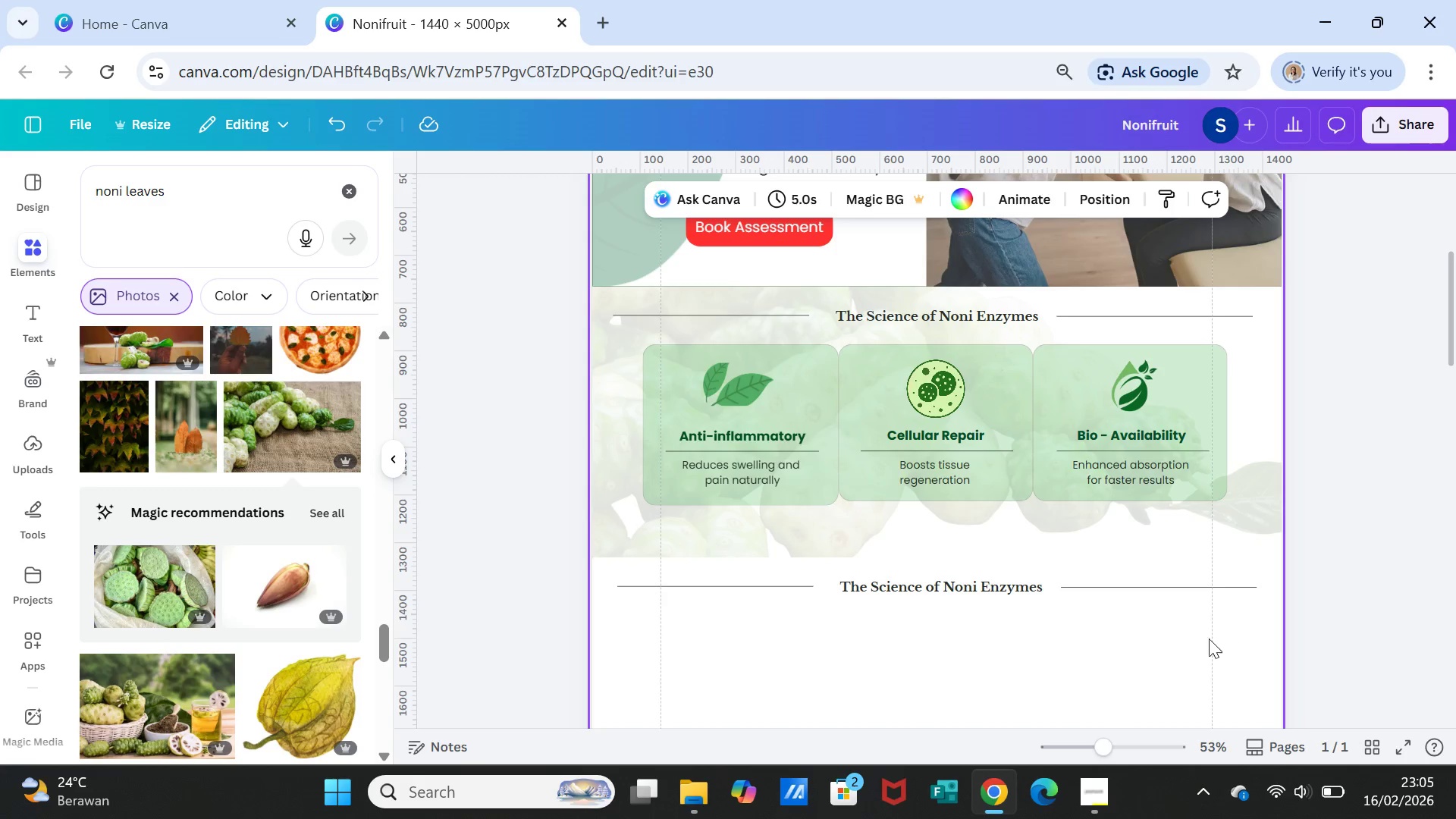 
left_click([993, 583])
 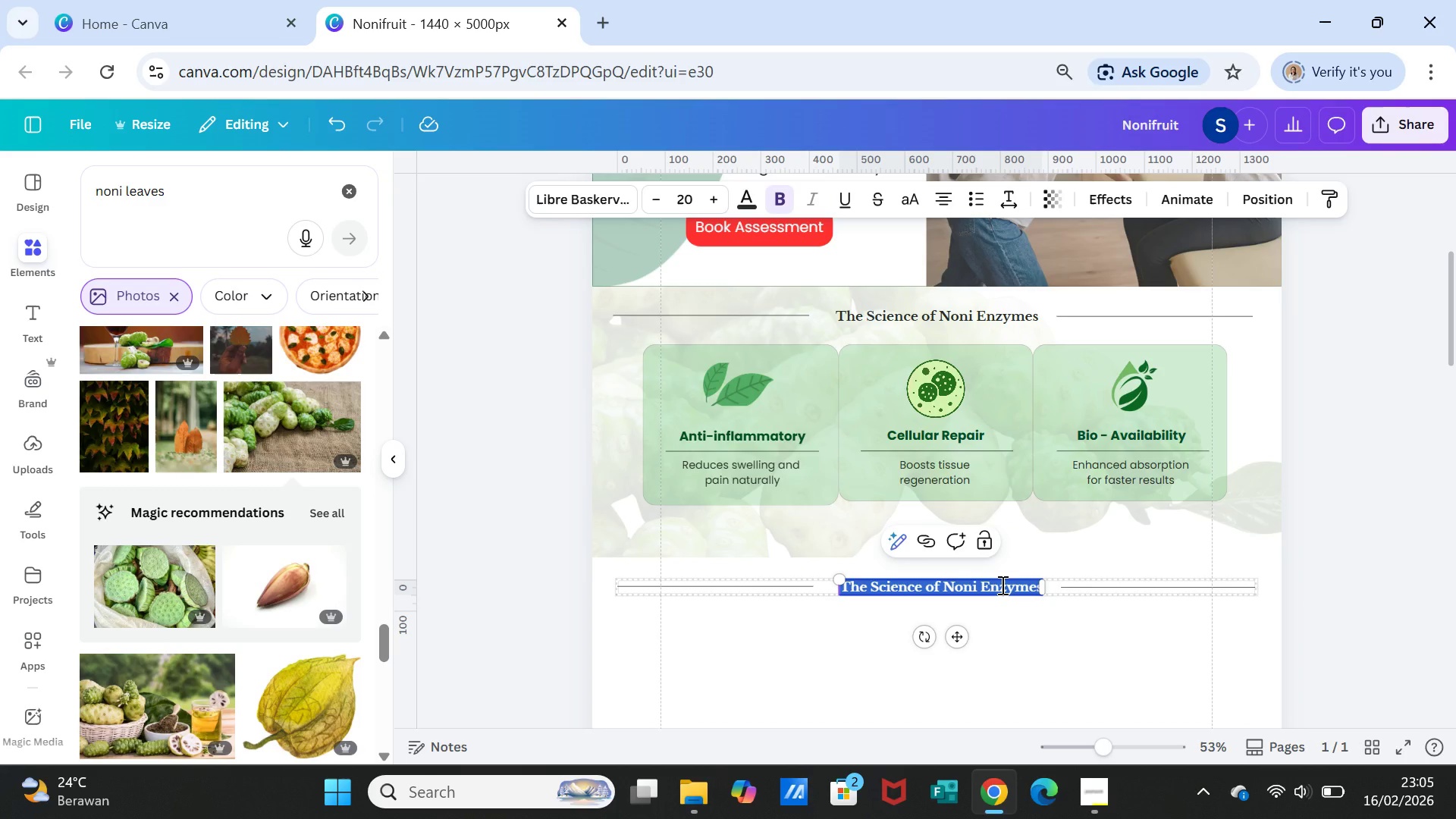 
type(Our Treatment Plans)
 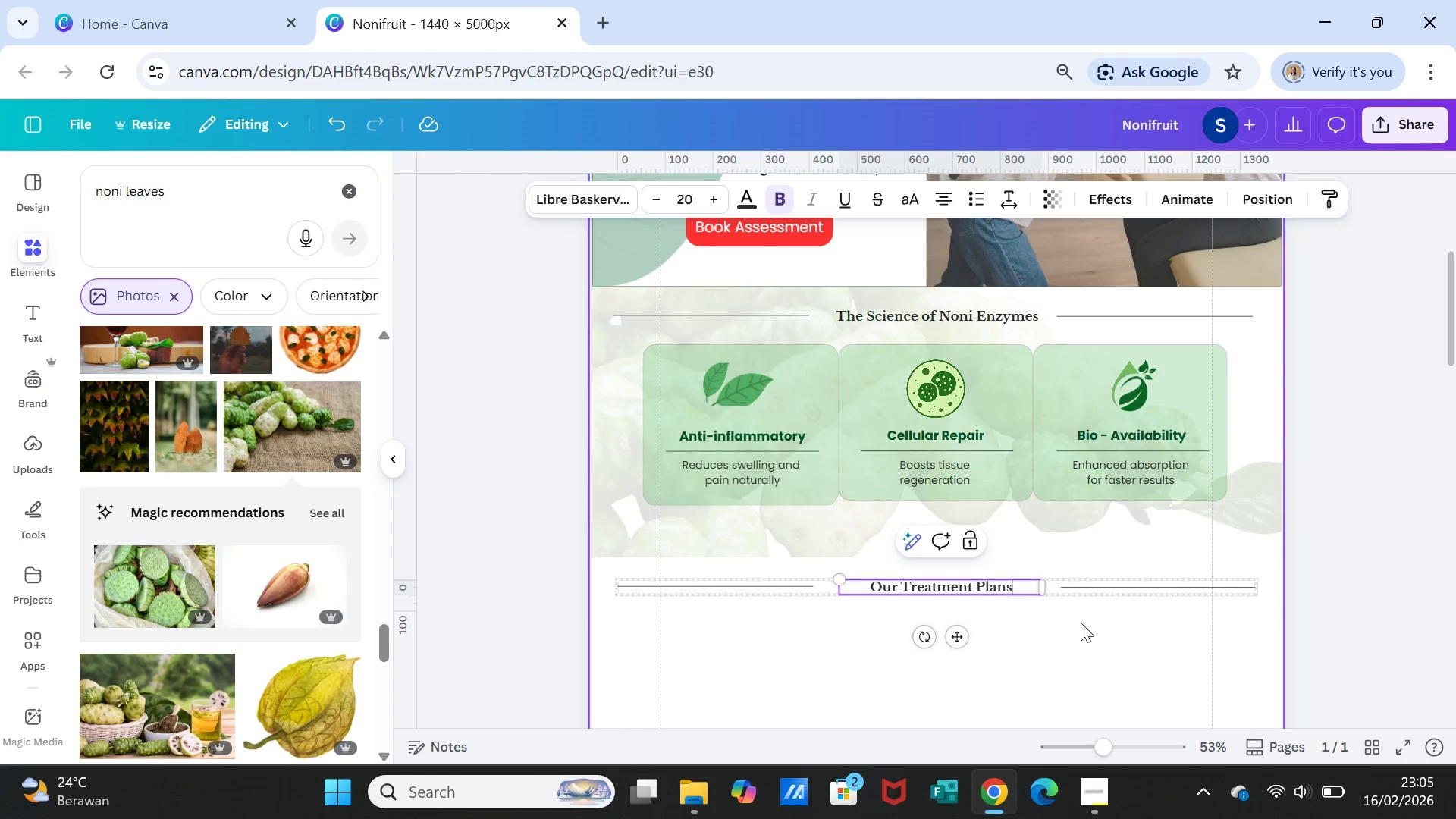 
left_click([1081, 644])
 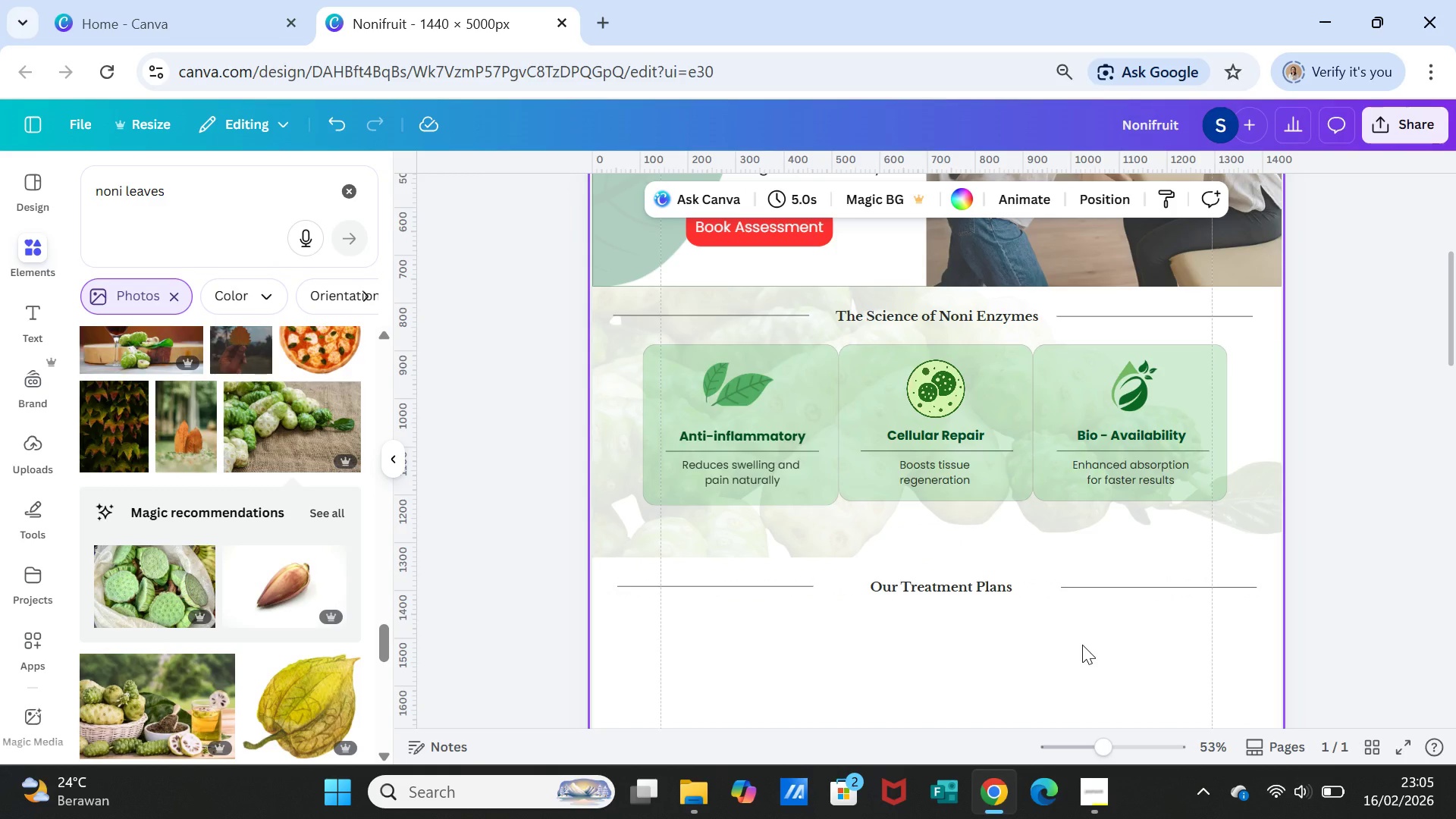 
scroll: coordinate [1082, 645], scroll_direction: down, amount: 1.0
 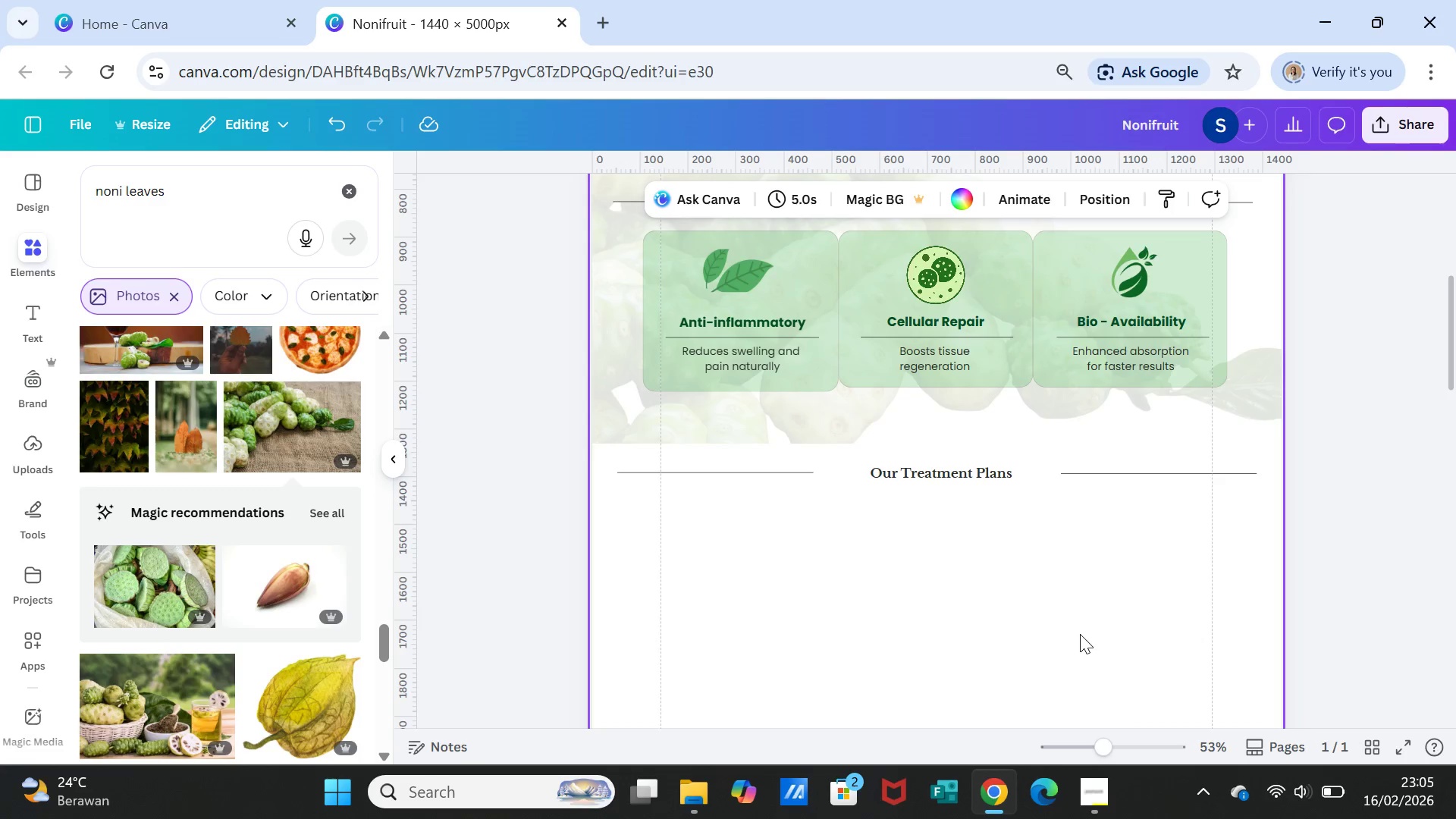 
wait(11.38)
 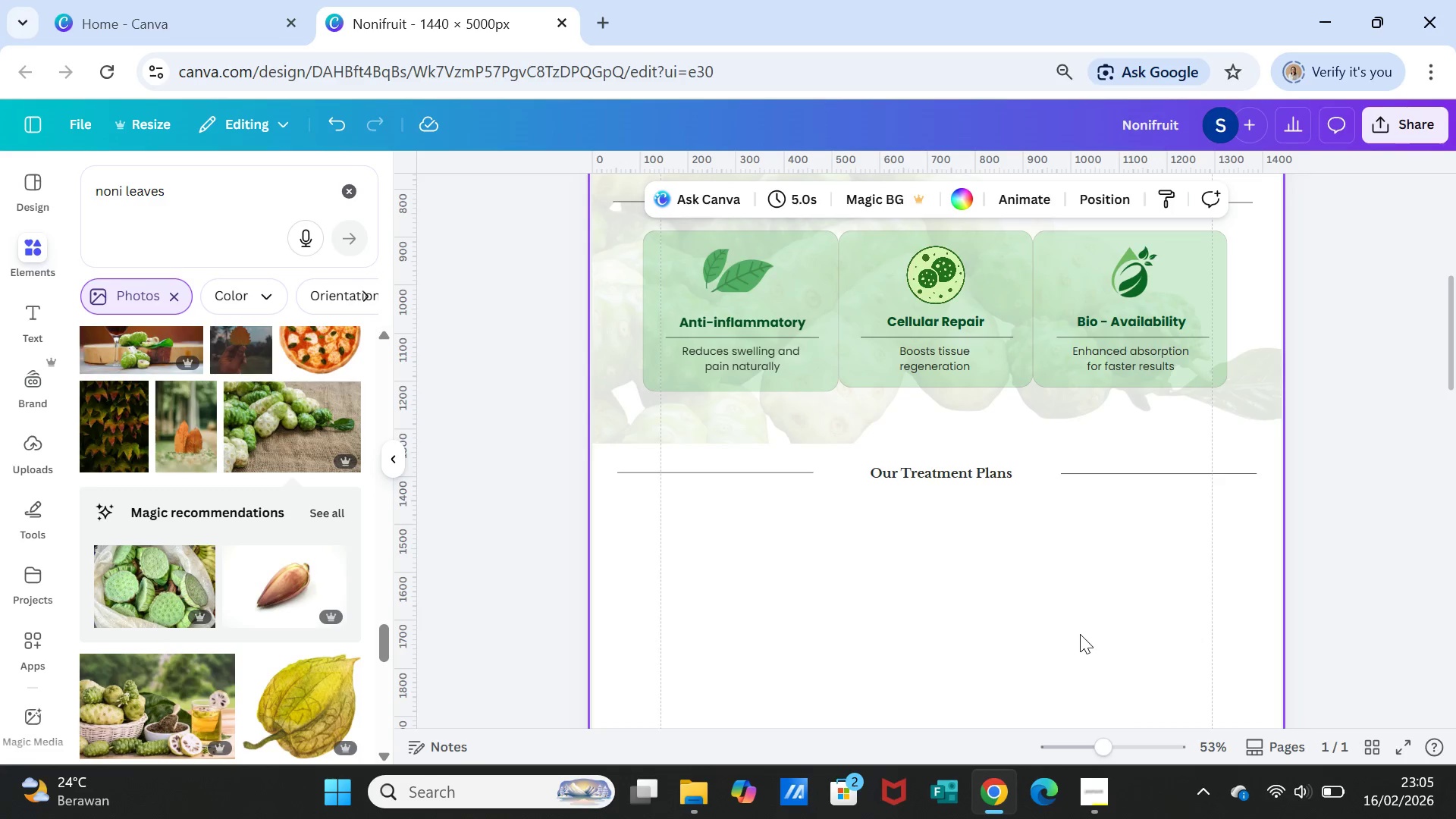 
scroll: coordinate [924, 623], scroll_direction: down, amount: 5.0
 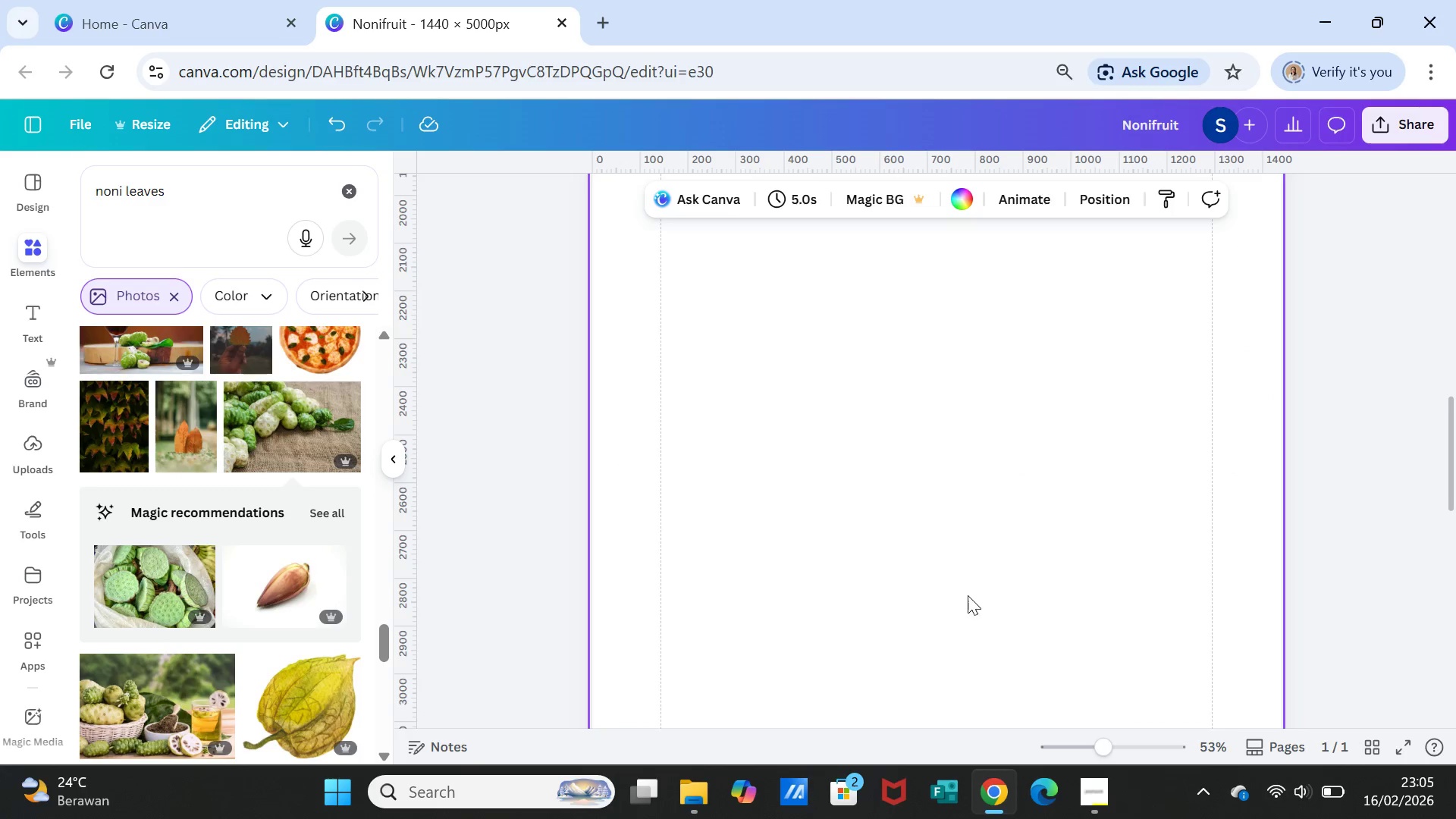 
scroll: coordinate [968, 594], scroll_direction: up, amount: 6.0
 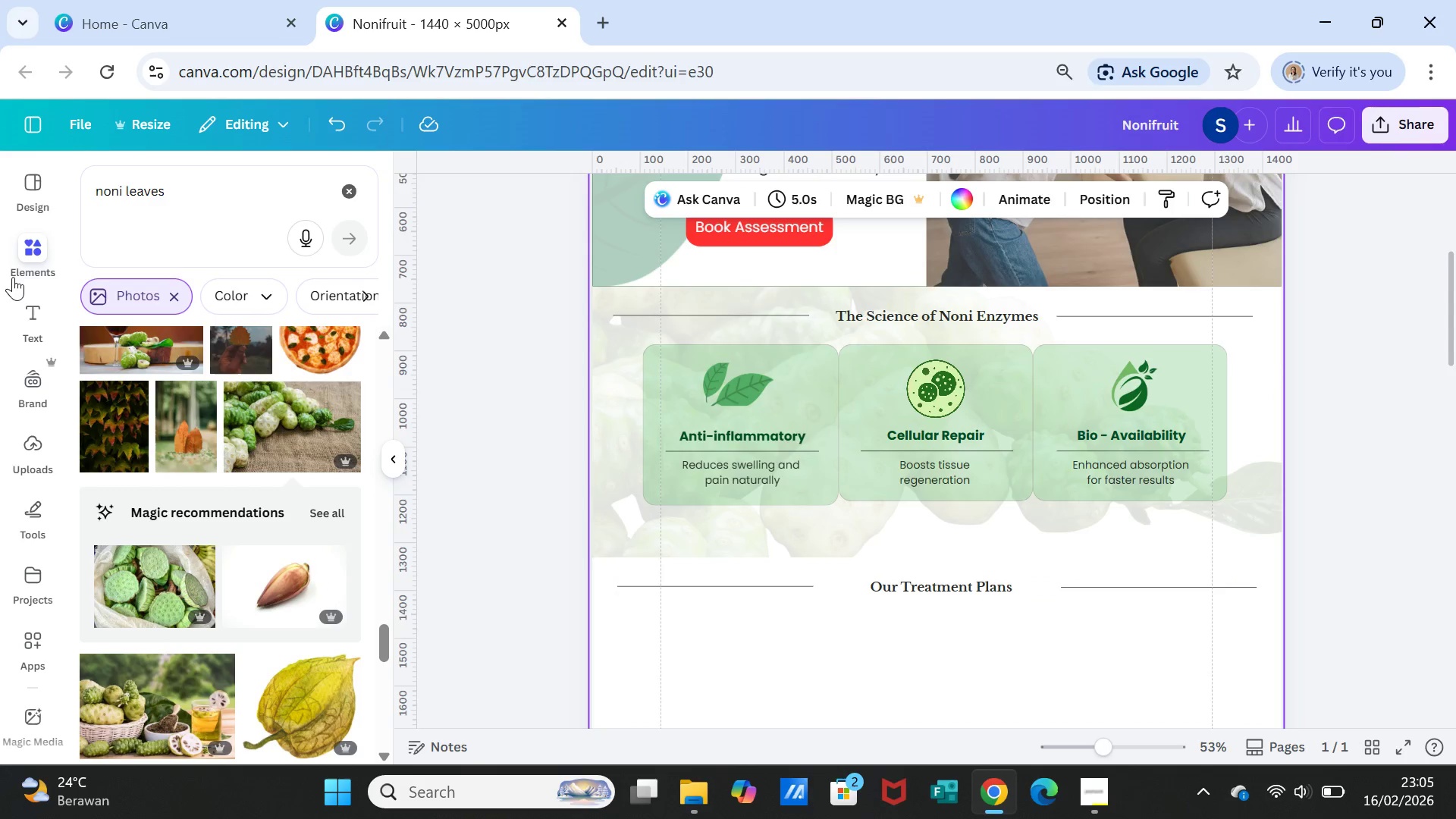 
left_click([28, 237])
 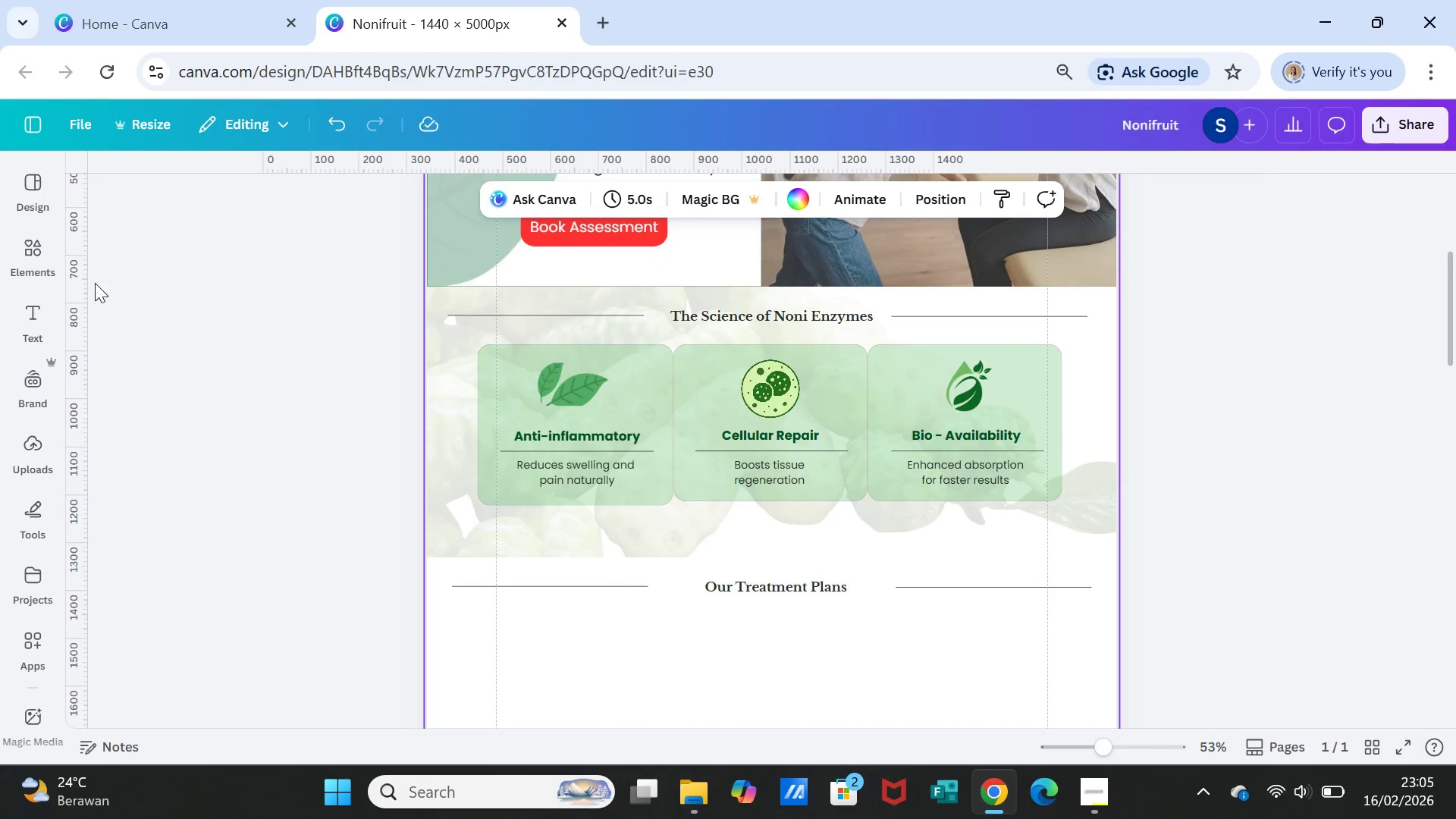 
left_click([50, 256])
 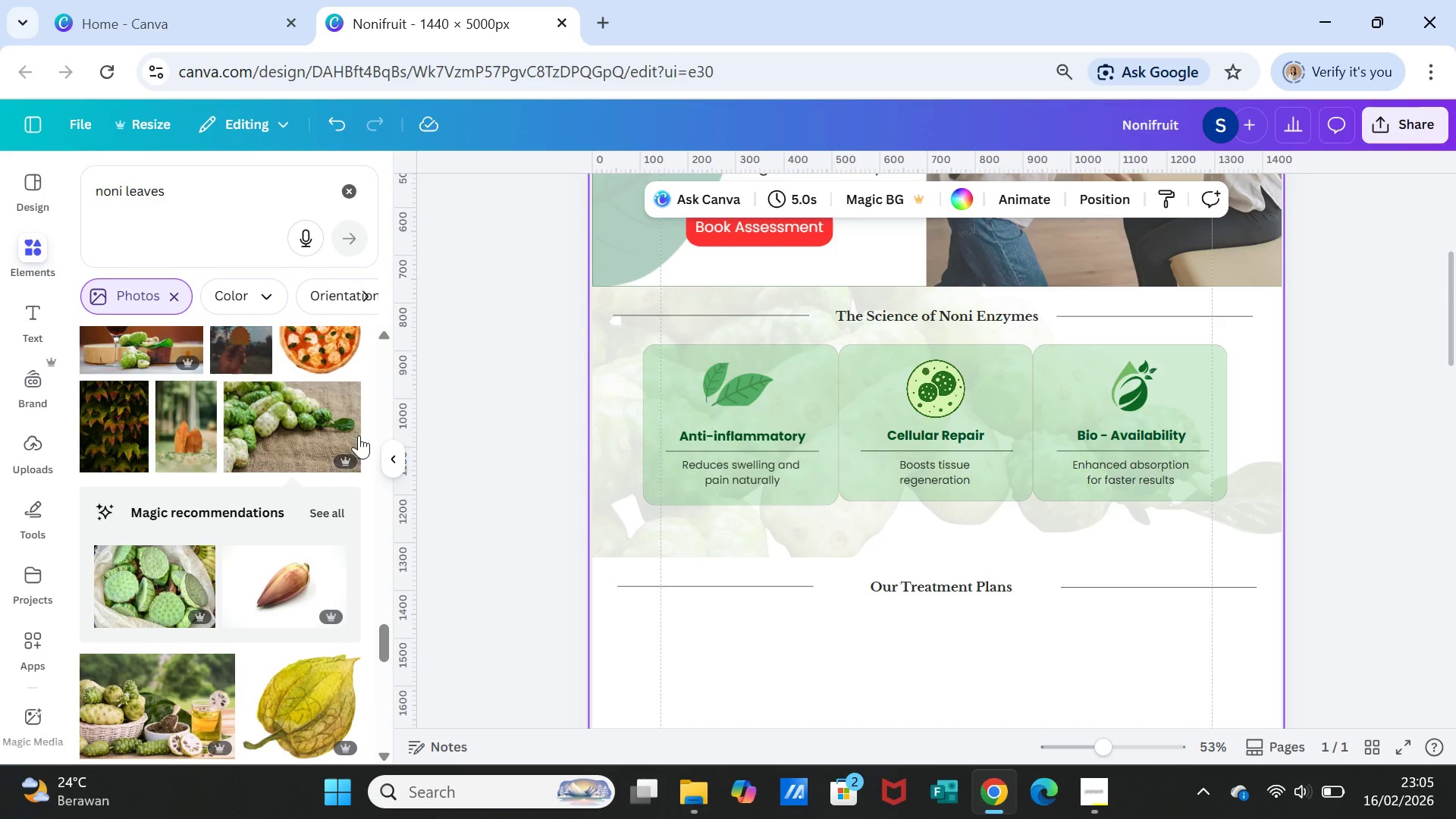 
scroll: coordinate [338, 464], scroll_direction: up, amount: 36.0
 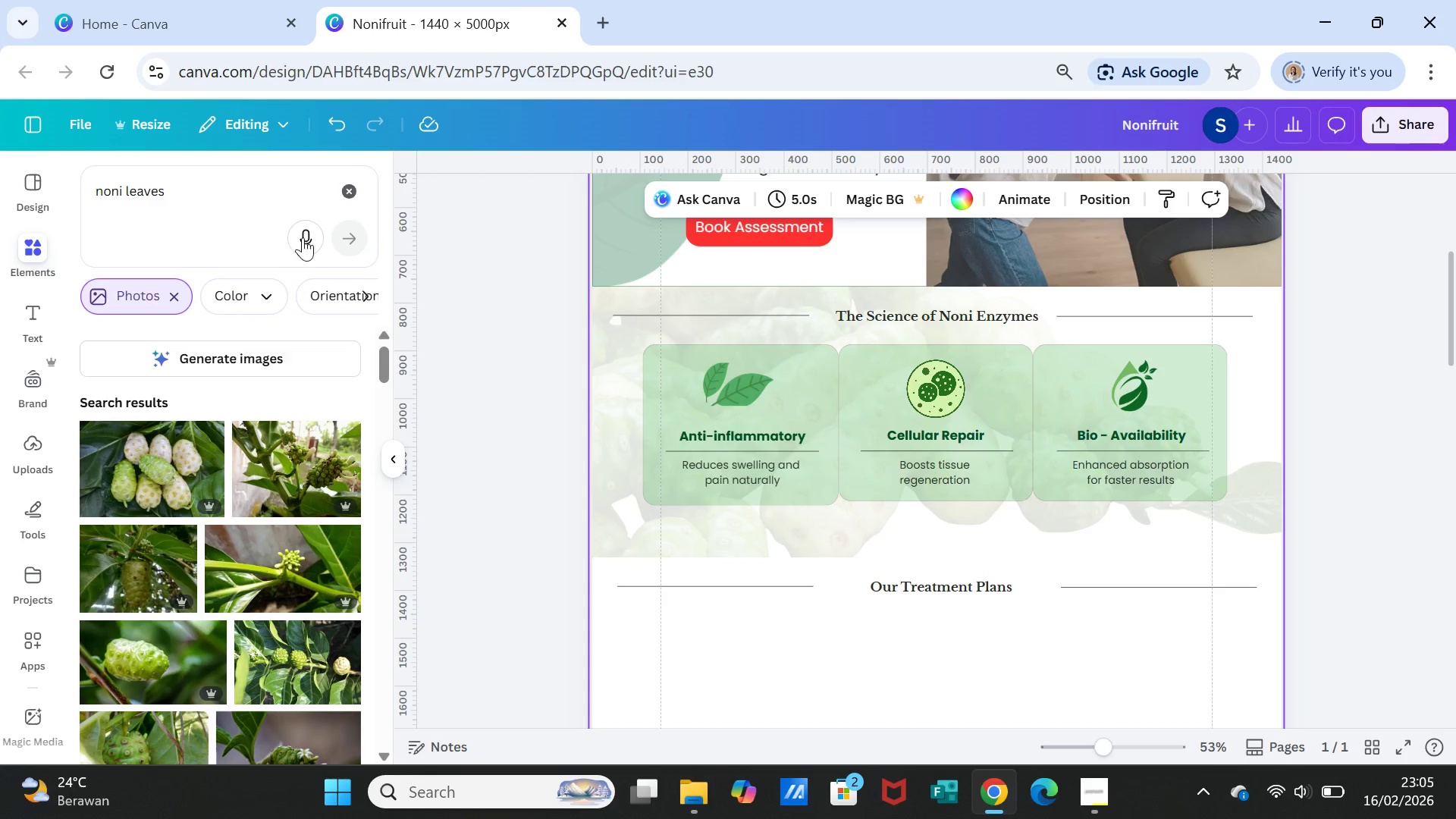 
left_click([350, 184])
 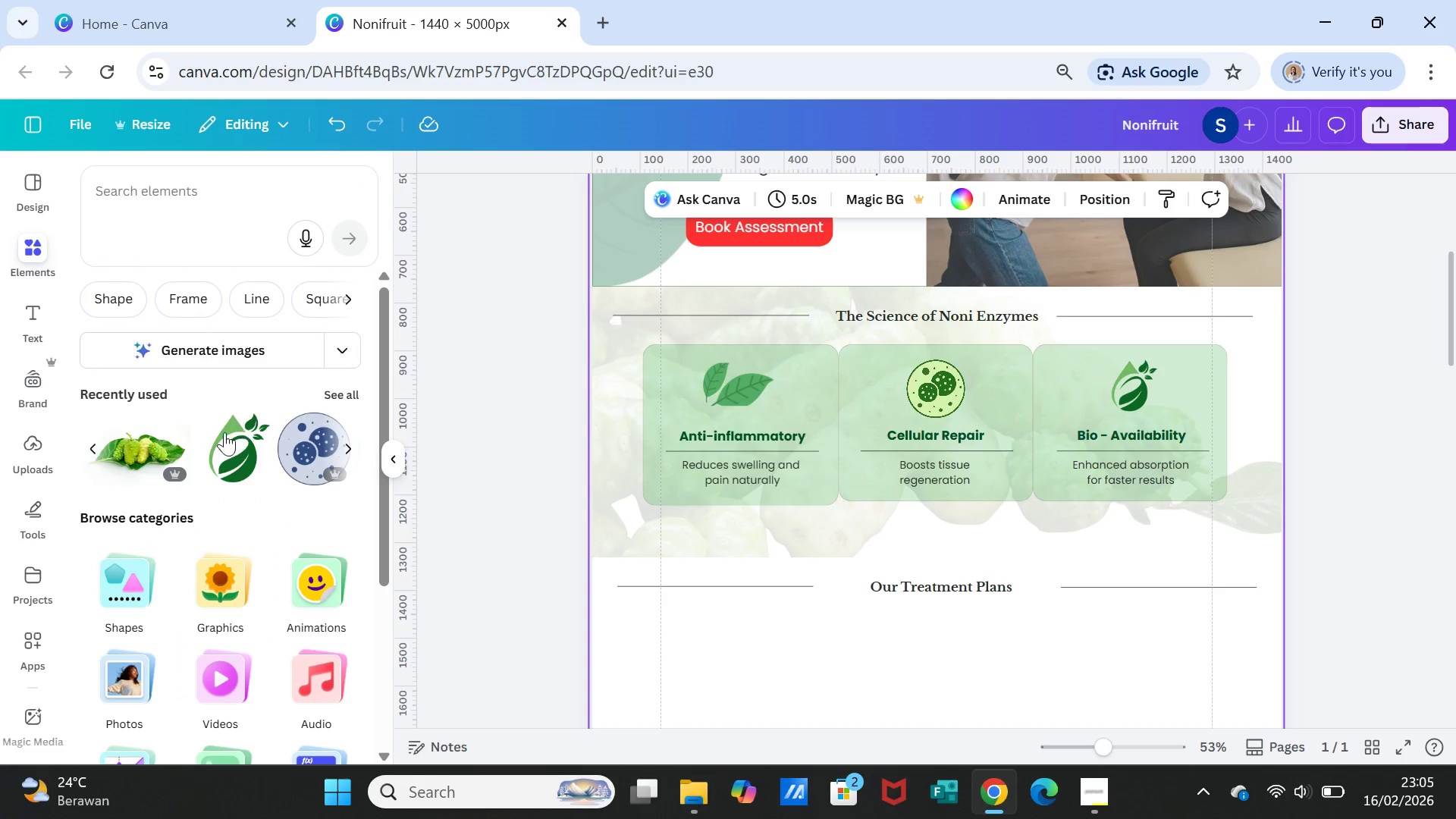 
left_click([114, 298])
 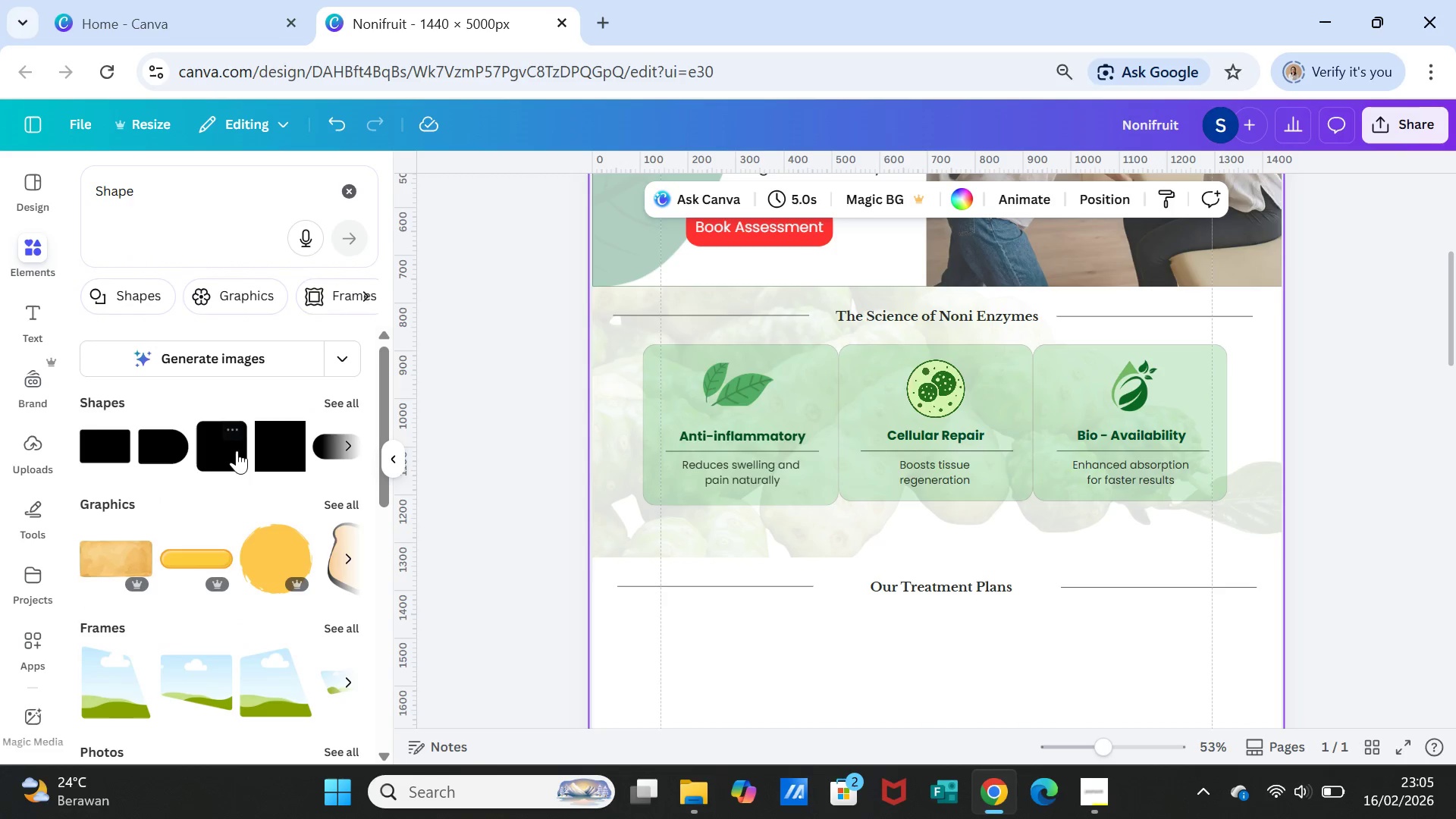 
left_click([271, 444])
 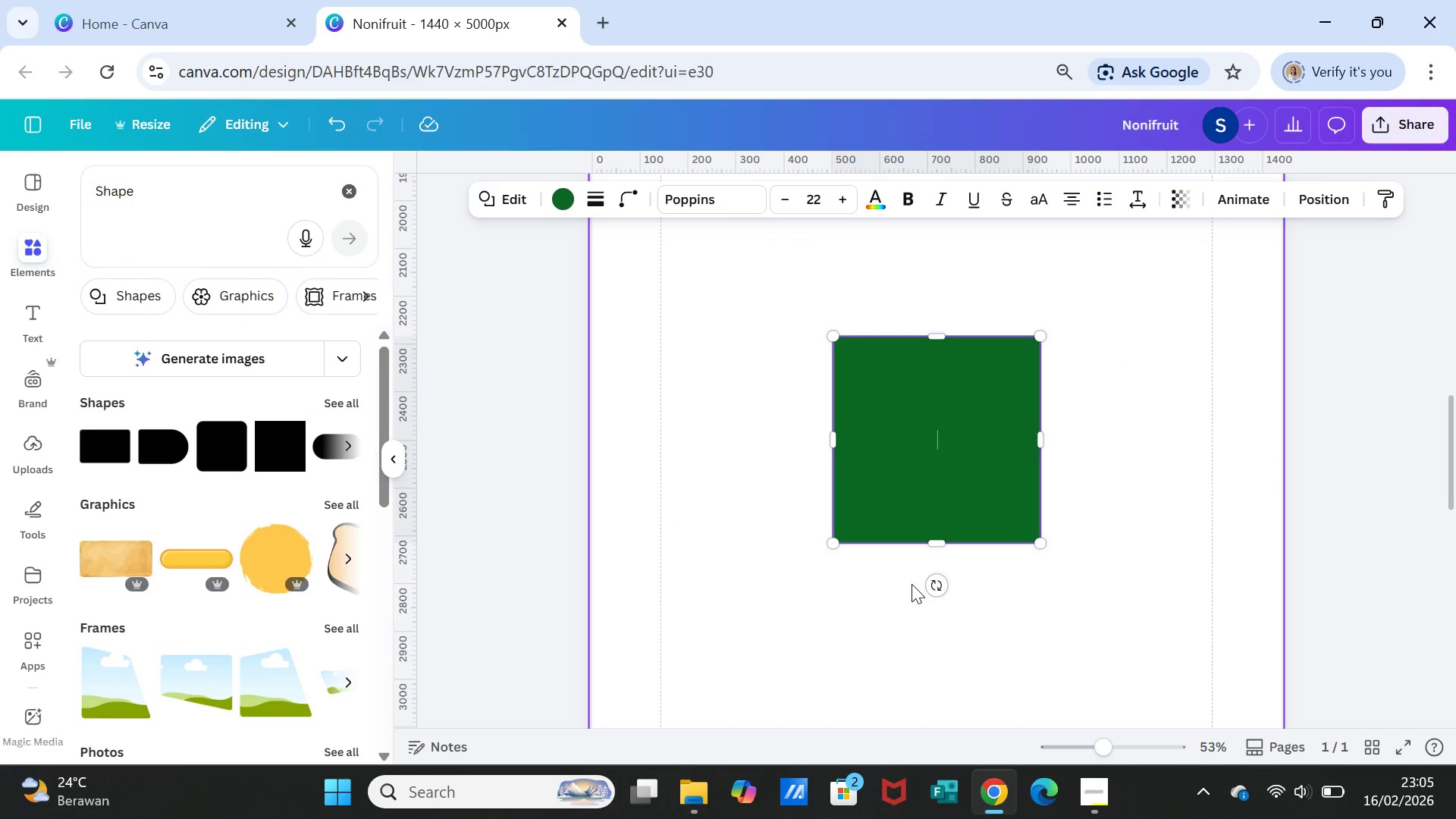 
scroll: coordinate [914, 582], scroll_direction: up, amount: 1.0
 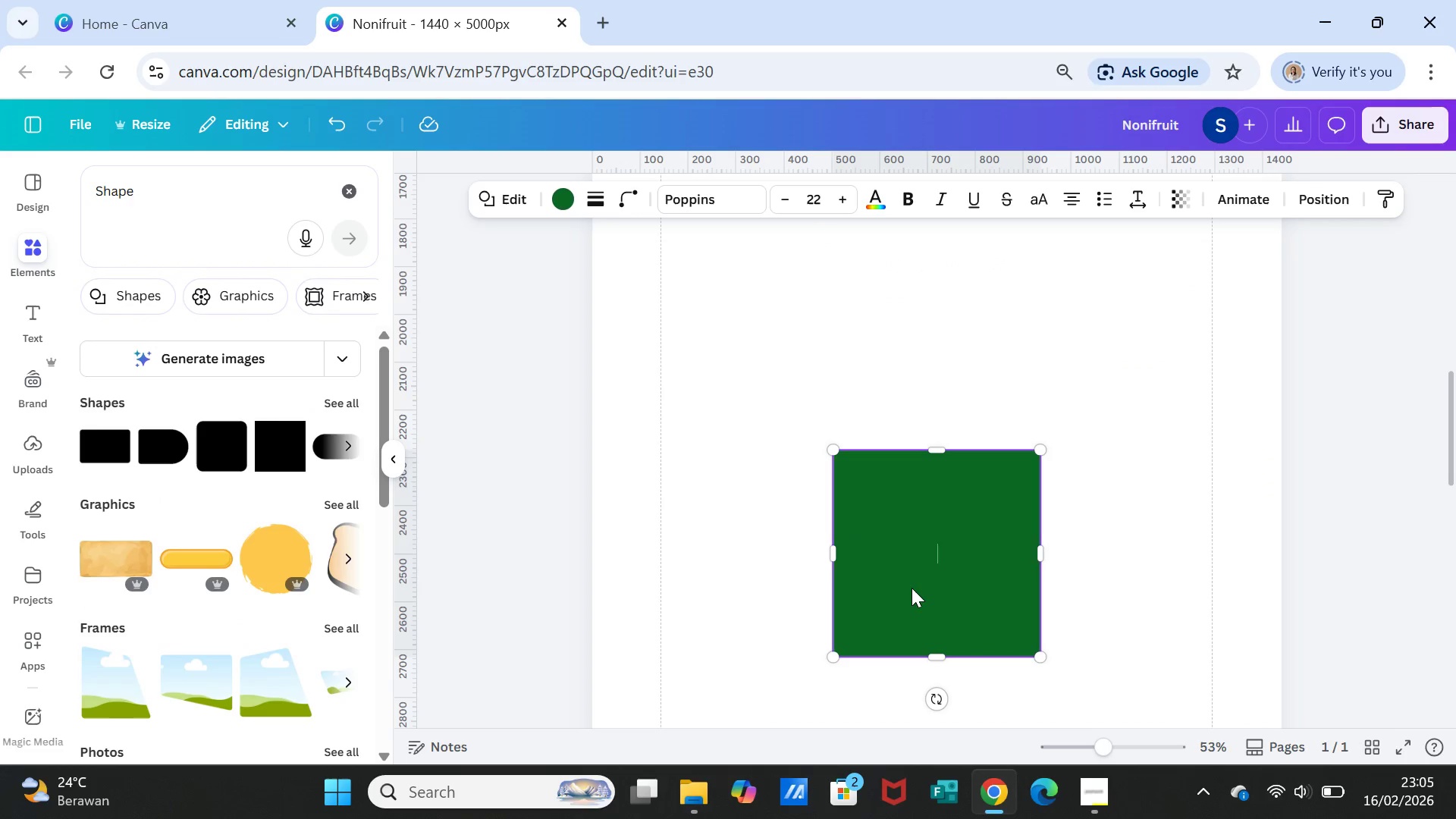 
left_click_drag(start_coordinate=[912, 588], to_coordinate=[726, 632])
 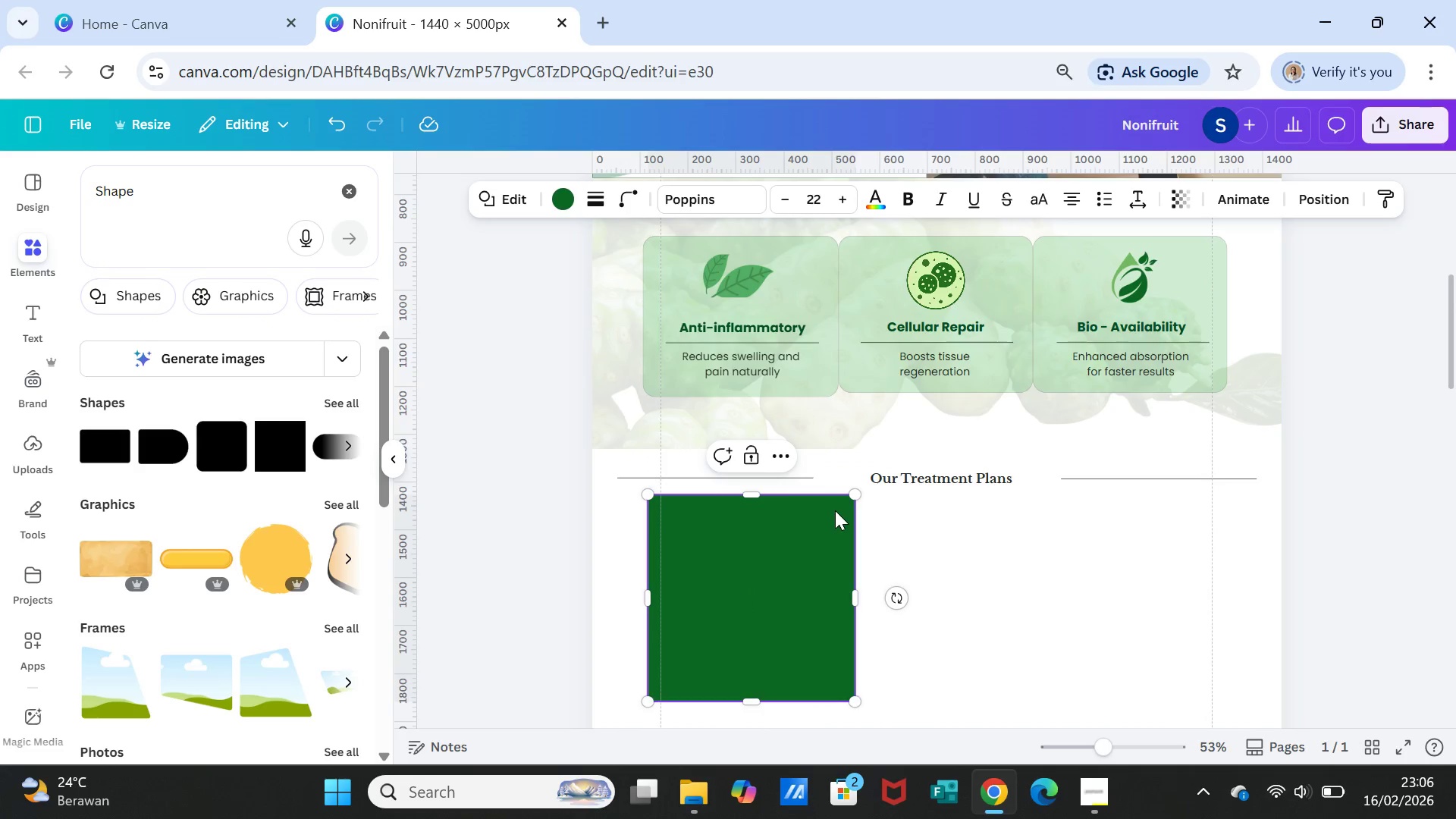 
scroll: coordinate [776, 479], scroll_direction: up, amount: 4.0
 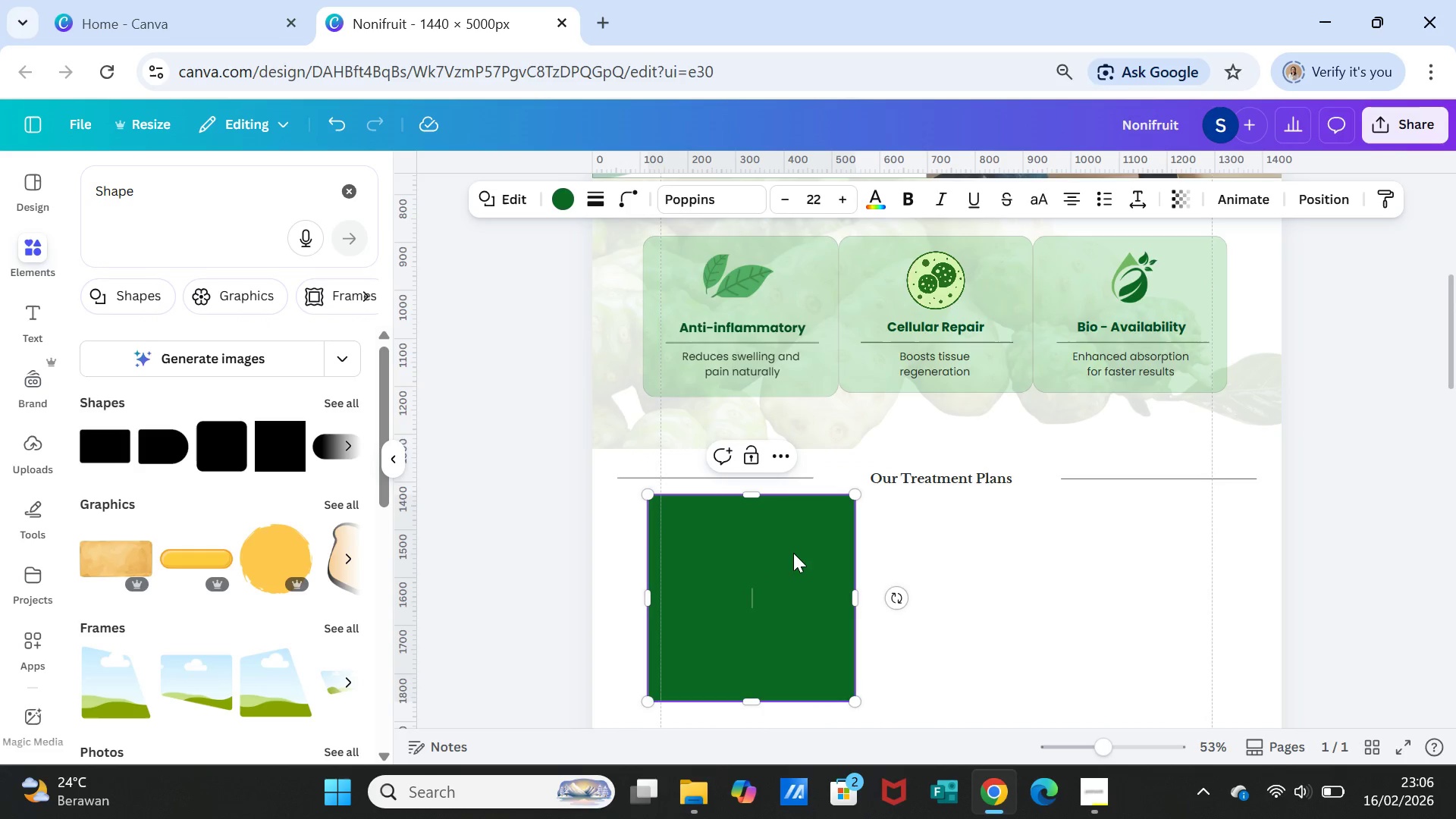 
left_click_drag(start_coordinate=[753, 491], to_coordinate=[752, 535])
 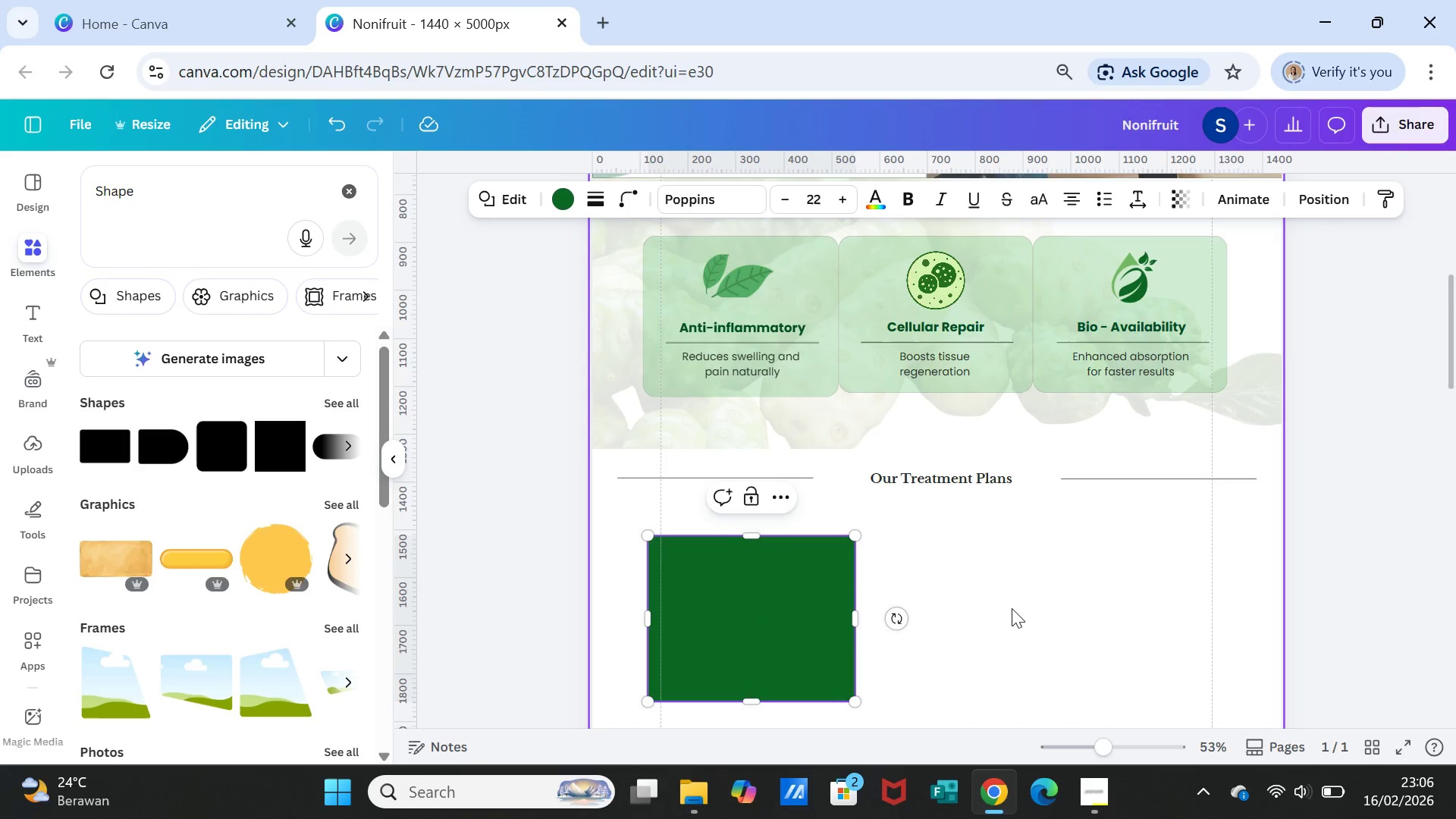 
left_click([1012, 608])
 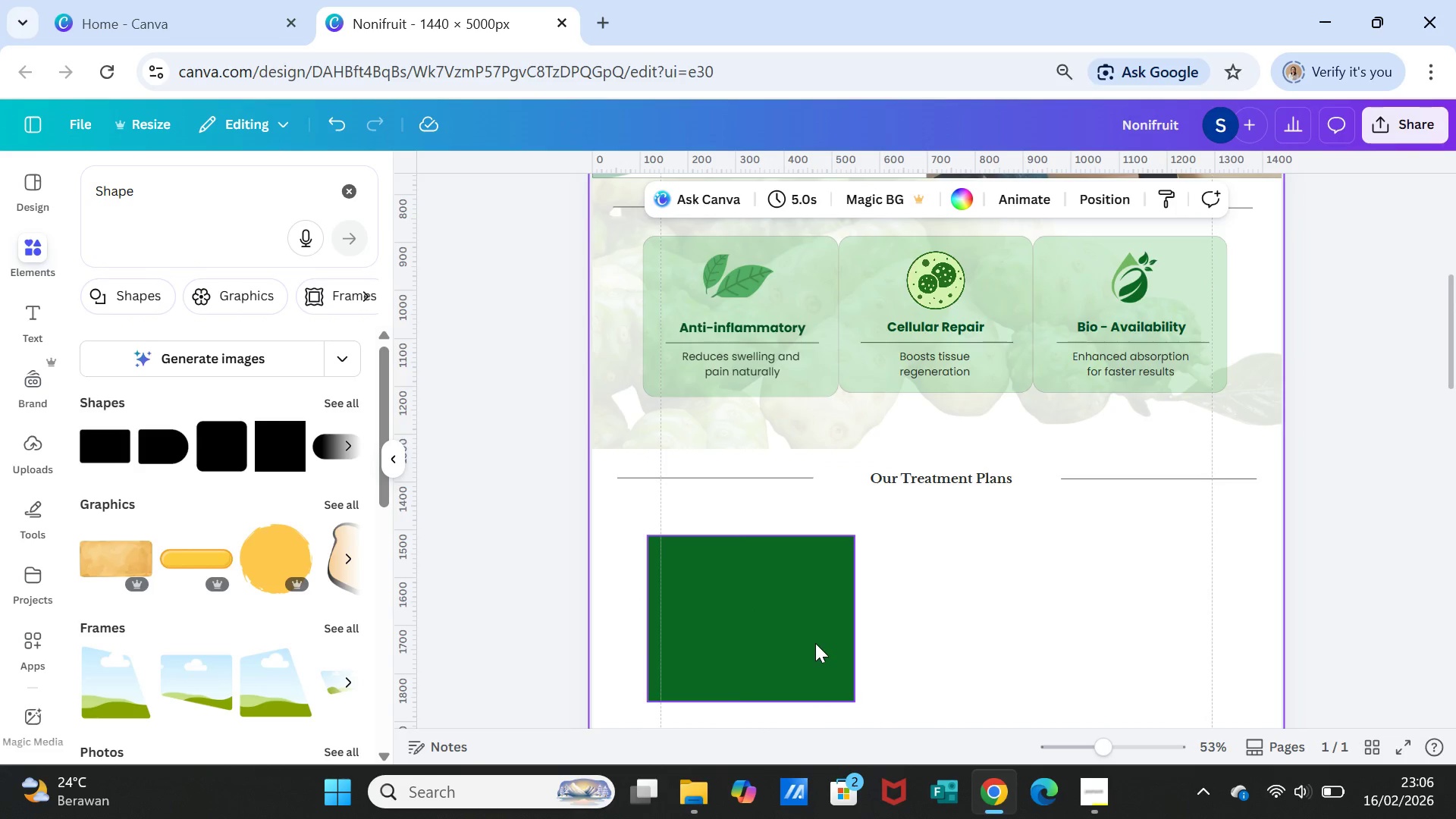 
left_click_drag(start_coordinate=[815, 643], to_coordinate=[810, 616])
 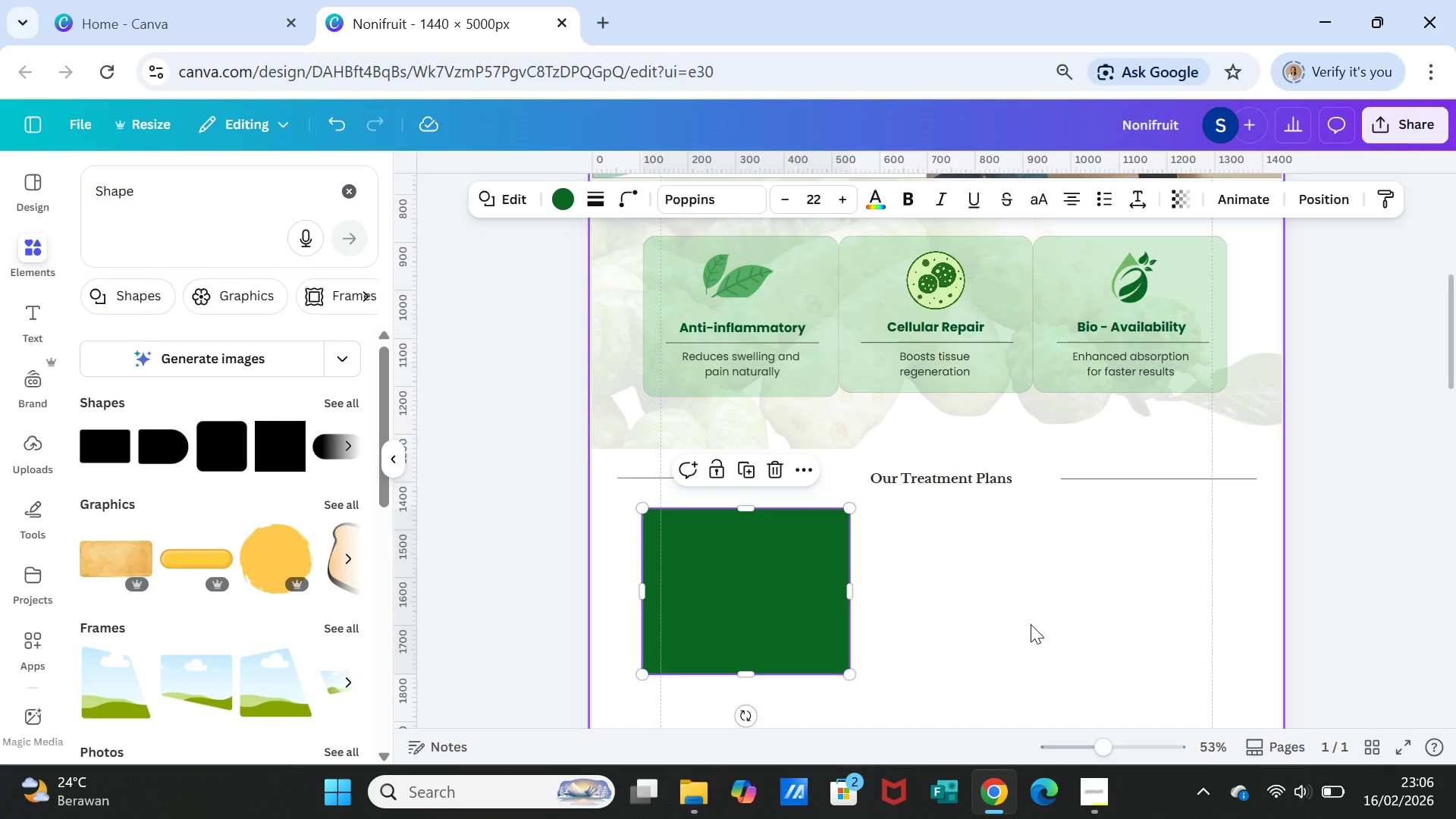 
left_click([1031, 624])
 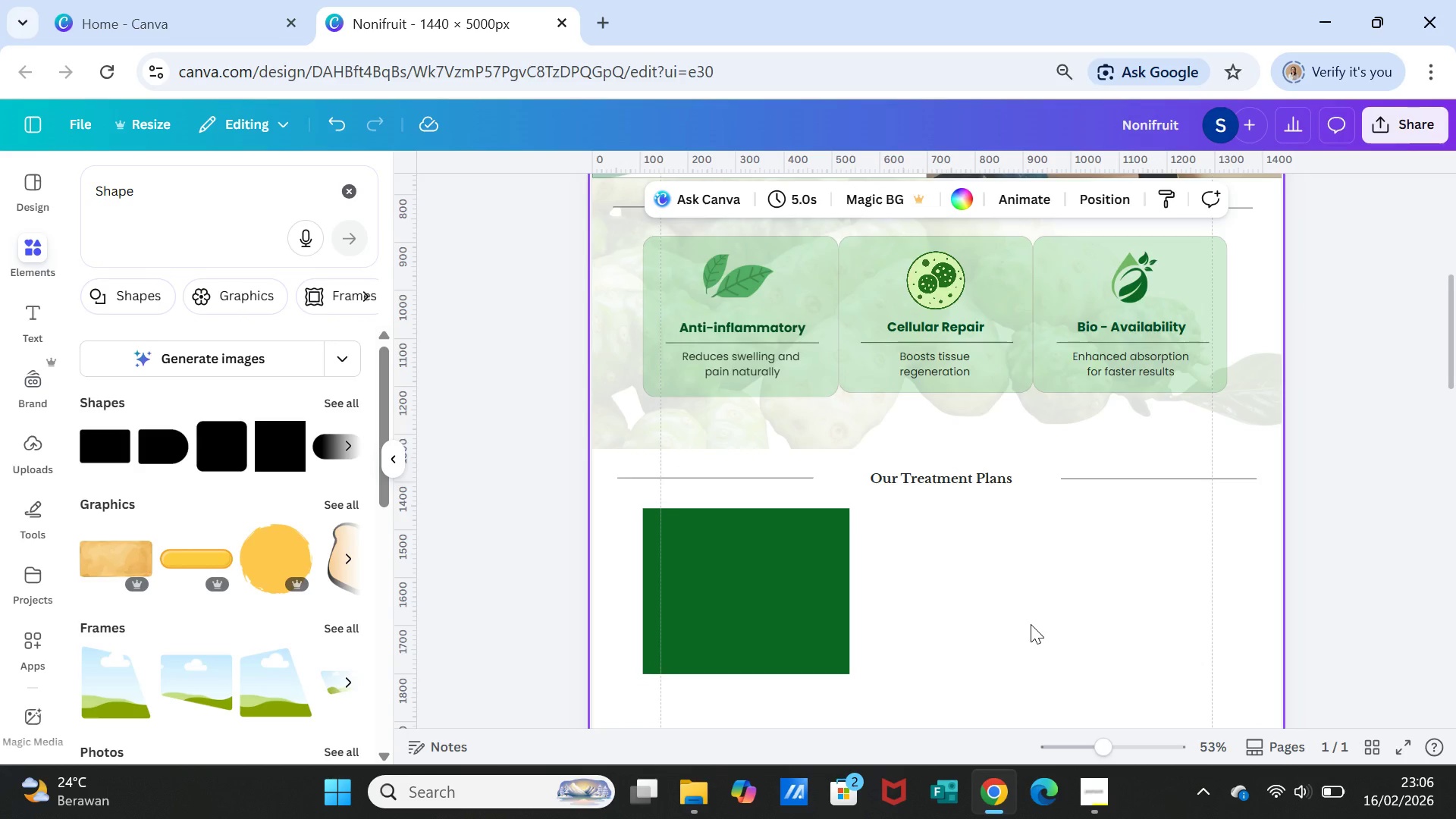 
wait(10.48)
 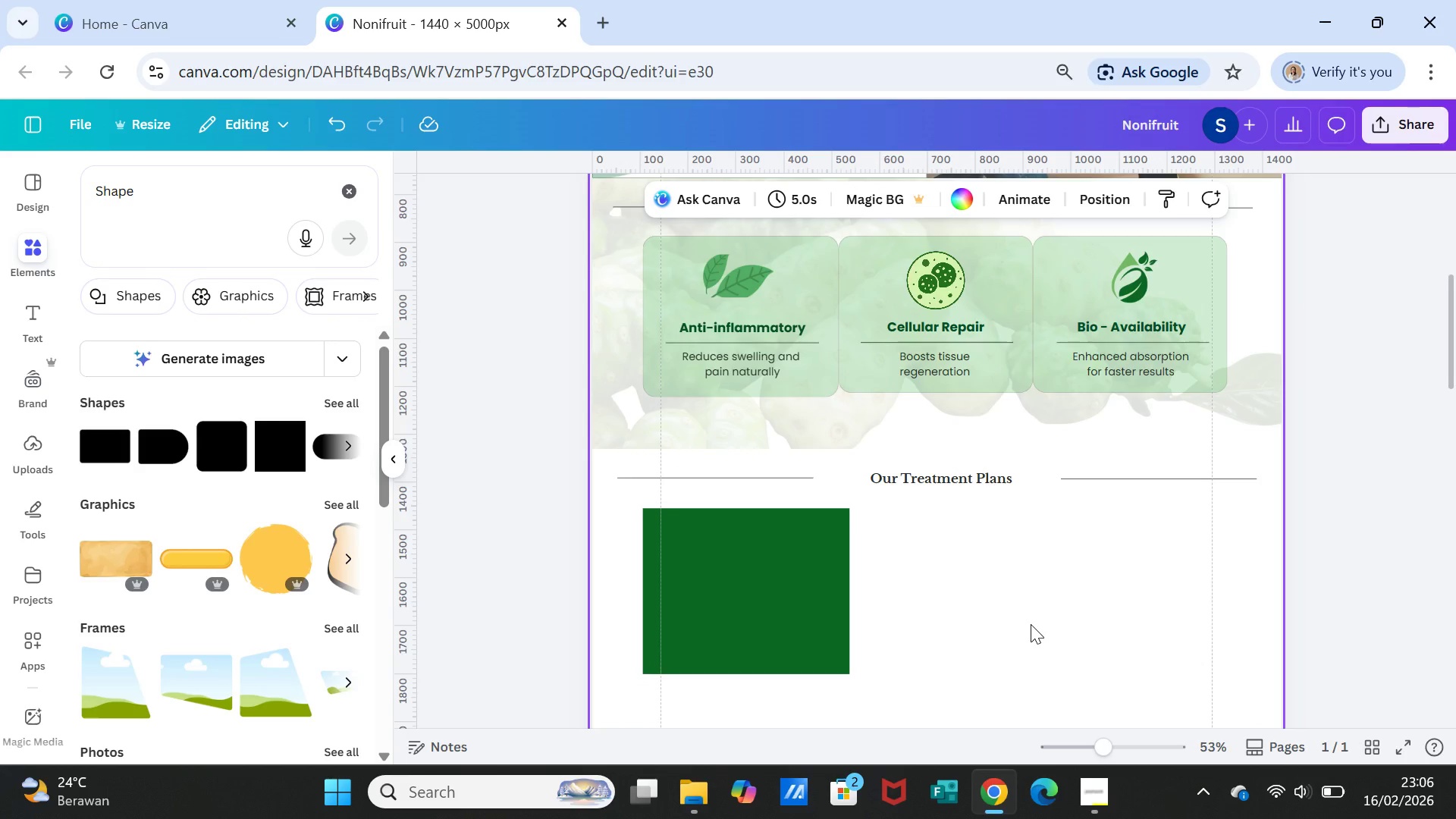 
left_click([698, 571])
 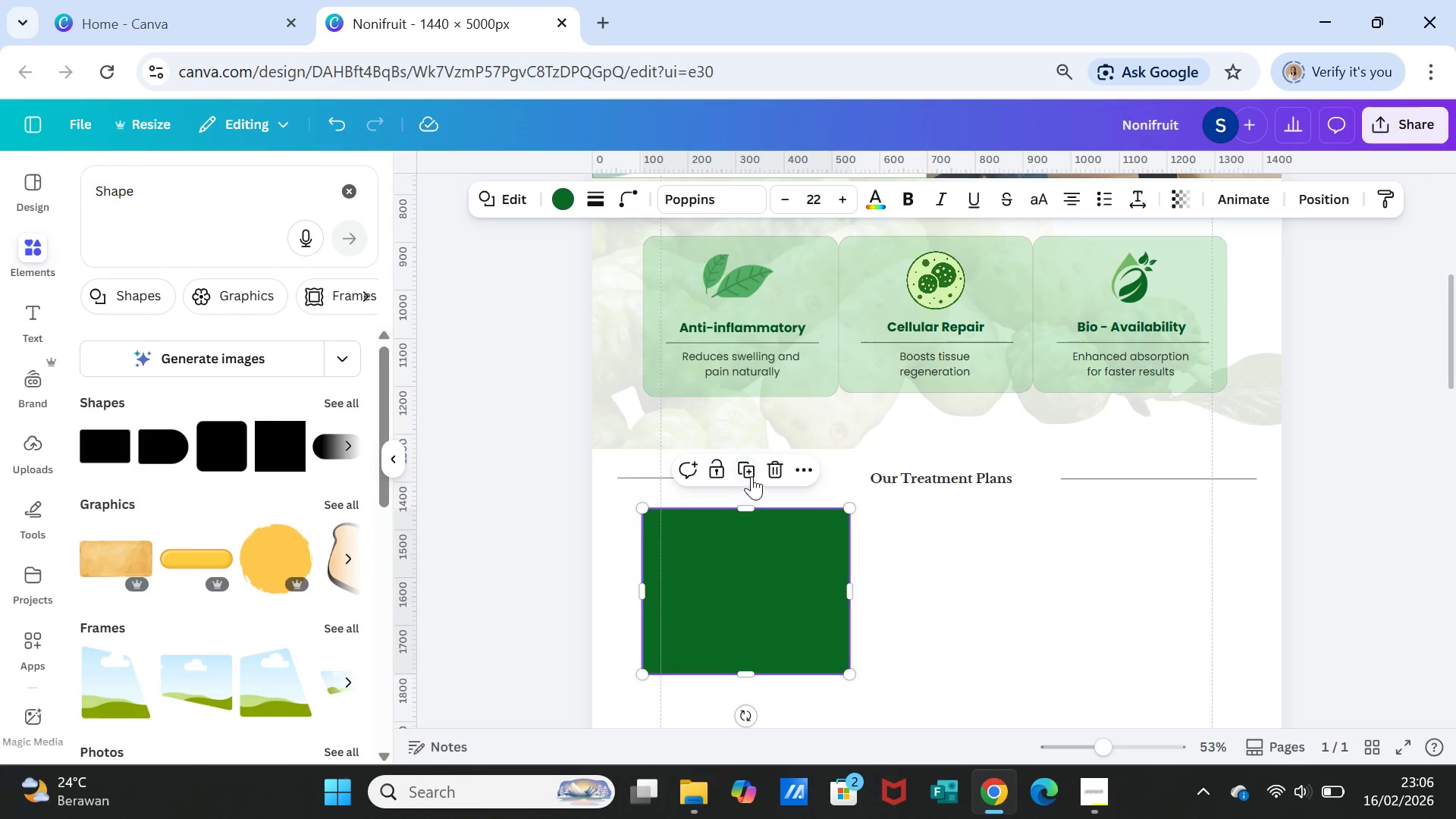 
left_click([751, 463])
 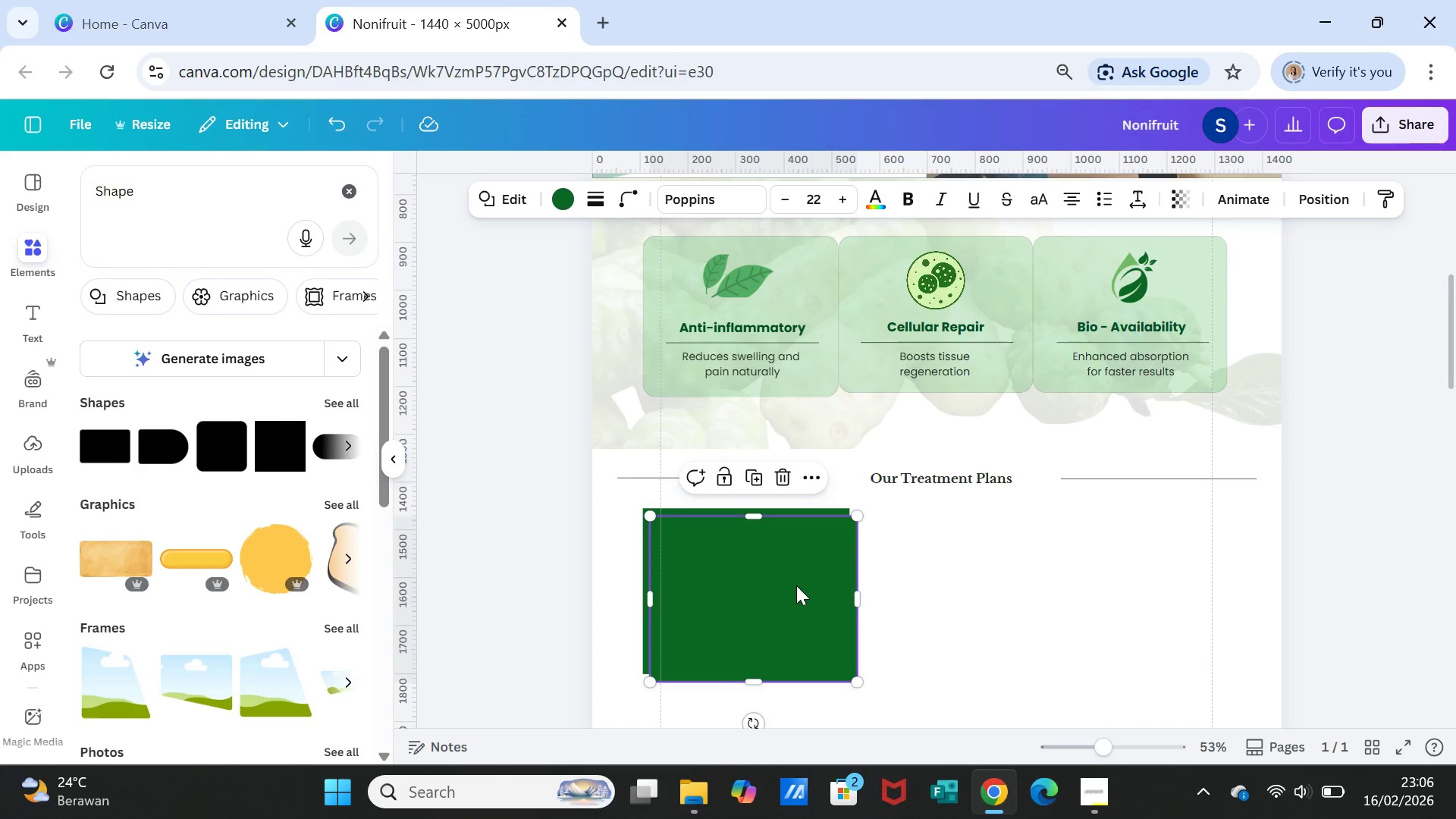 
left_click_drag(start_coordinate=[796, 585], to_coordinate=[789, 583])
 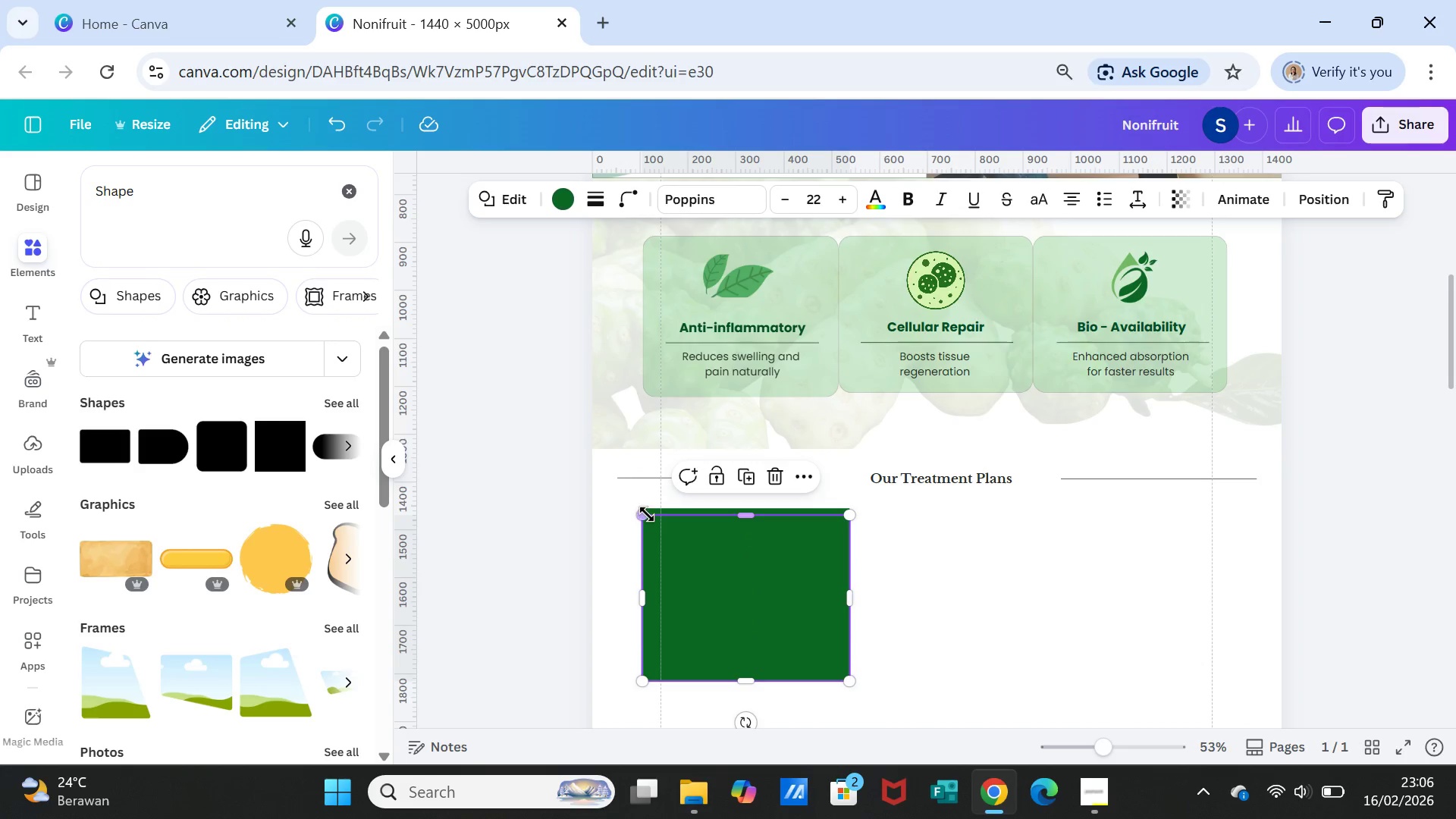 
left_click_drag(start_coordinate=[647, 516], to_coordinate=[655, 522])
 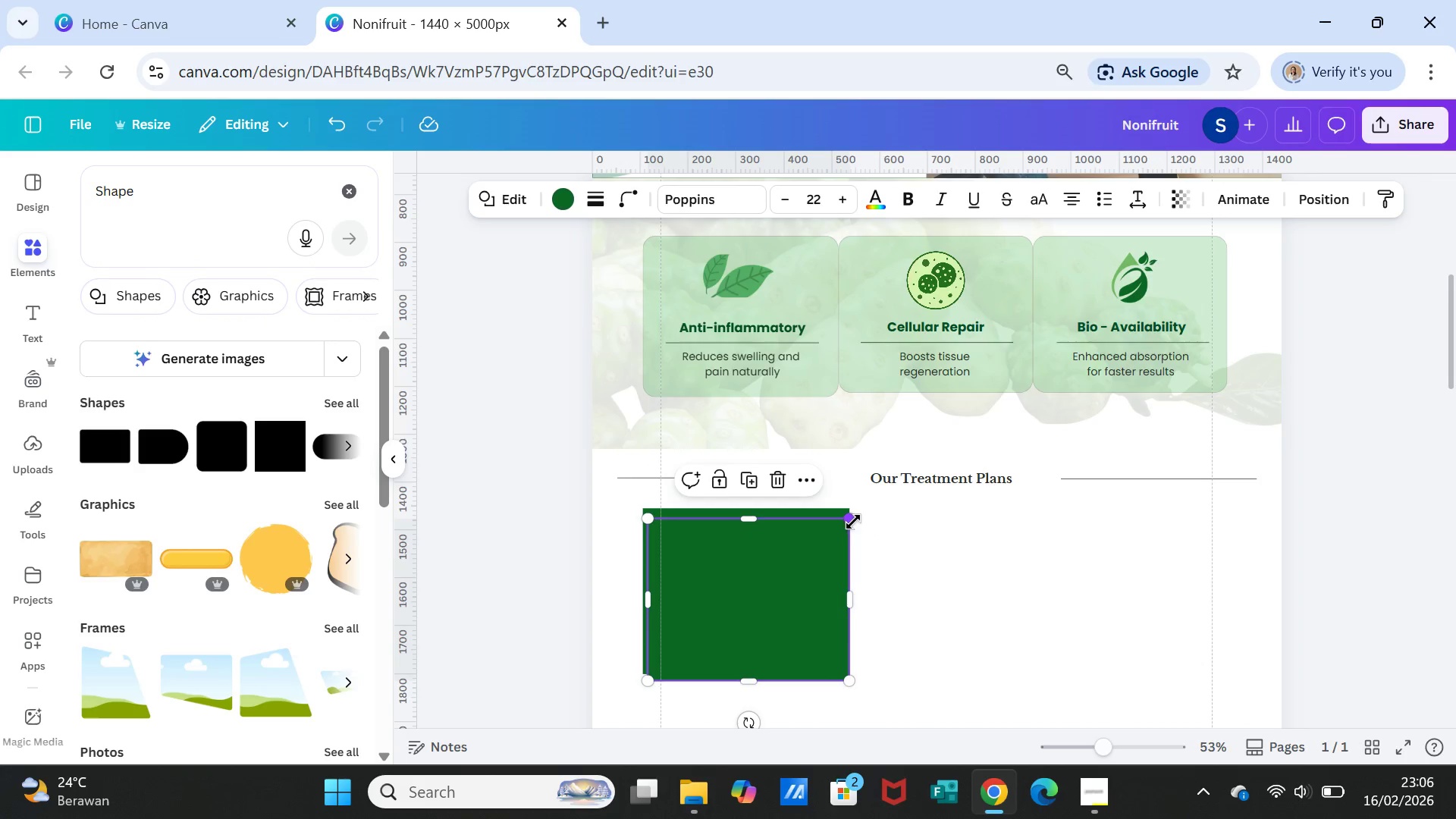 
left_click_drag(start_coordinate=[853, 522], to_coordinate=[849, 524])
 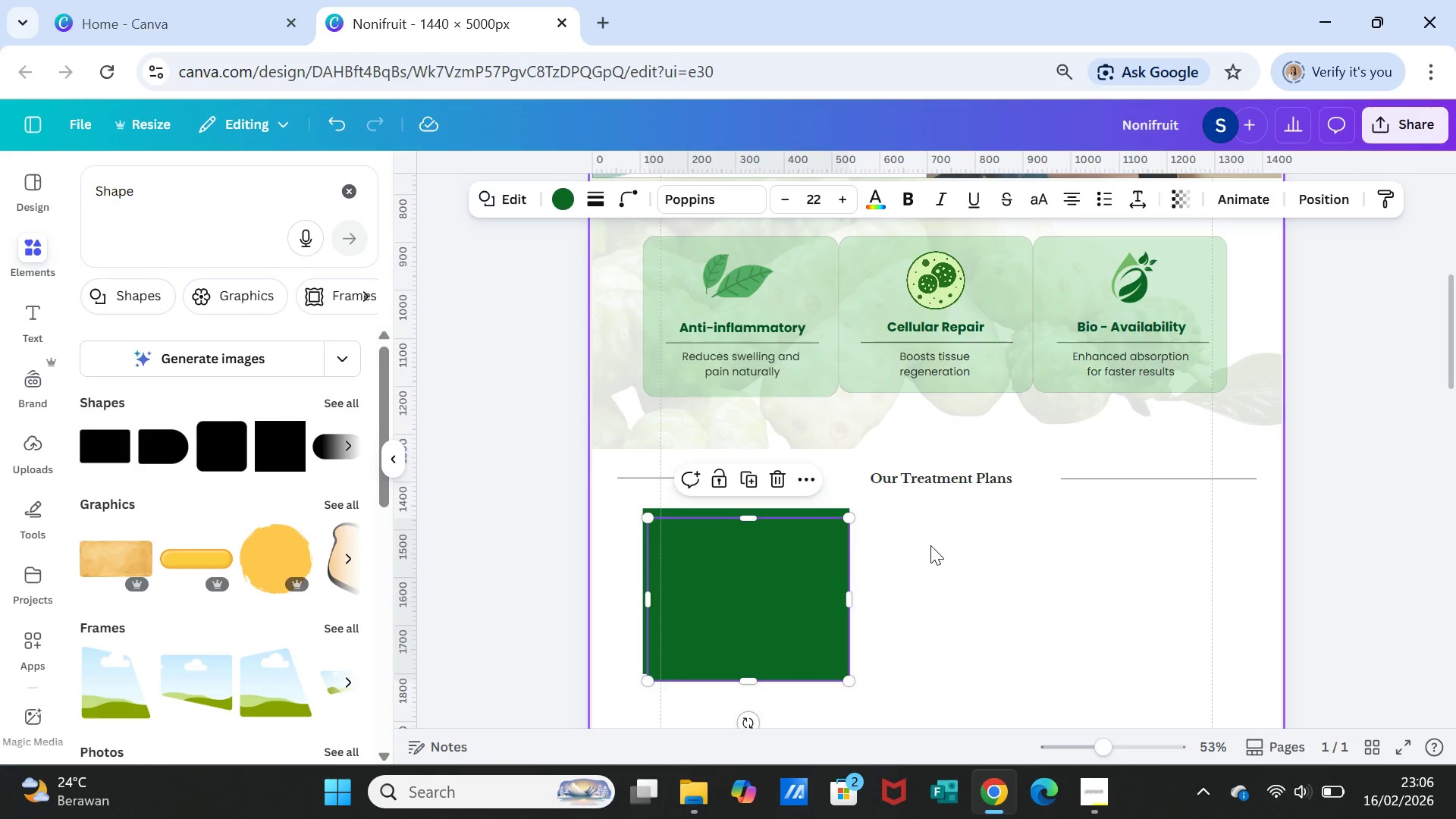 
left_click([930, 545])
 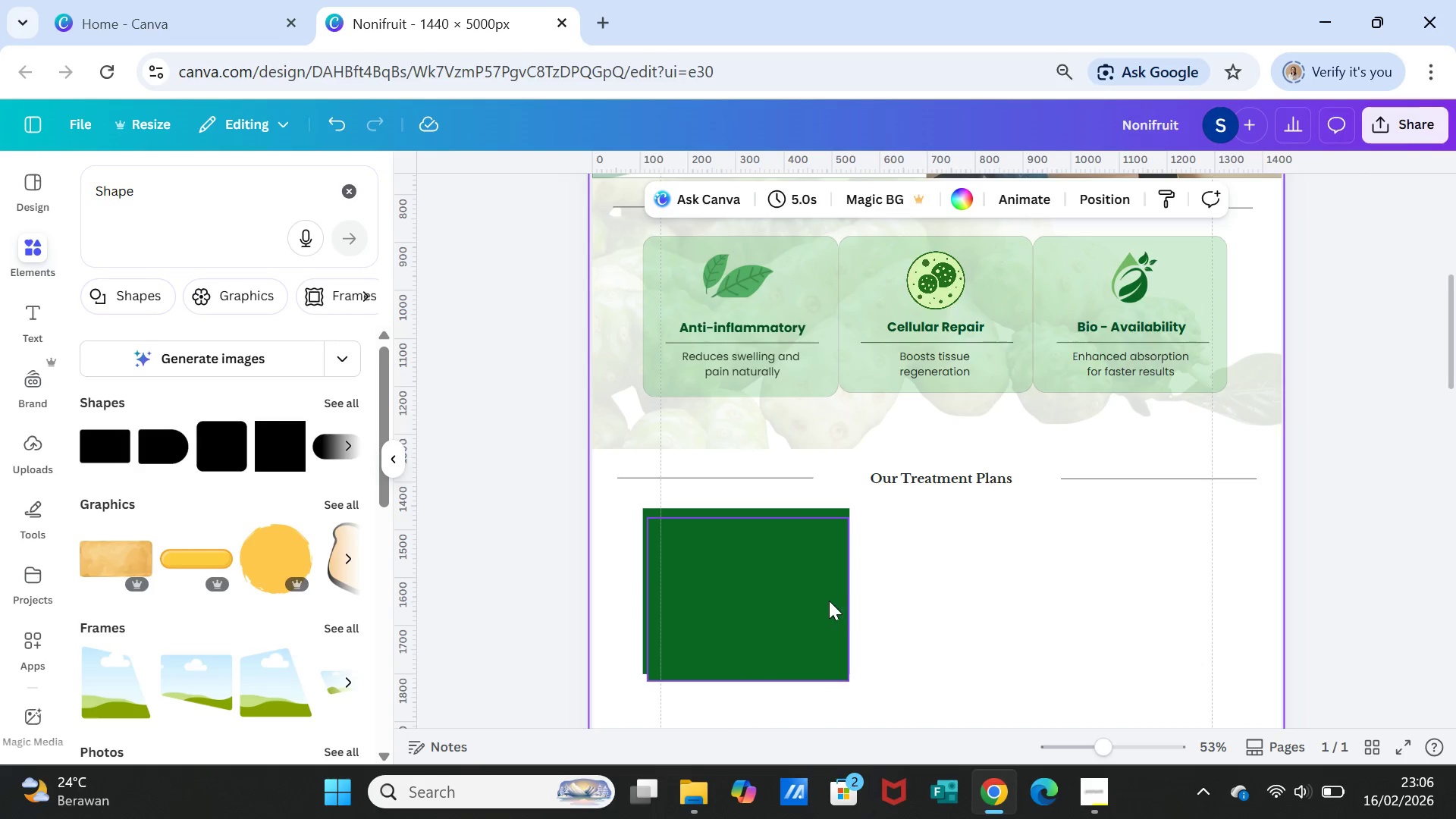 
left_click([823, 601])
 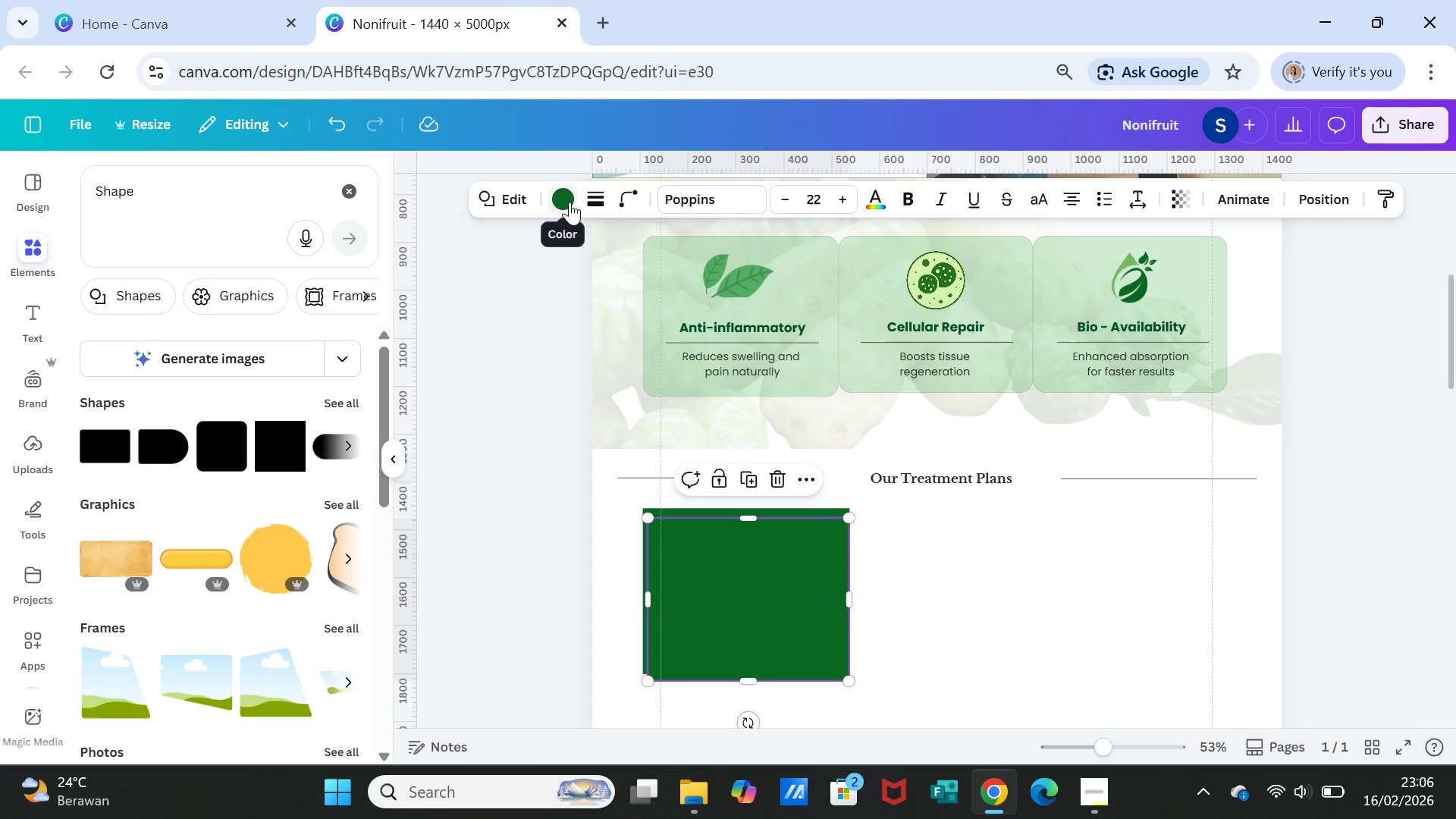 
left_click([570, 202])
 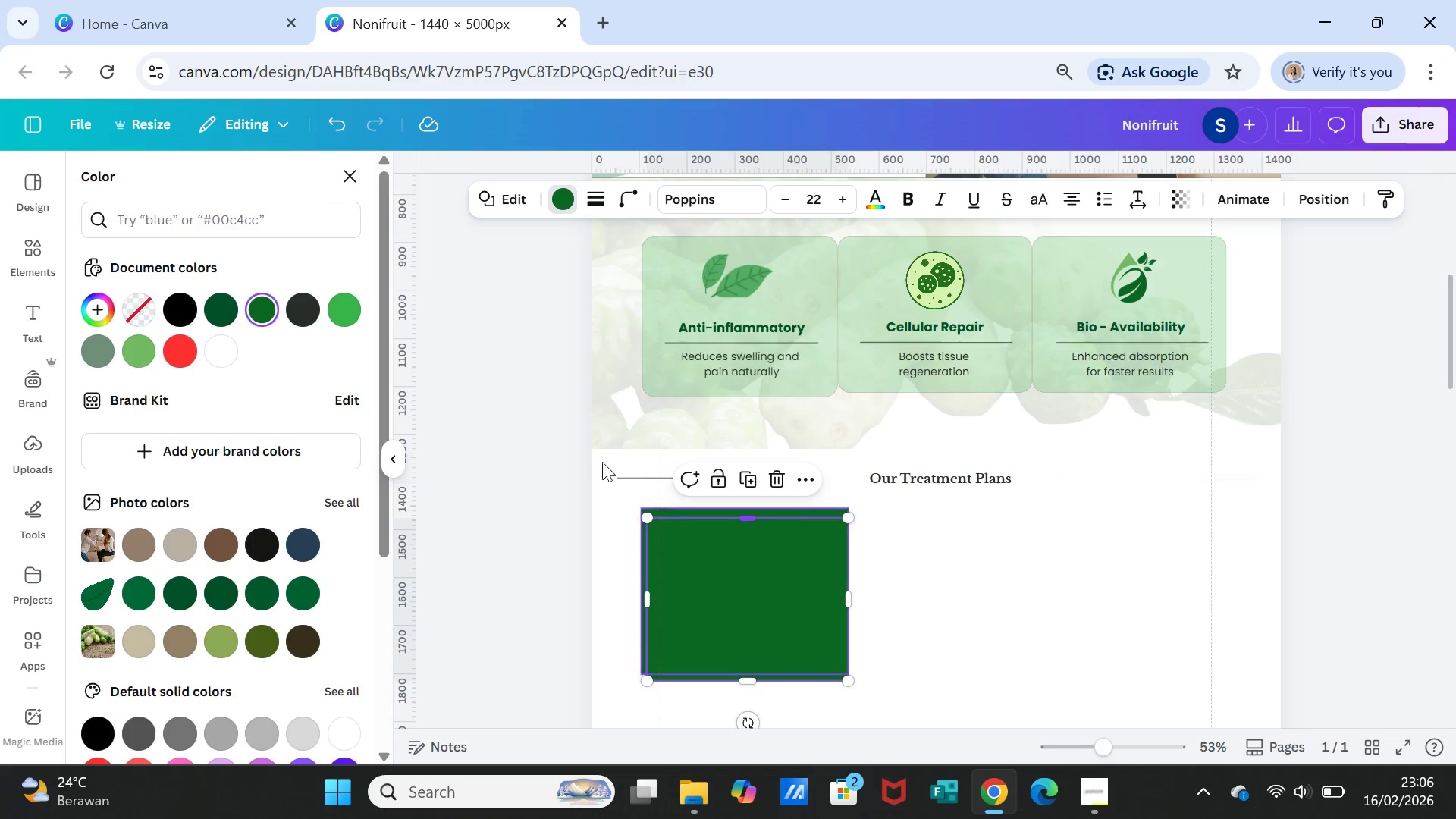 
wait(5.2)
 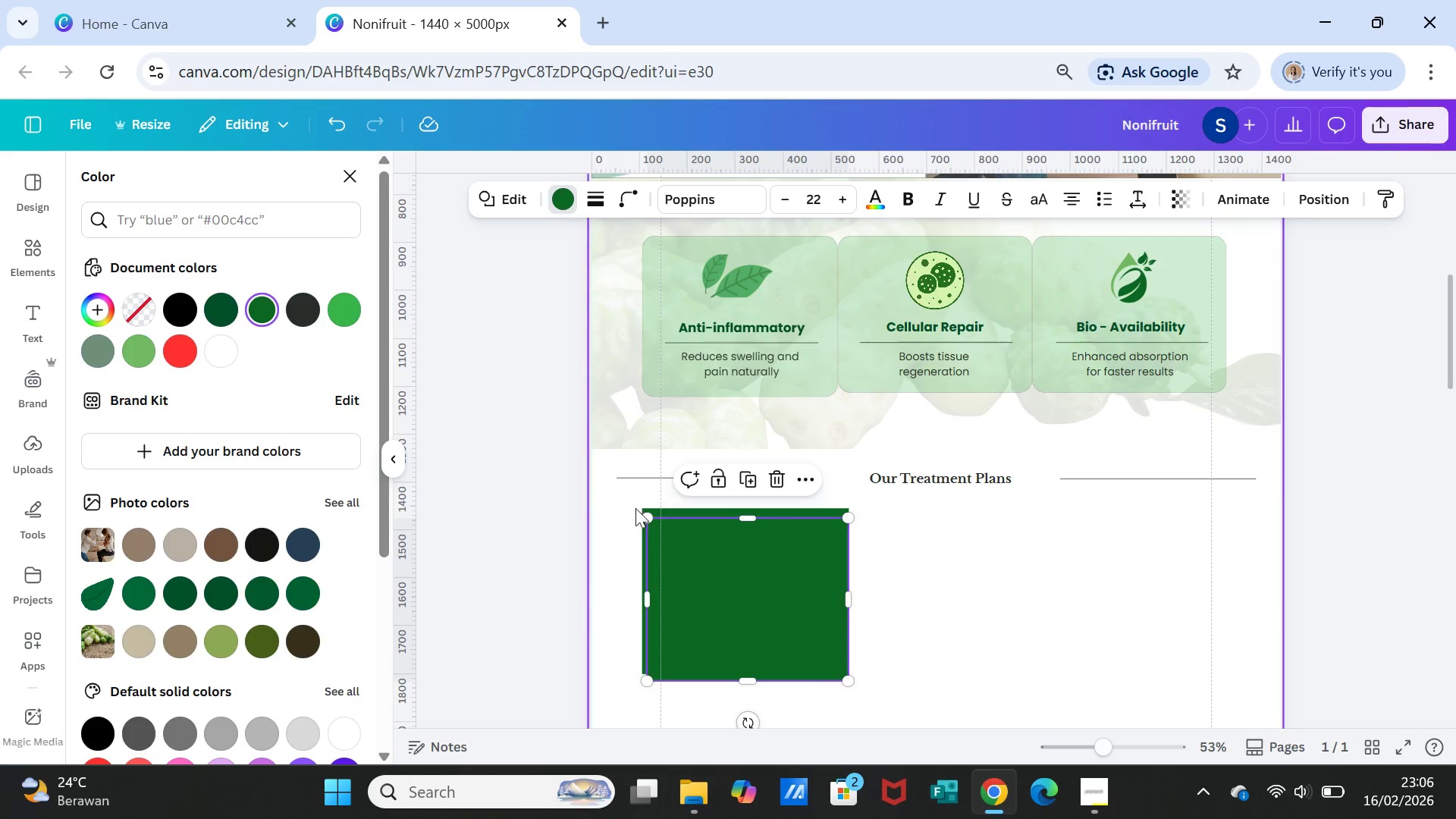 
left_click([224, 347])
 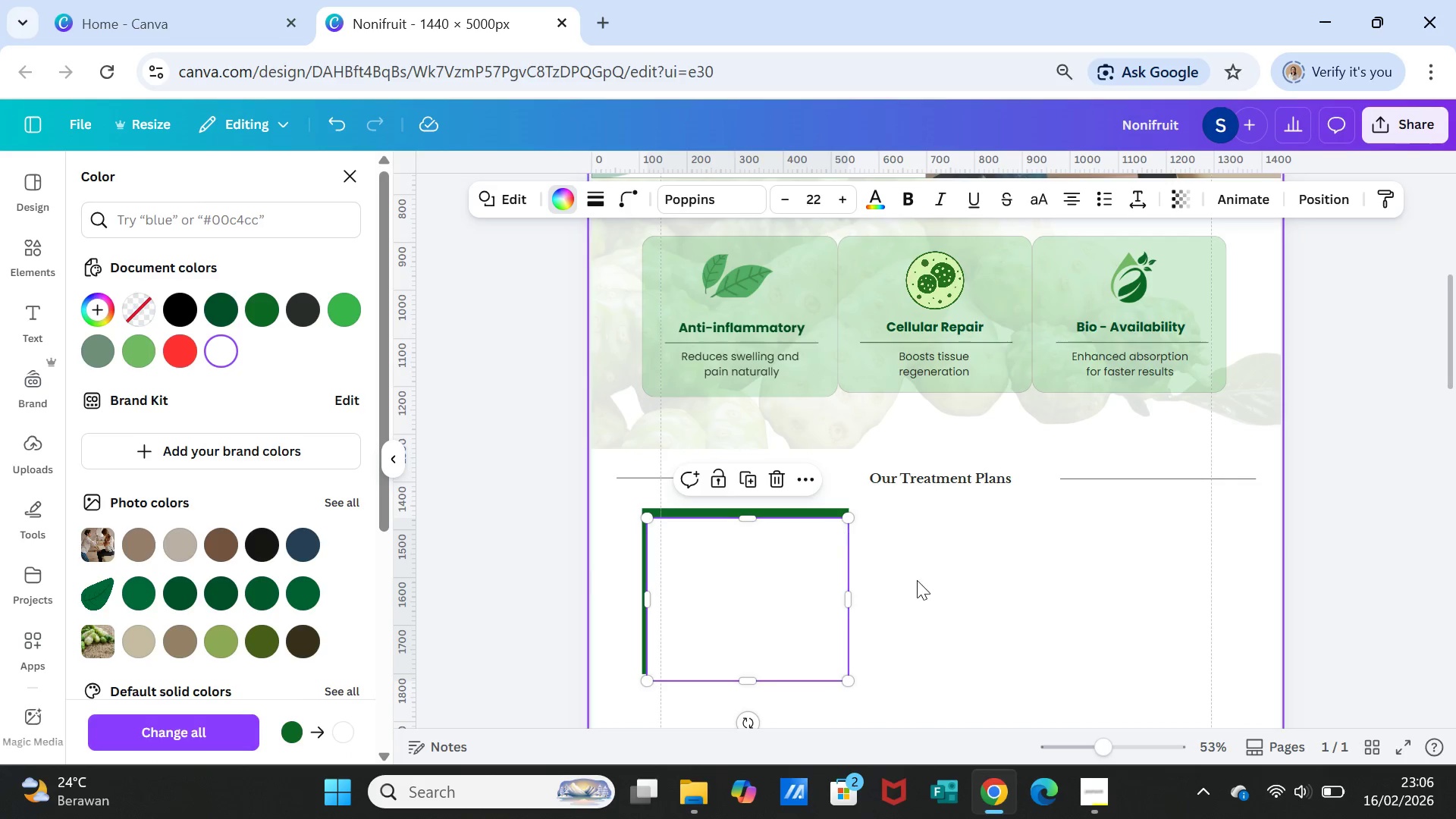 
left_click([918, 581])
 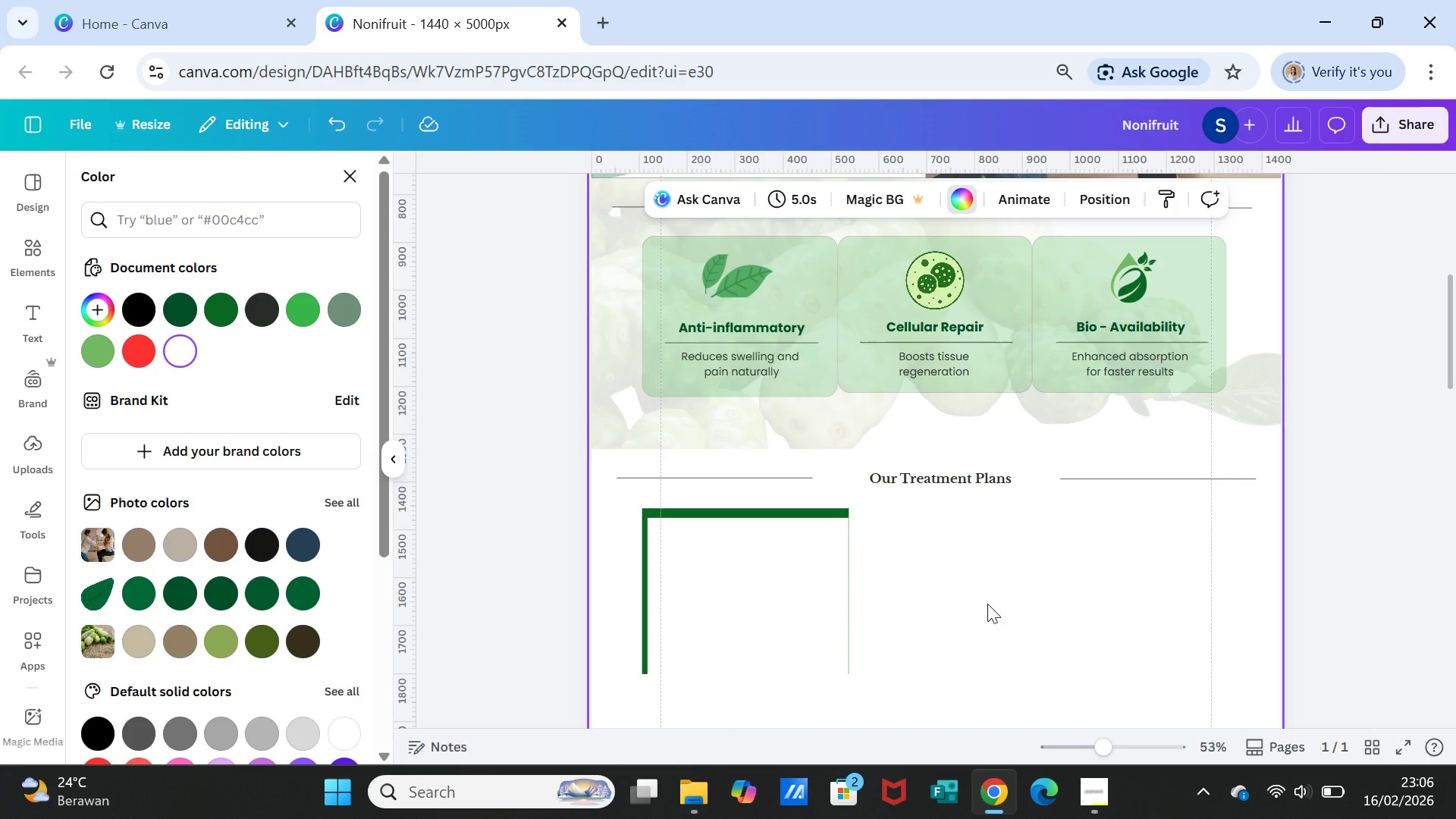 
left_click([674, 598])
 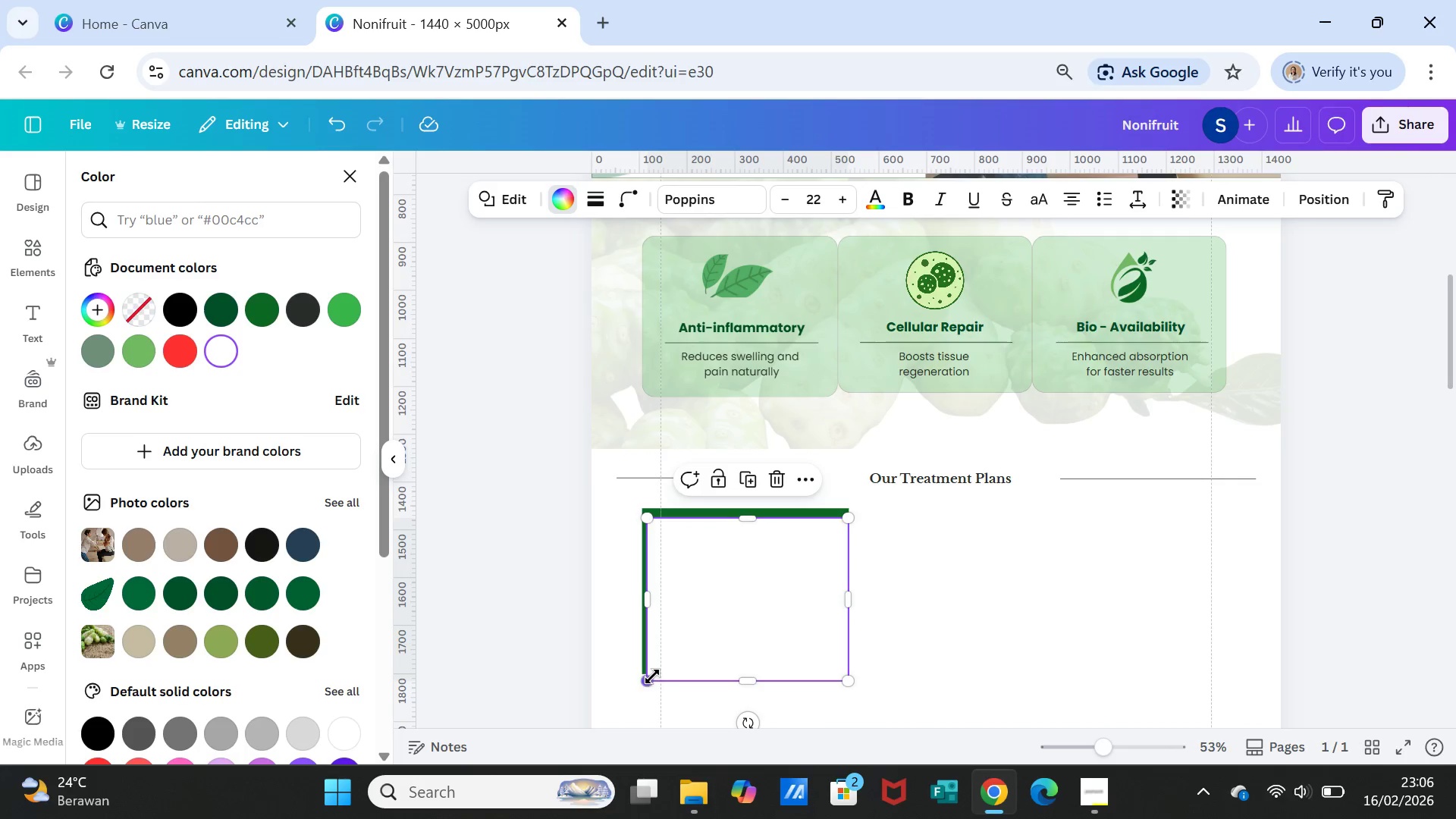 
left_click_drag(start_coordinate=[652, 676], to_coordinate=[660, 664])
 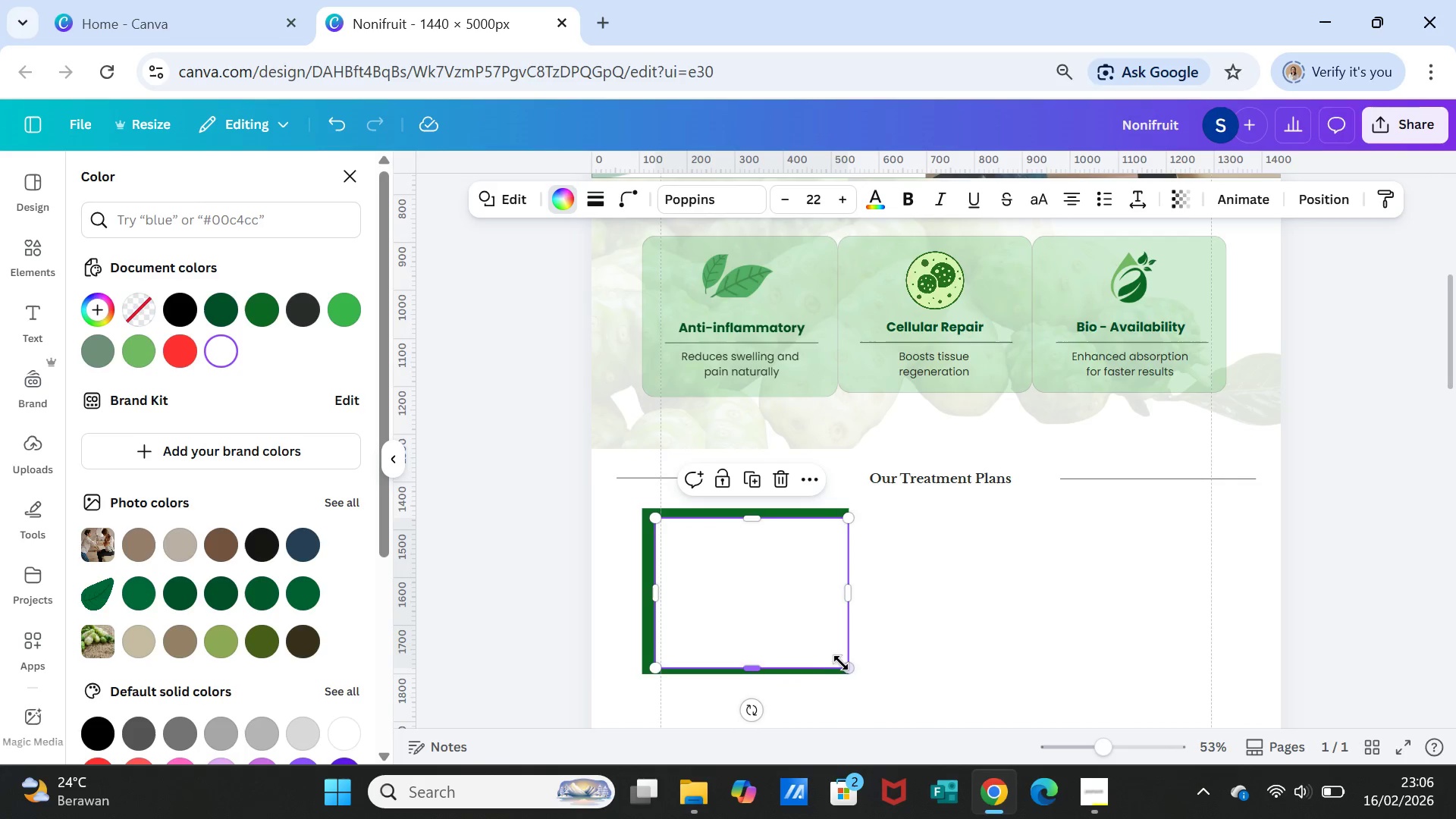 
left_click_drag(start_coordinate=[846, 664], to_coordinate=[839, 659])
 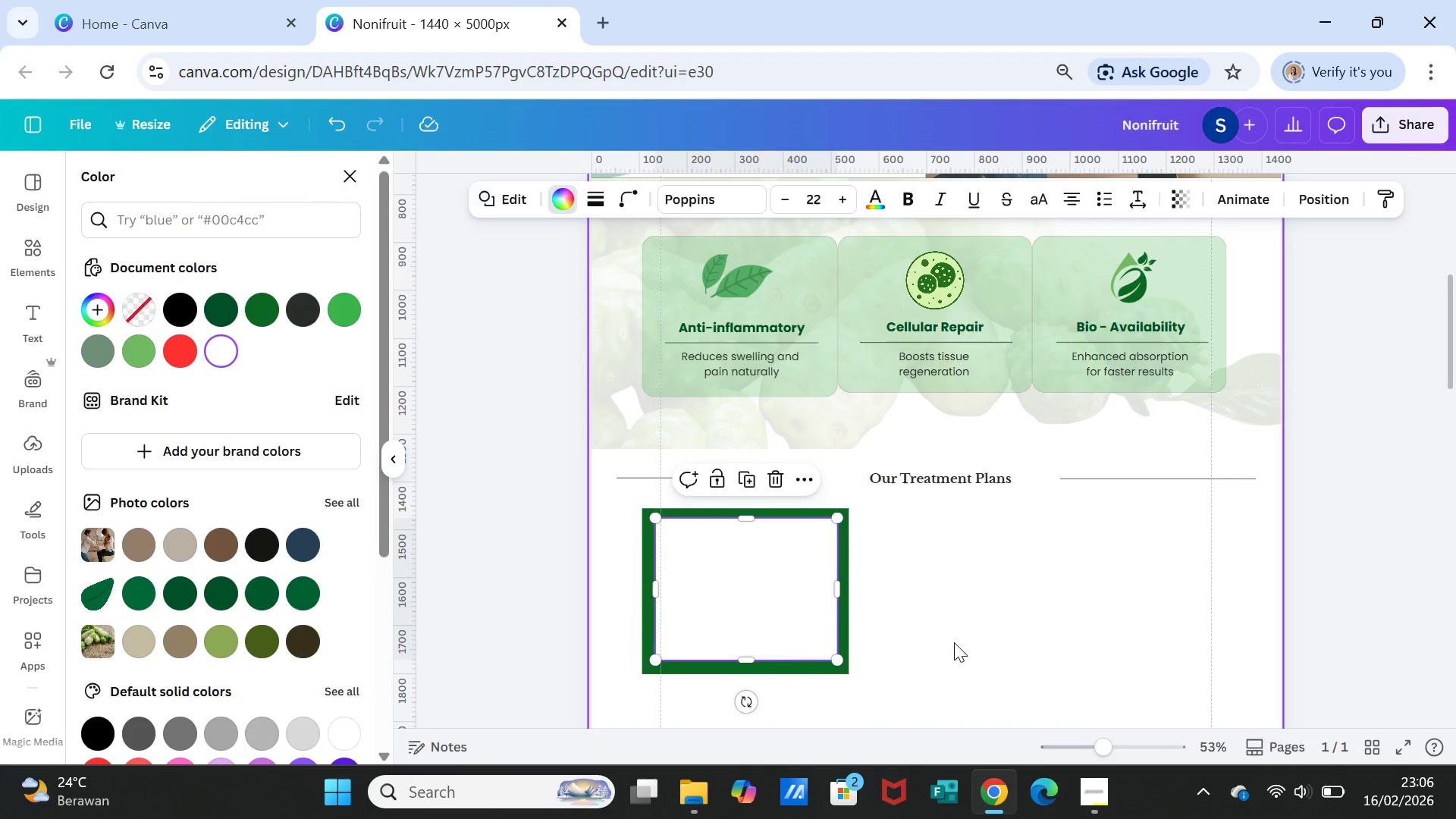 
left_click([954, 642])
 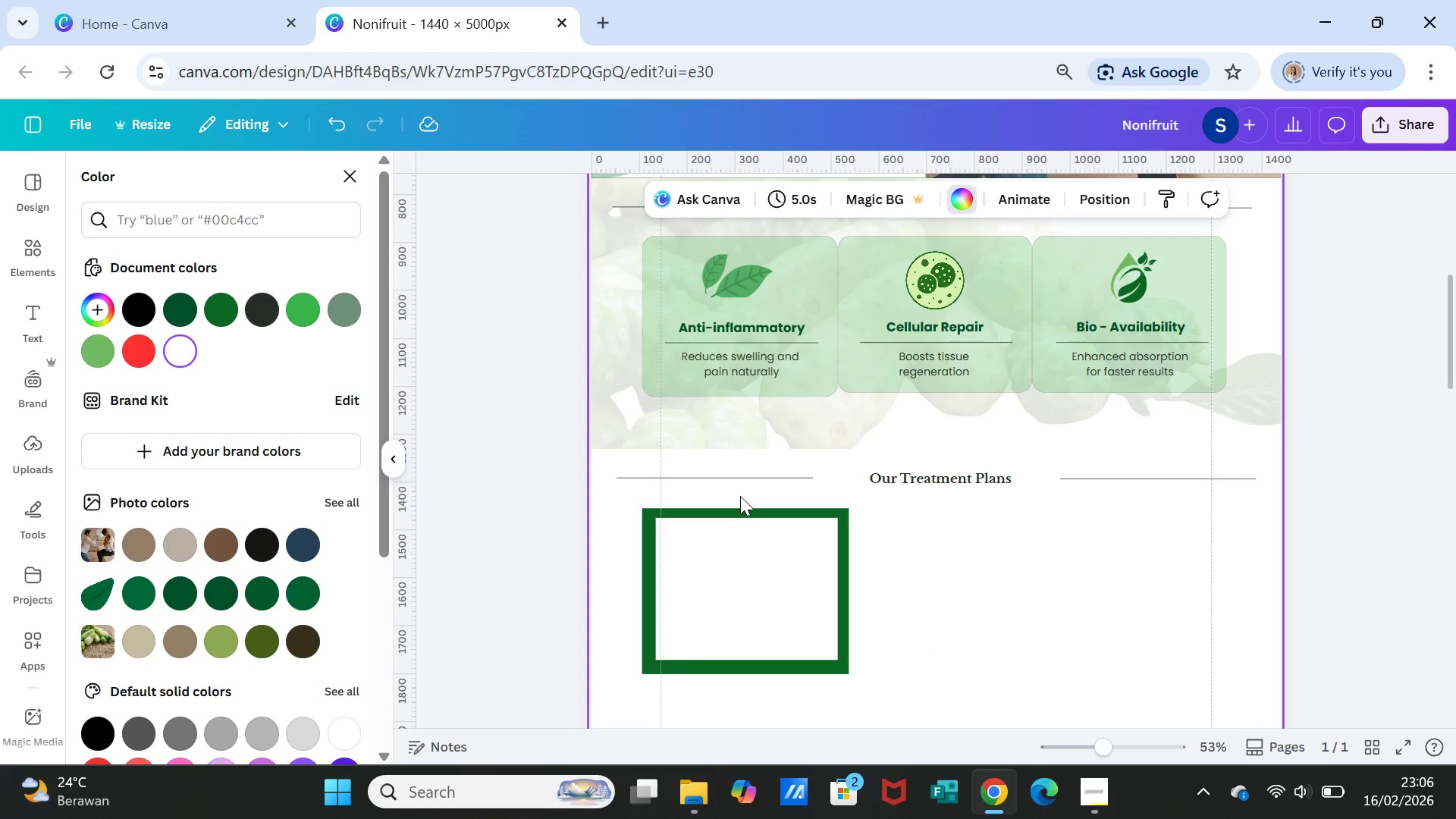 
left_click([742, 510])
 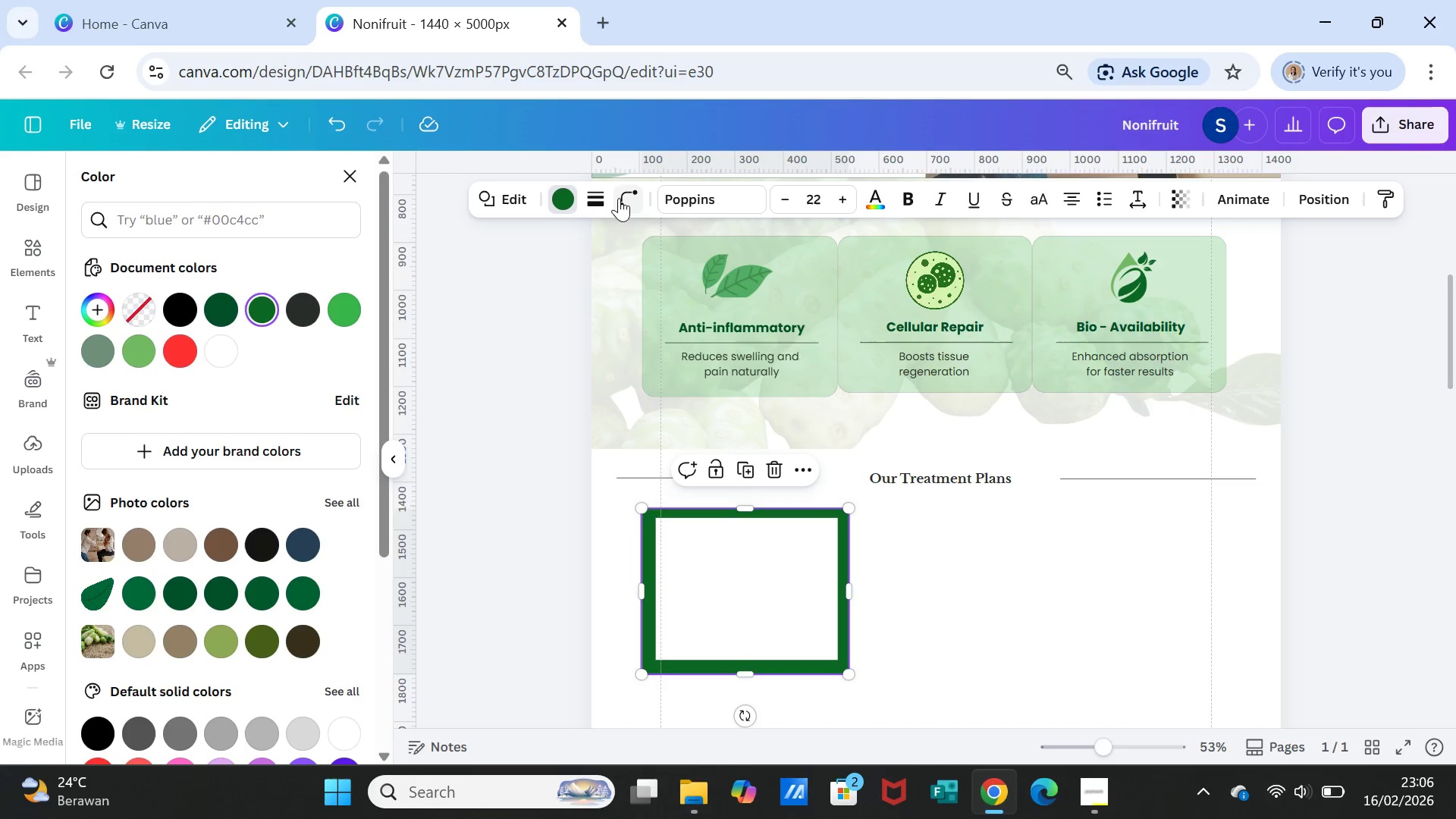 
left_click([619, 198])
 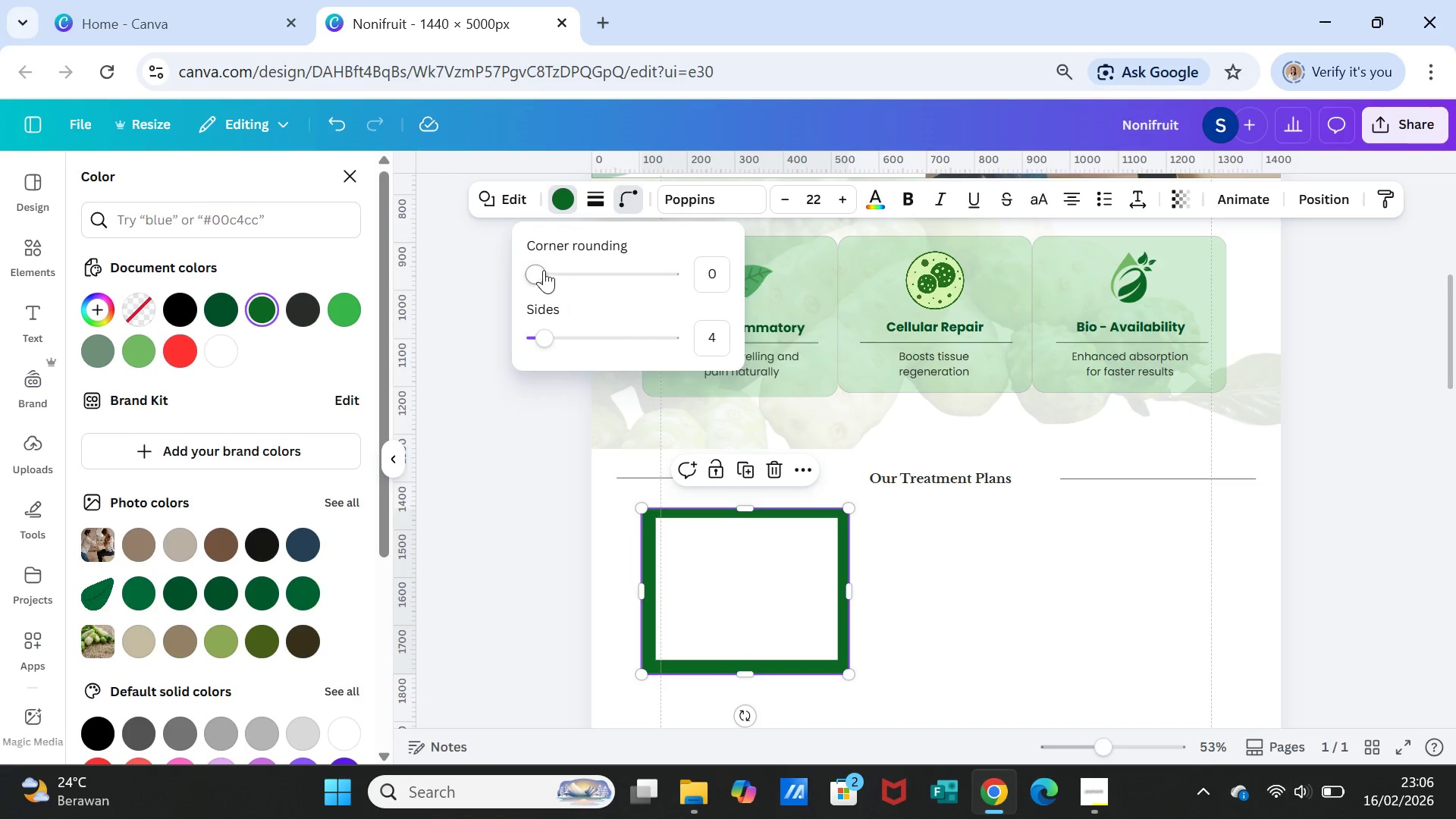 
left_click_drag(start_coordinate=[538, 270], to_coordinate=[570, 271])
 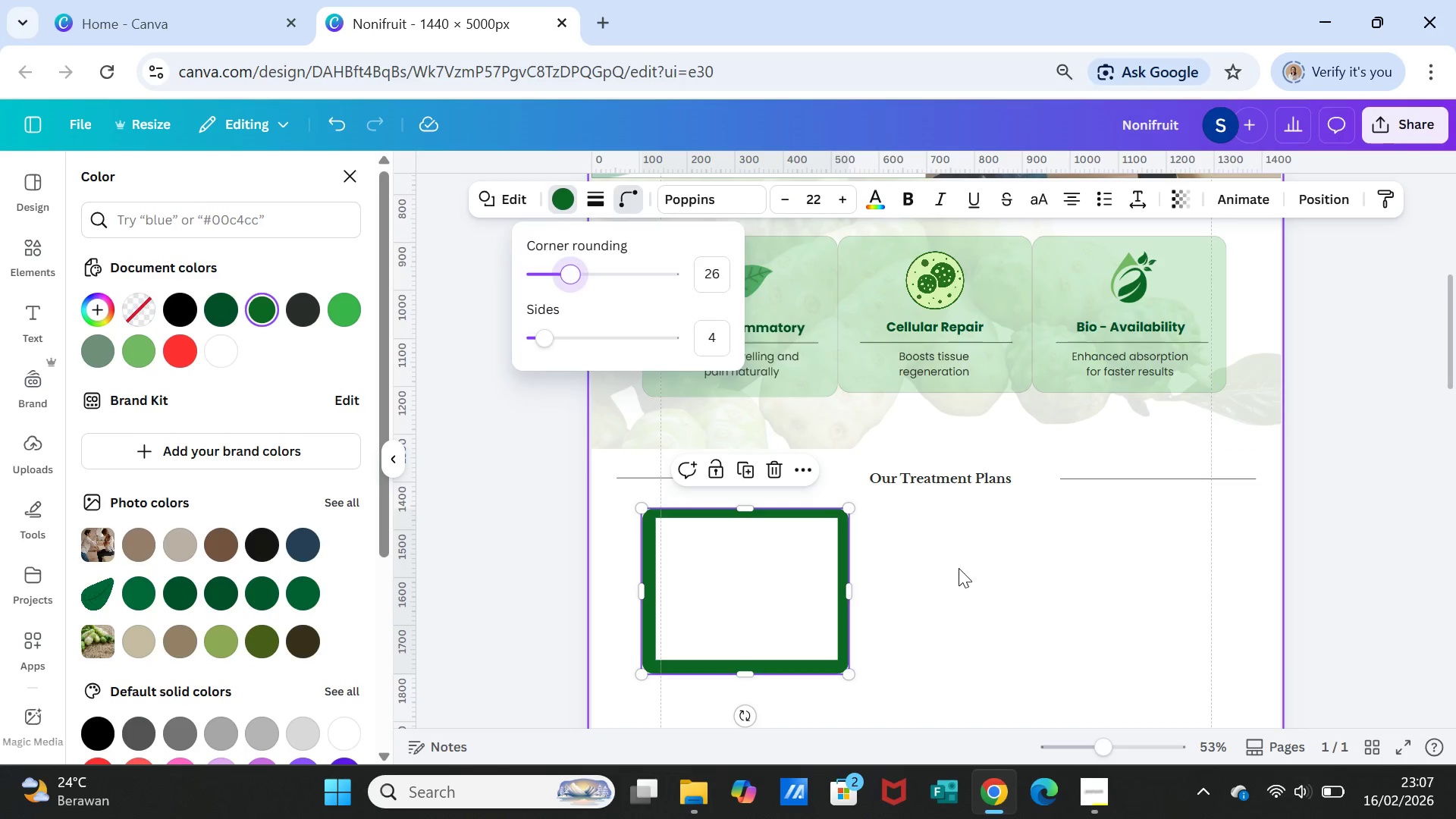 
left_click([959, 568])
 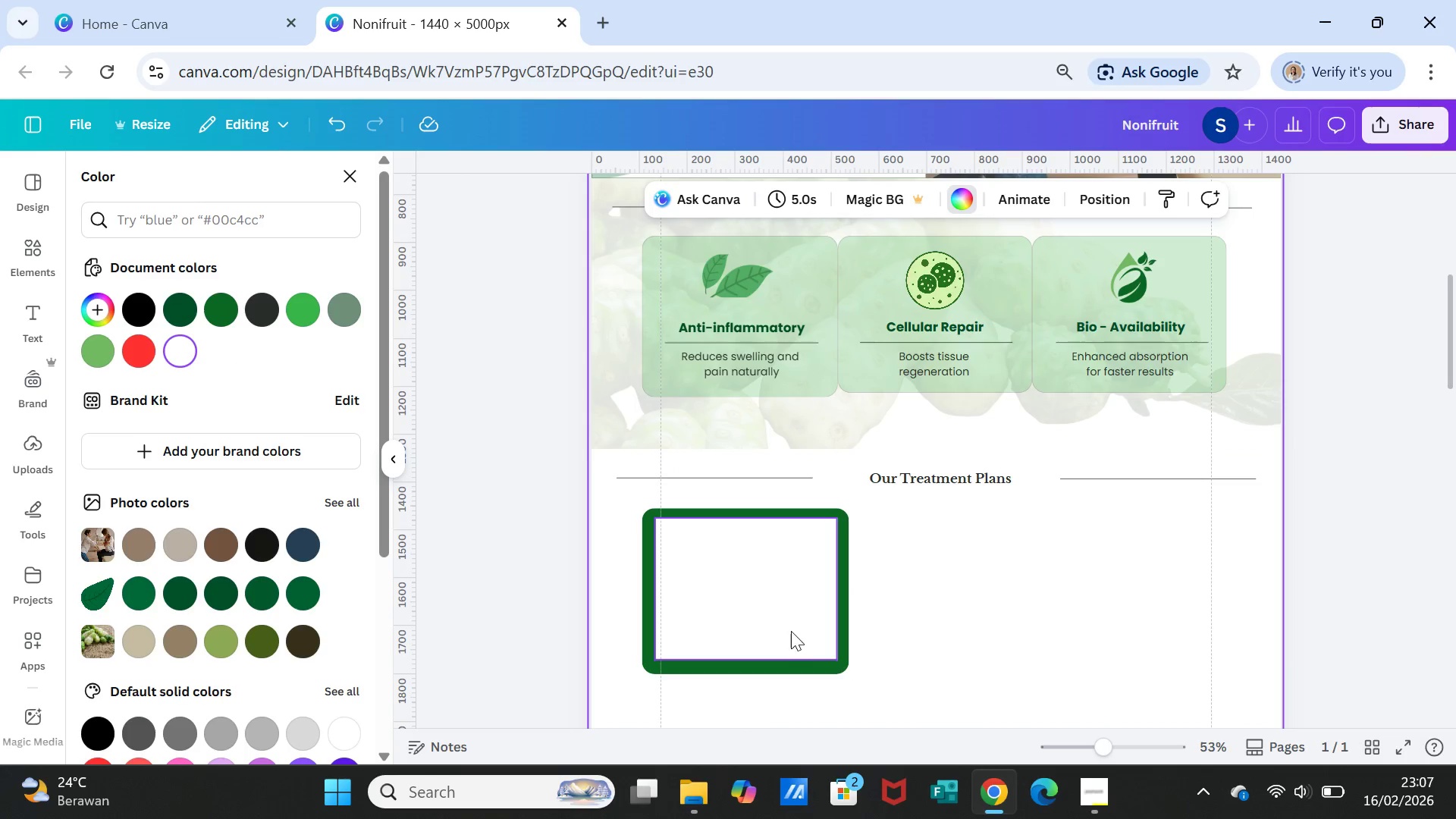 
left_click([791, 628])
 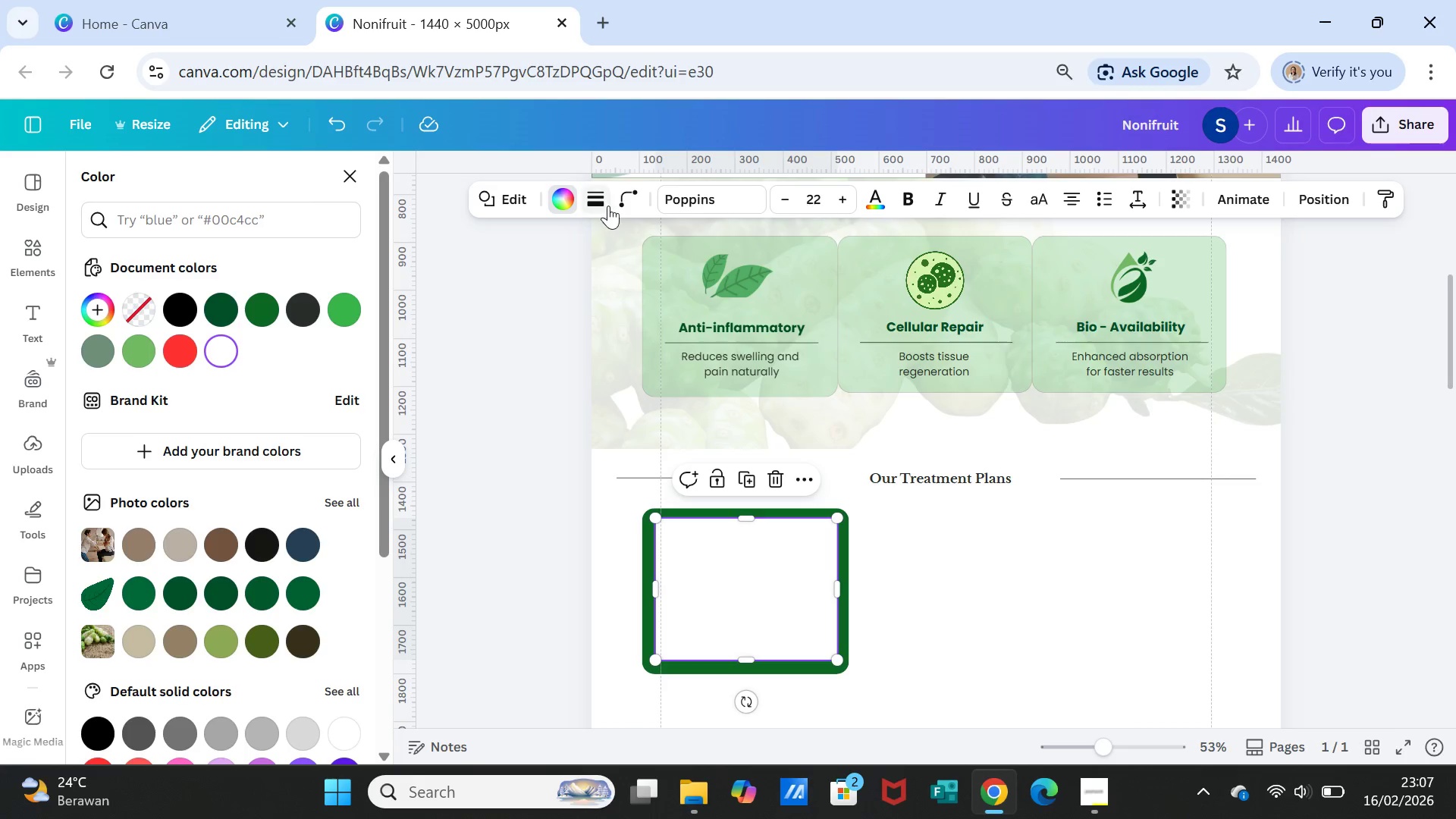 
left_click([621, 190])
 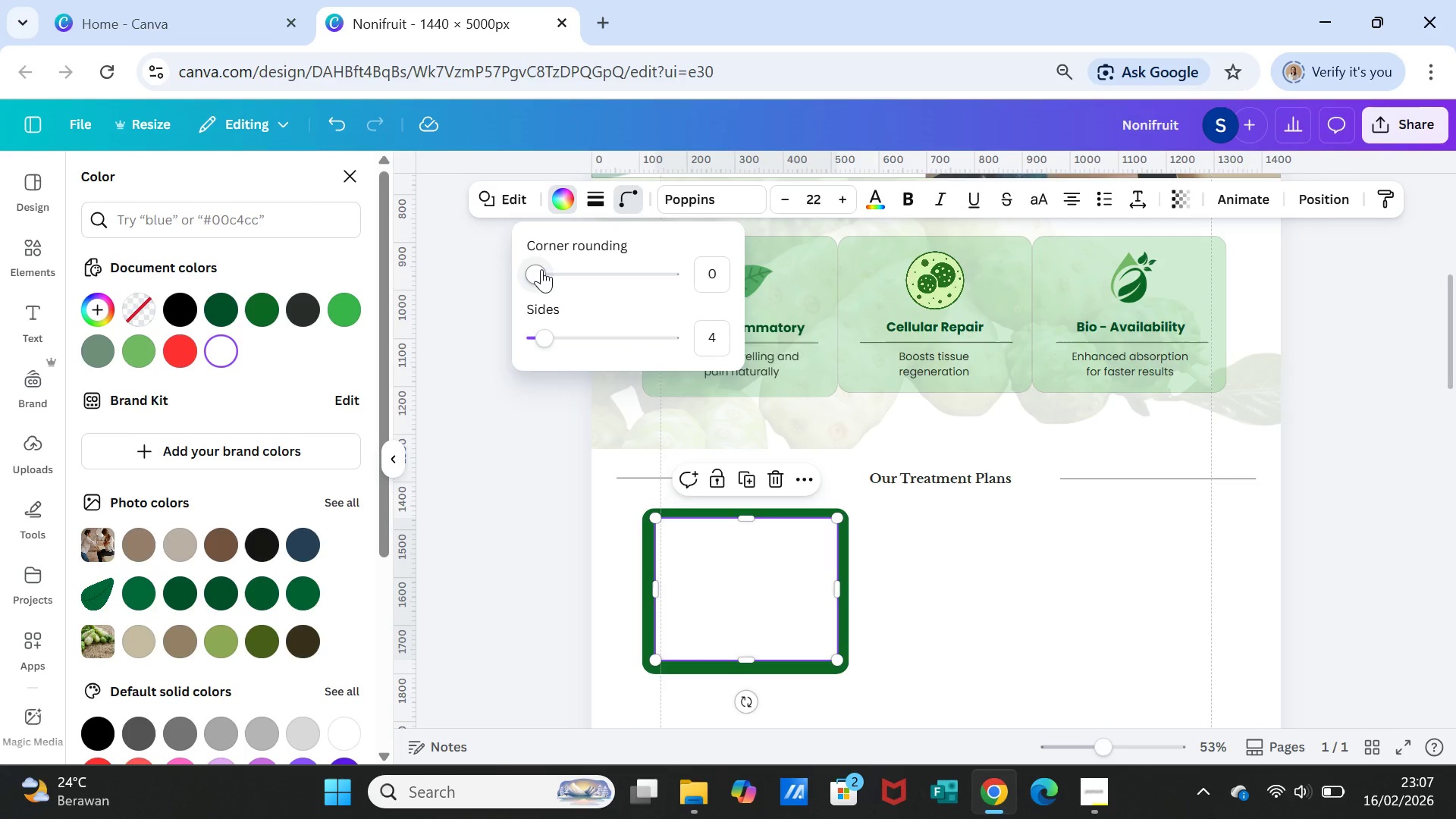 
left_click_drag(start_coordinate=[541, 269], to_coordinate=[554, 269])
 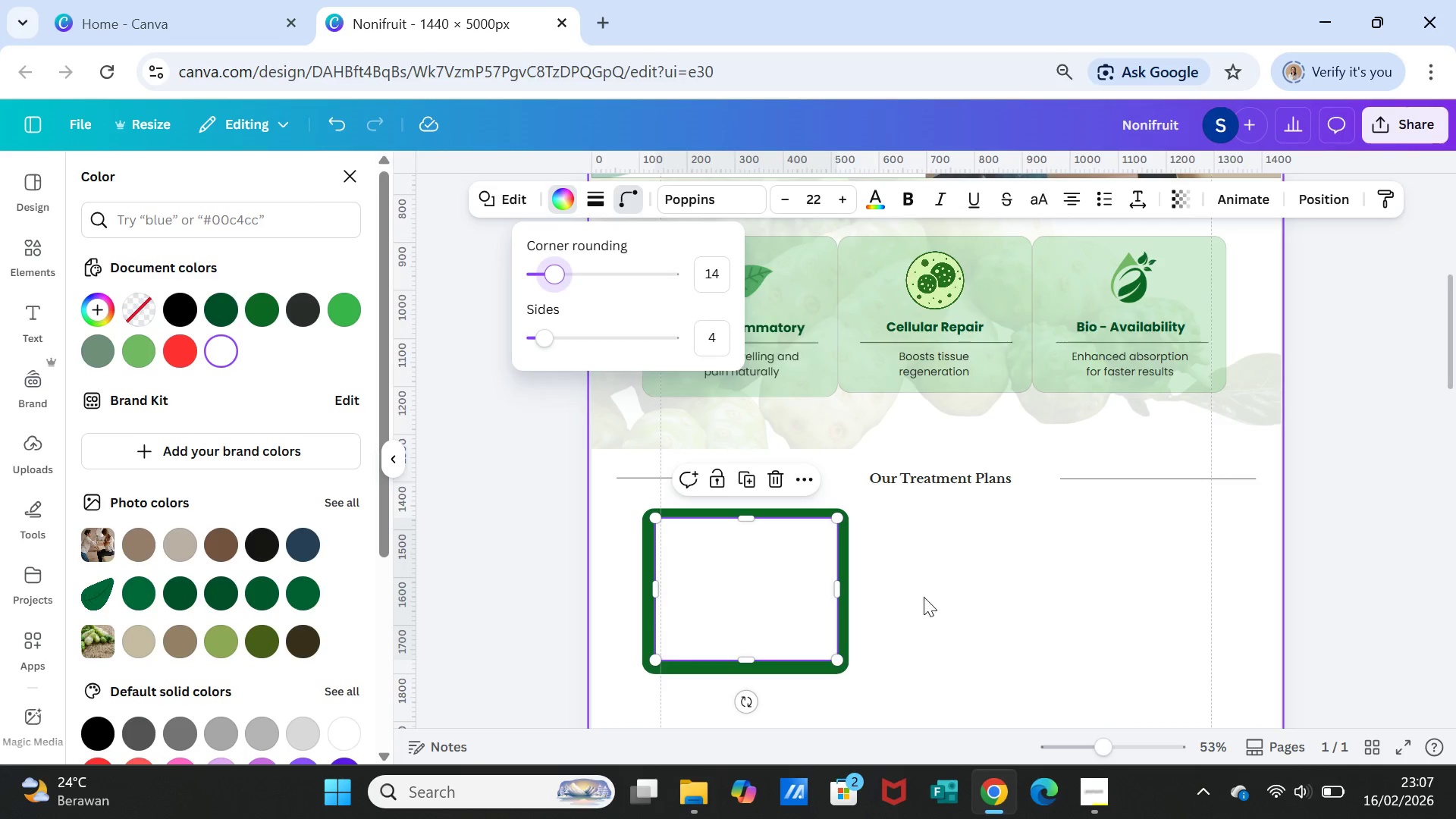 
left_click([928, 598])
 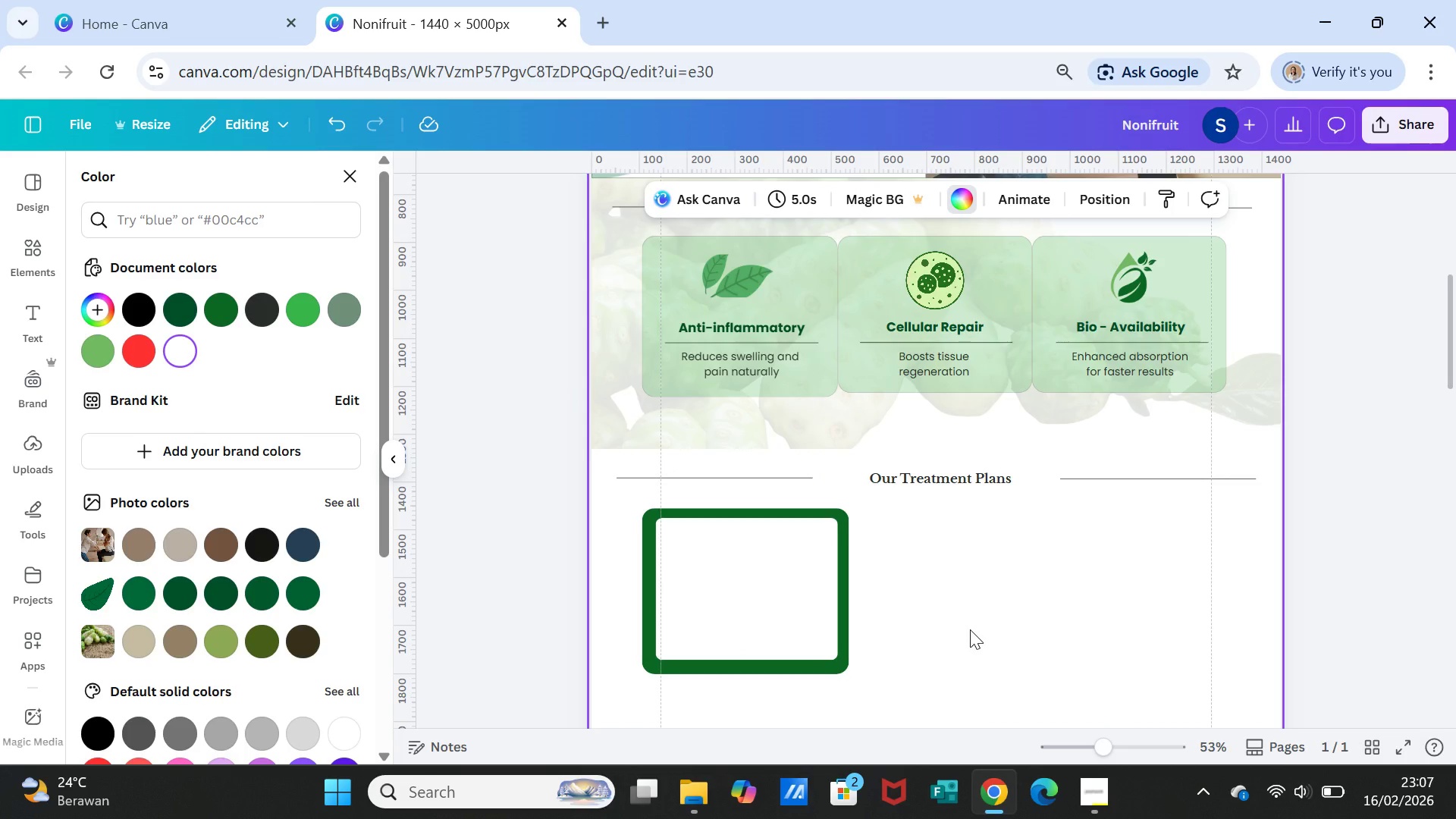 
wait(7.75)
 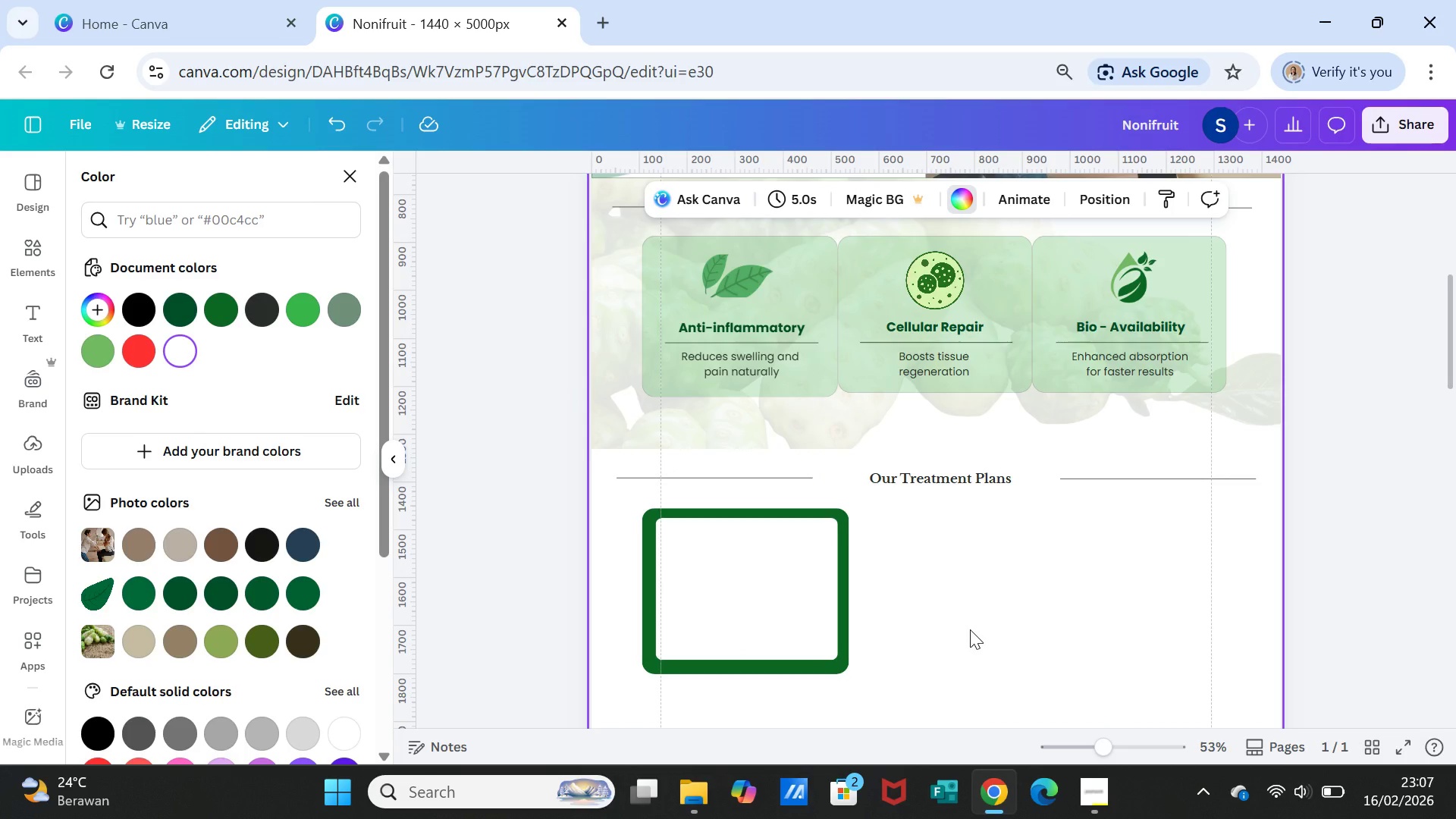 
left_click([798, 601])
 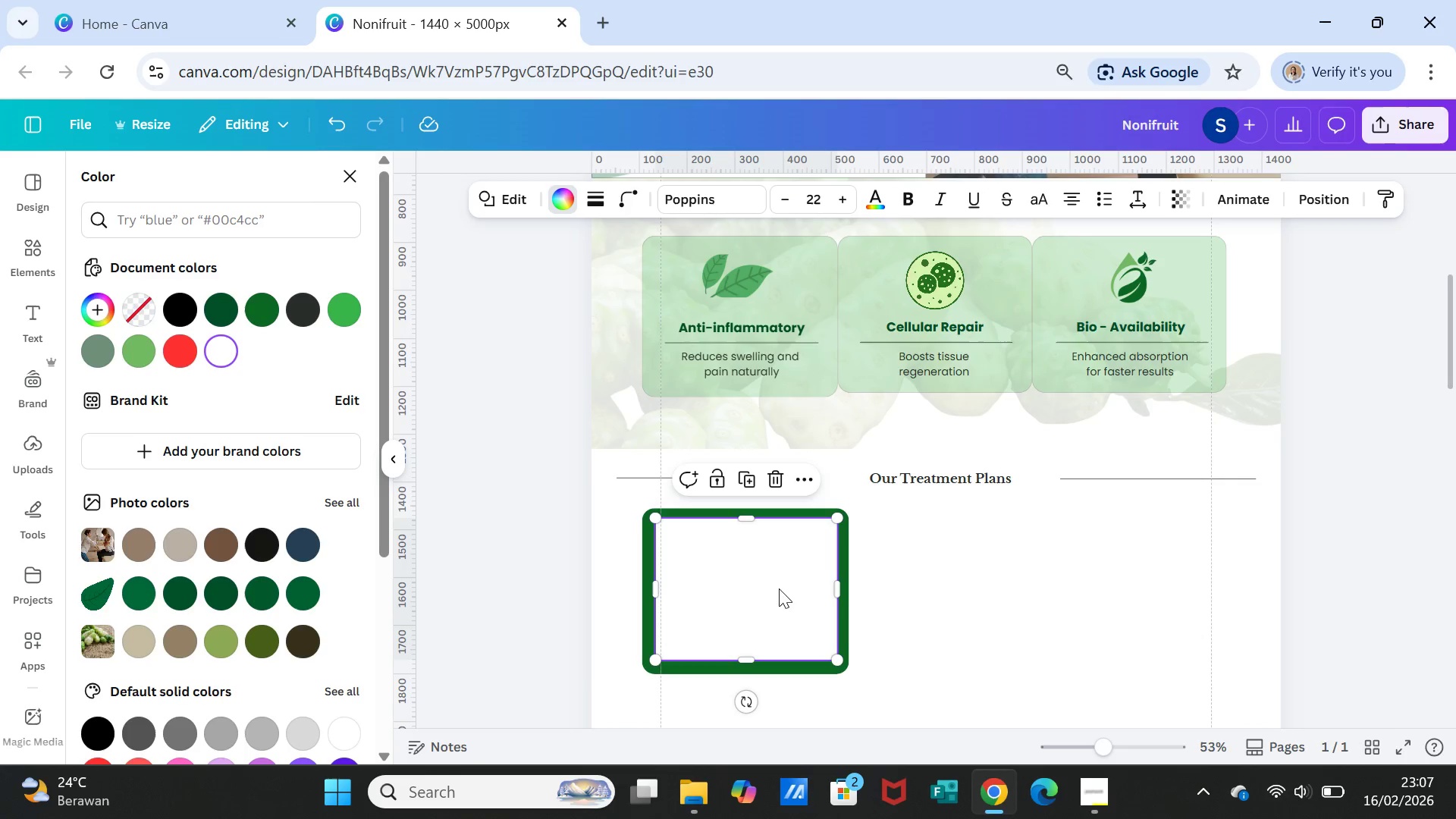 
hold_key(key=ShiftLeft, duration=2.53)
left_click([645, 563])
 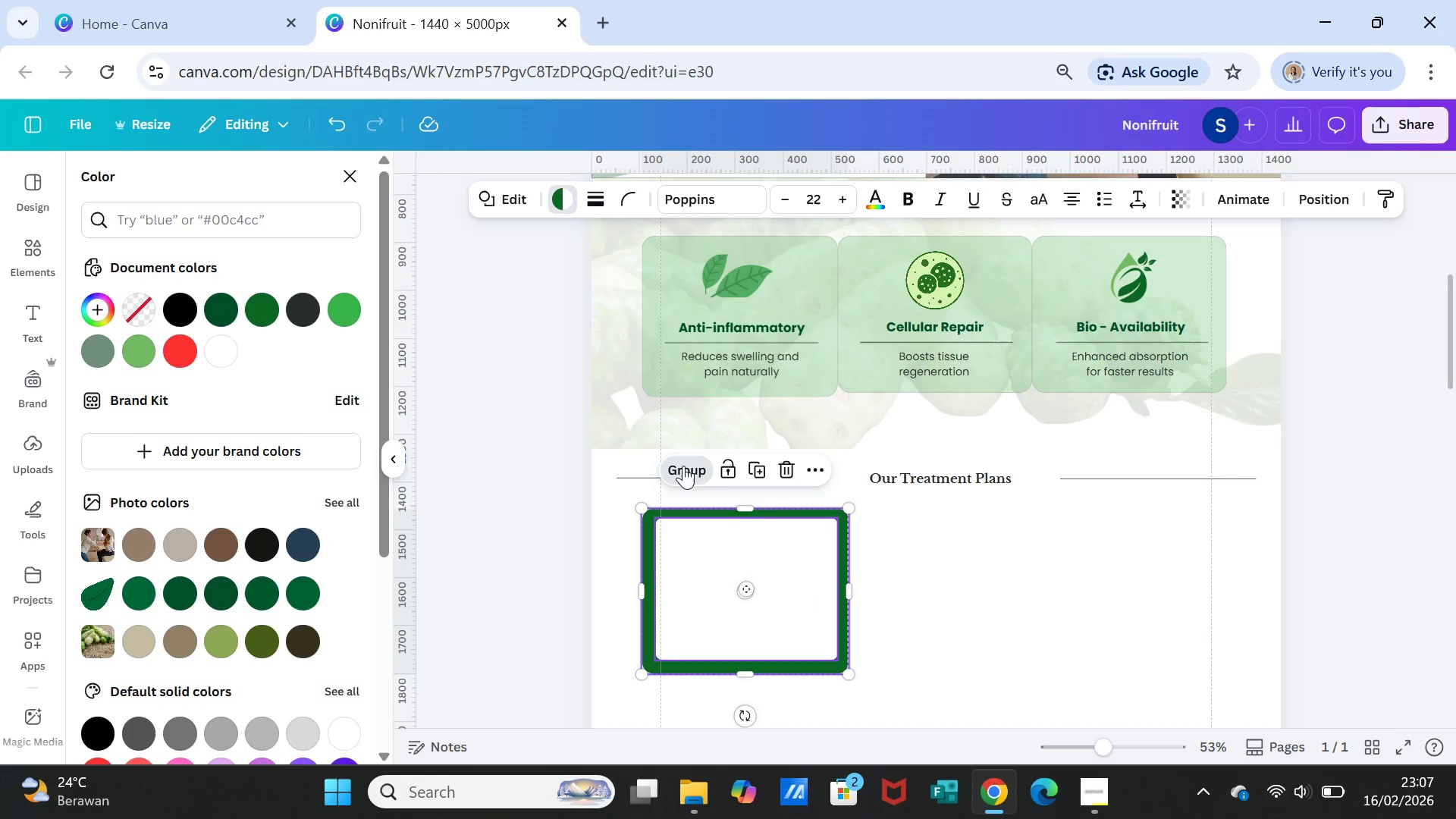 
left_click([944, 622])
 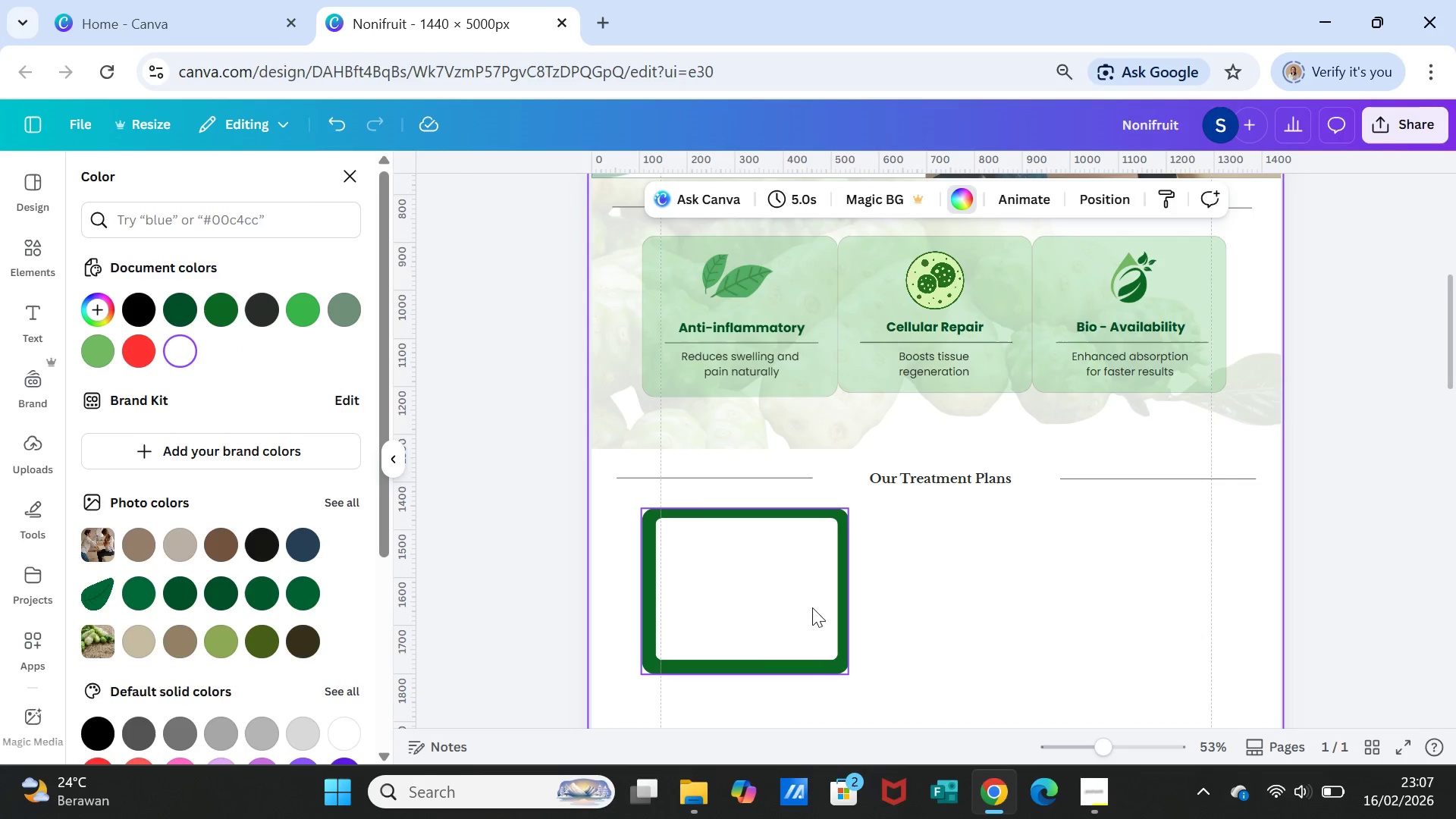 
left_click_drag(start_coordinate=[812, 607], to_coordinate=[808, 606])
 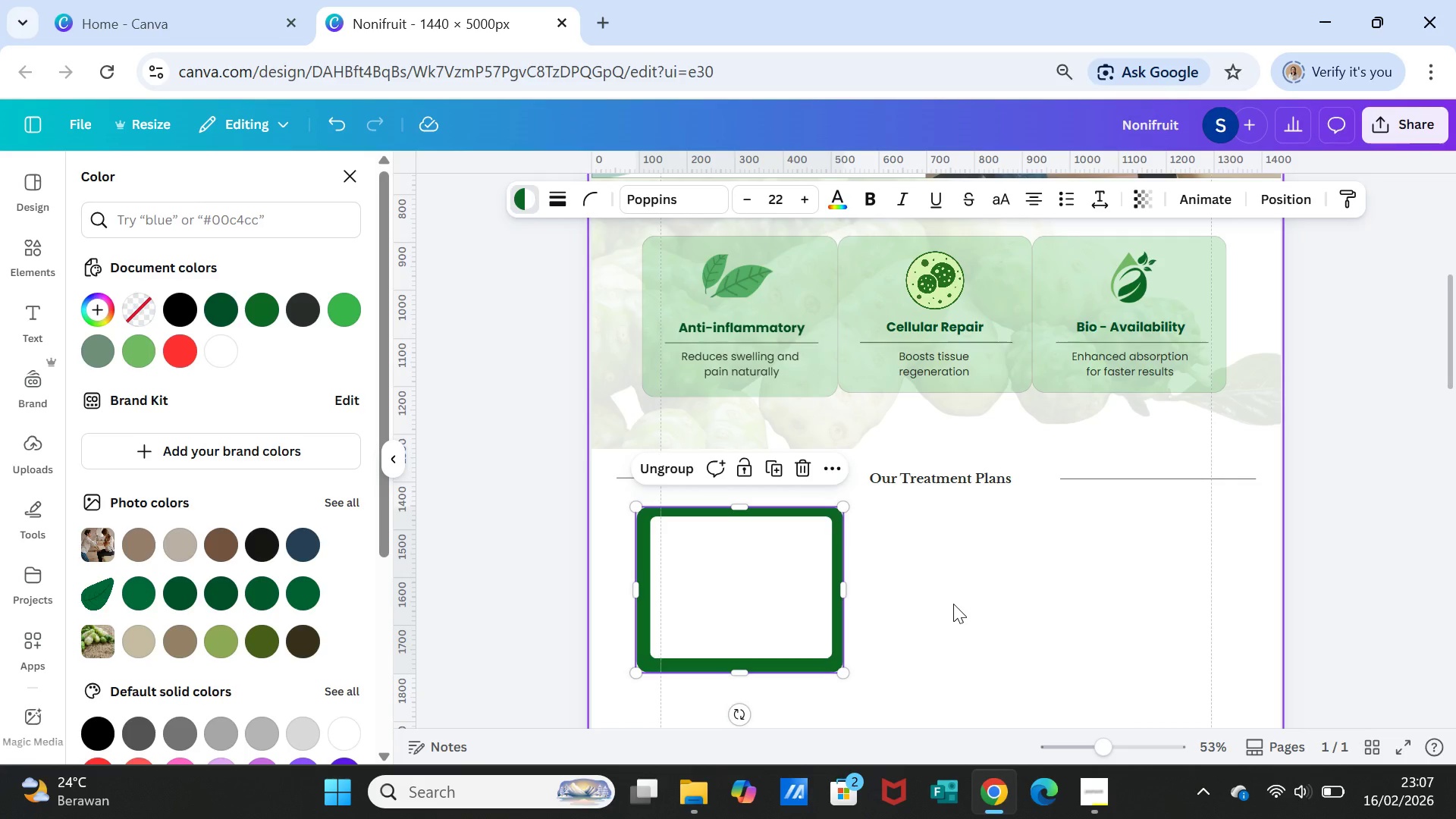 
left_click([953, 604])
 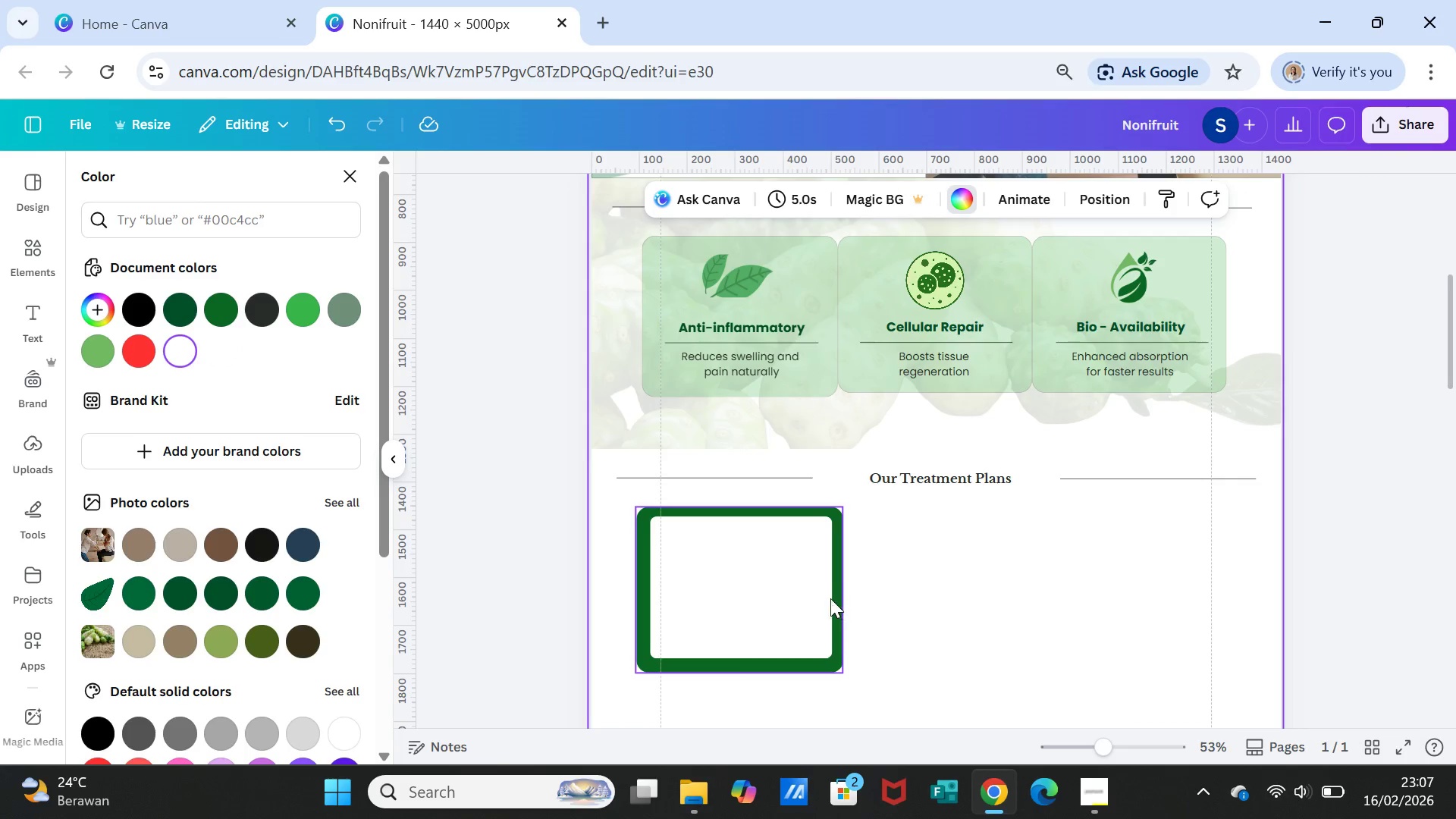 
left_click([830, 598])
 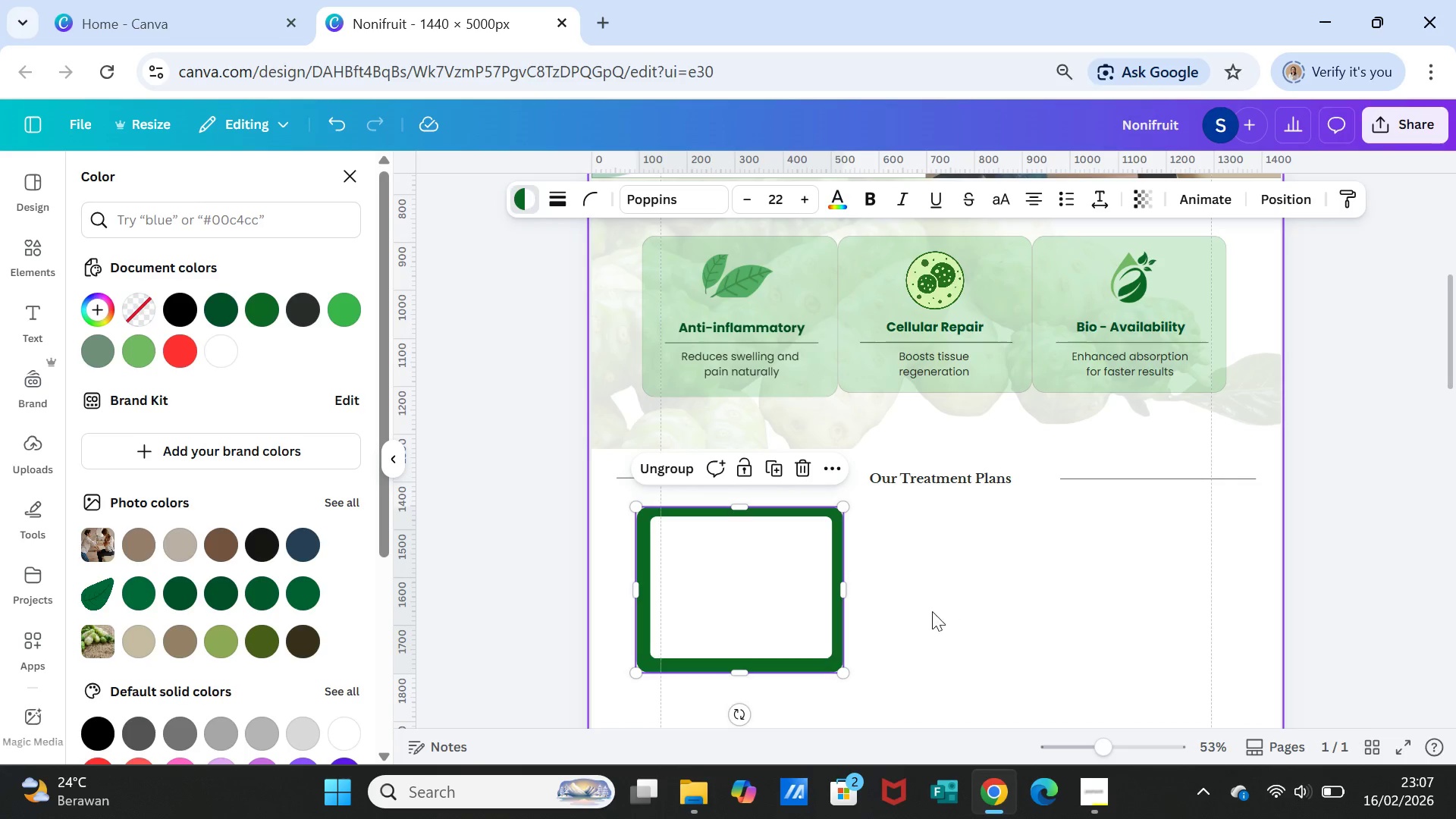 
left_click_drag(start_coordinate=[642, 673], to_coordinate=[653, 651])
 